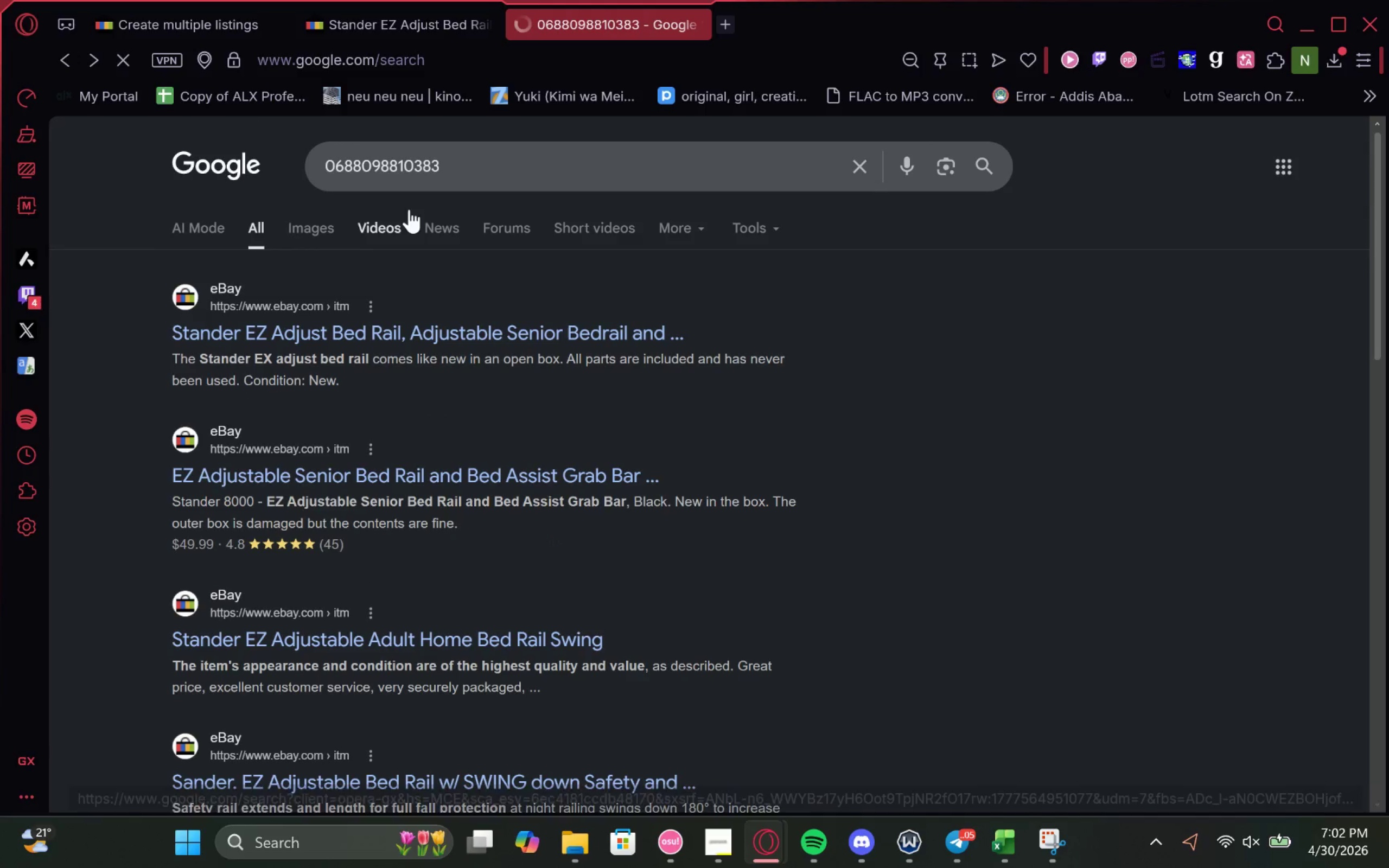 
left_click_drag(start_coordinate=[443, 177], to_coordinate=[175, 133])
 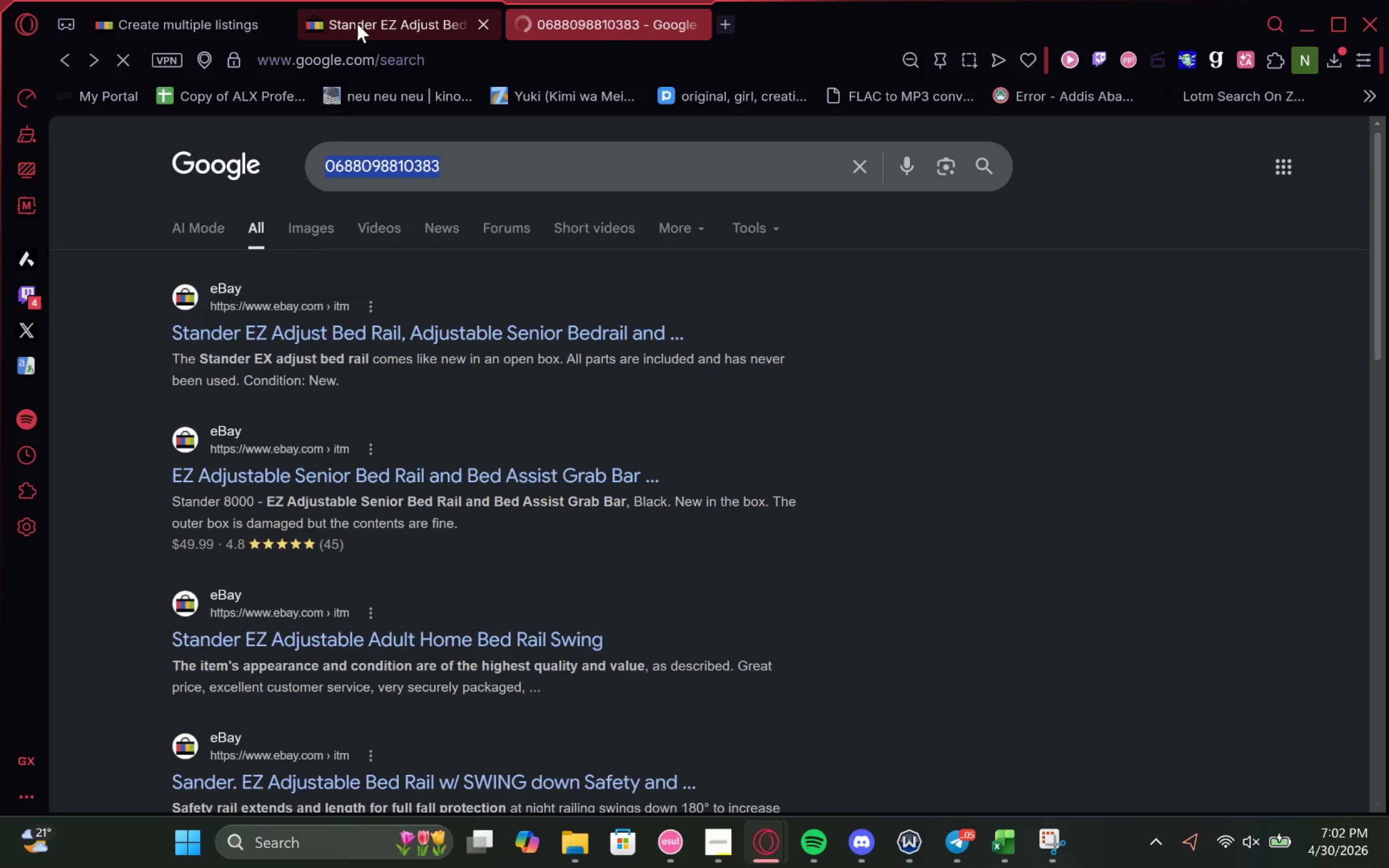 
left_click([355, 25])
 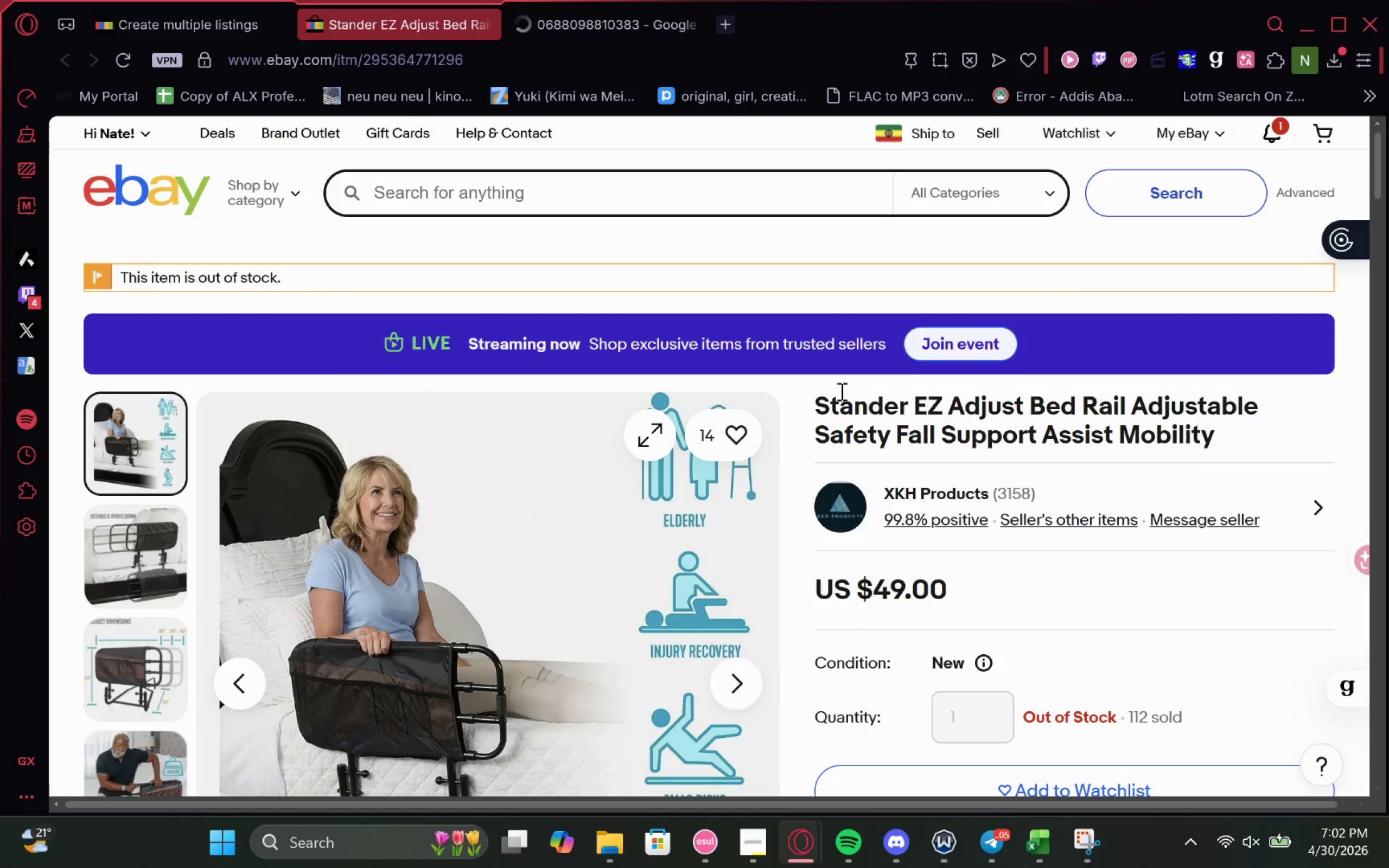 
left_click_drag(start_coordinate=[814, 399], to_coordinate=[1139, 416])
 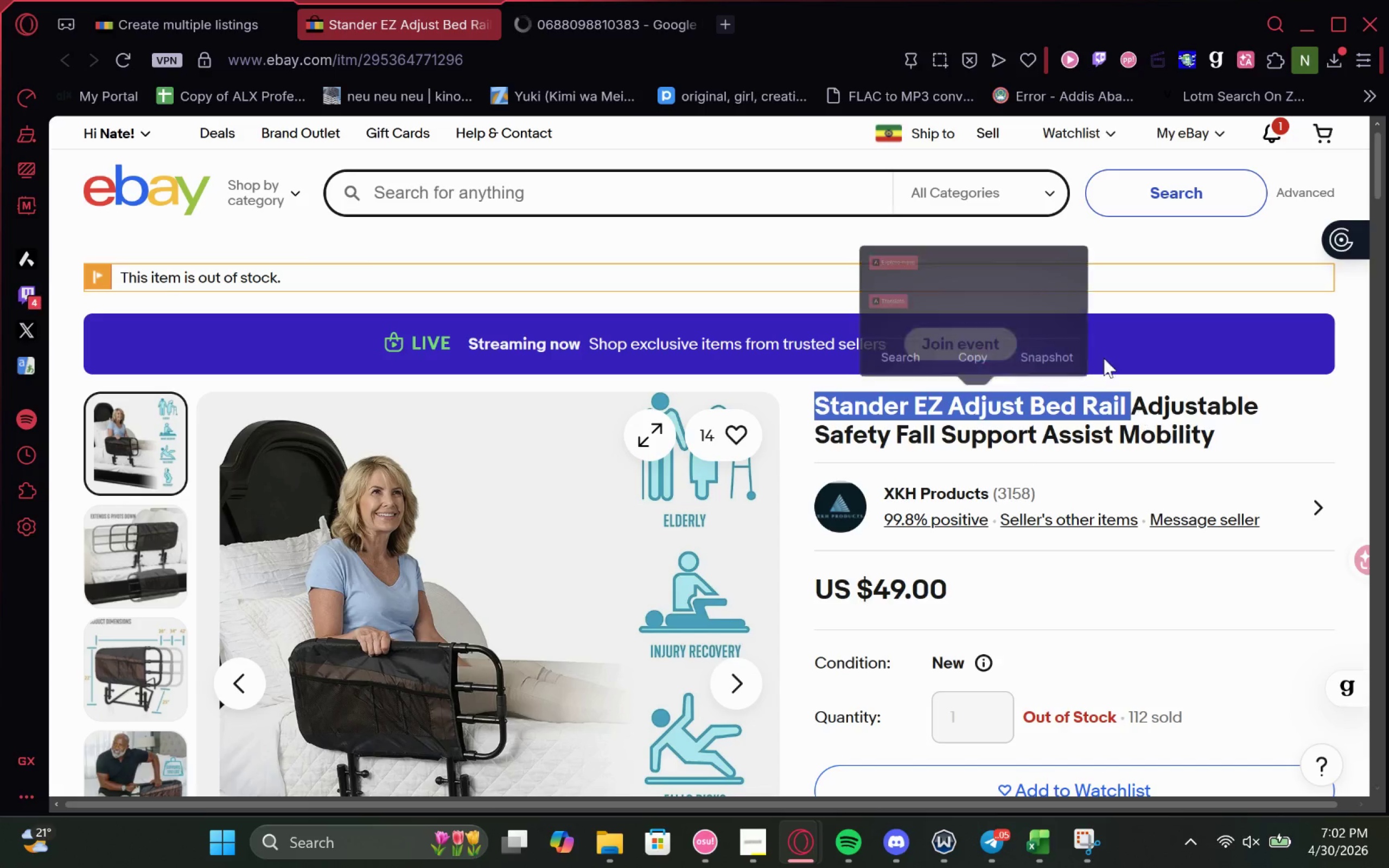 
key(Control+C)
 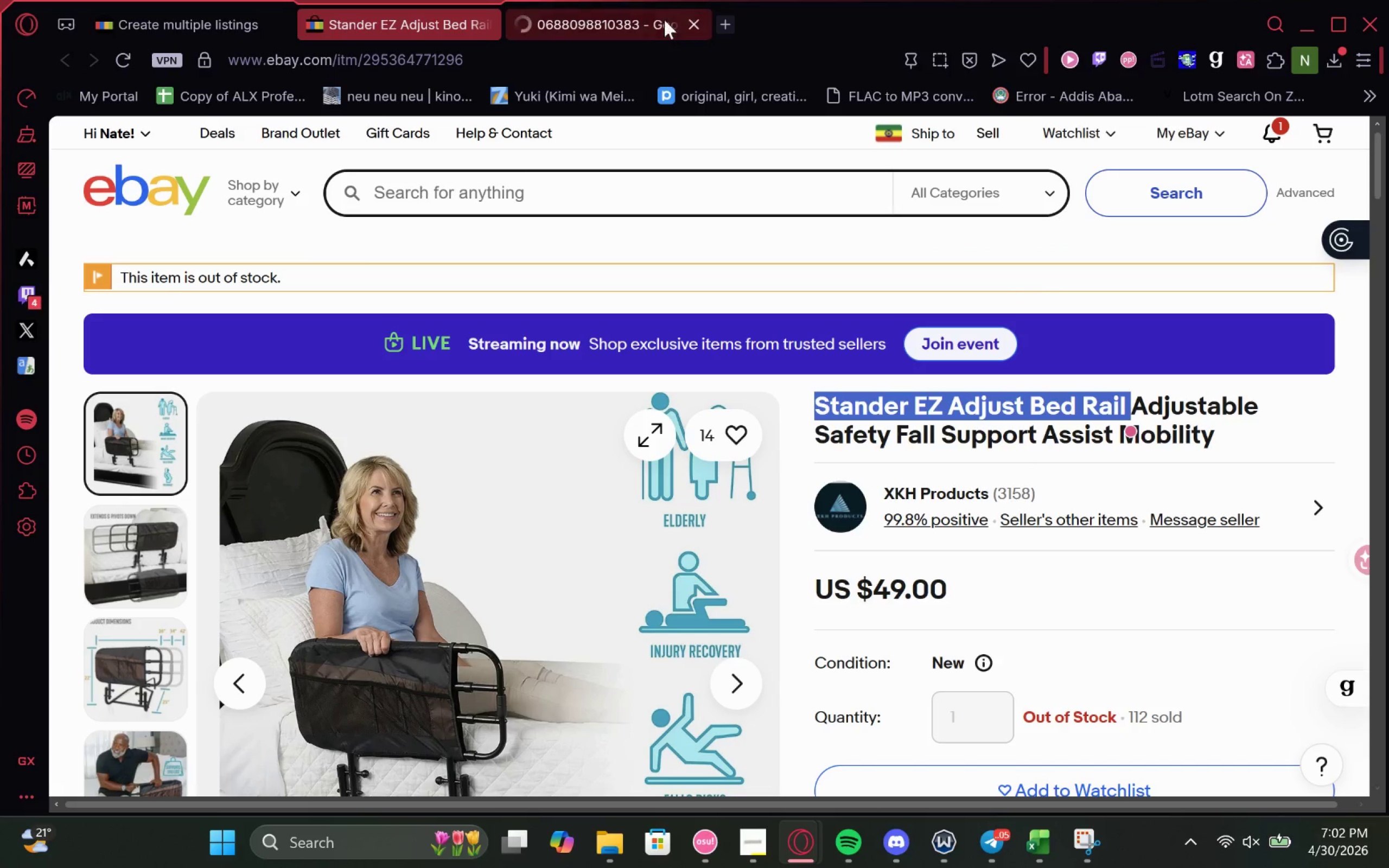 
left_click([655, 16])
 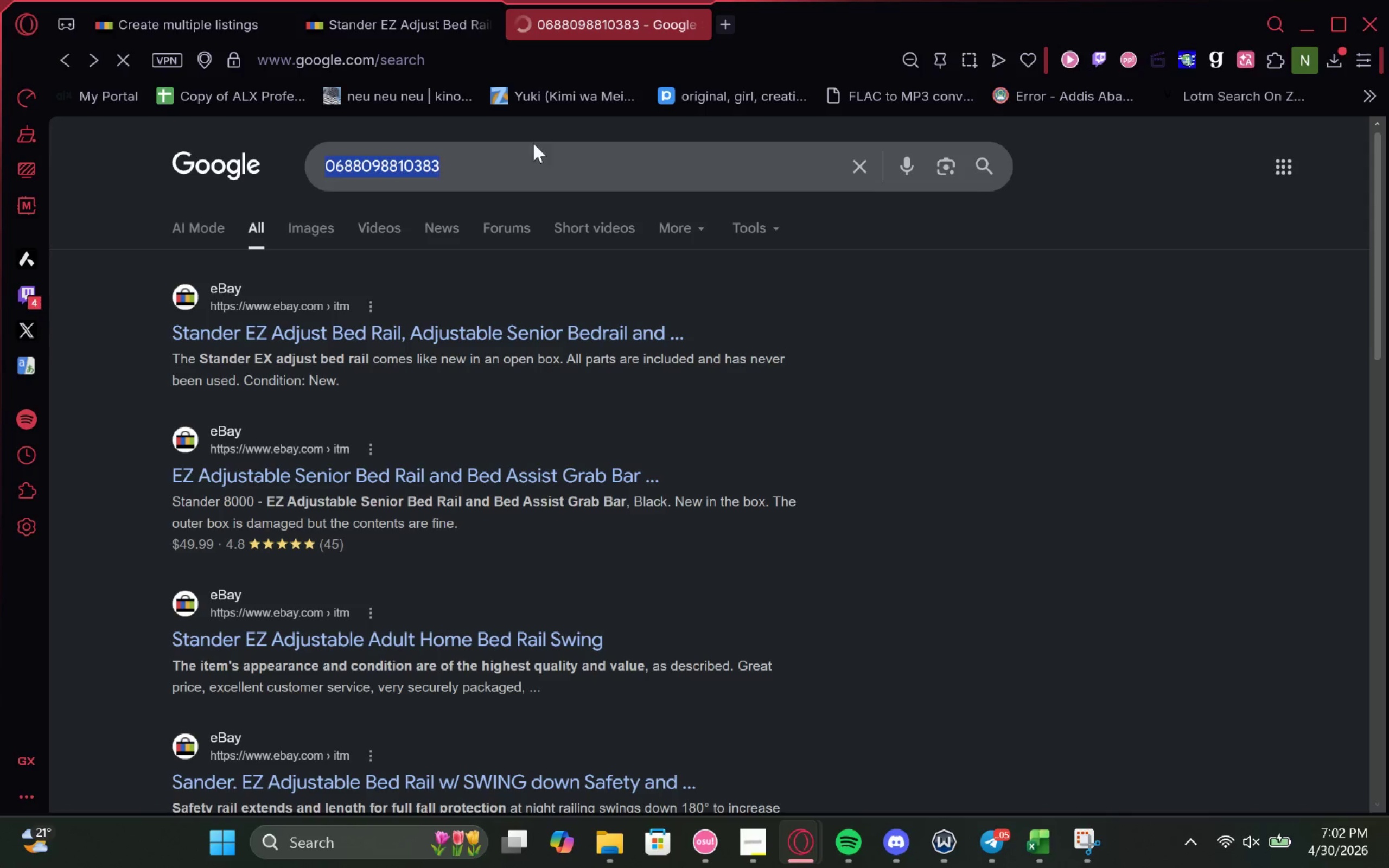 
key(Control+V)
 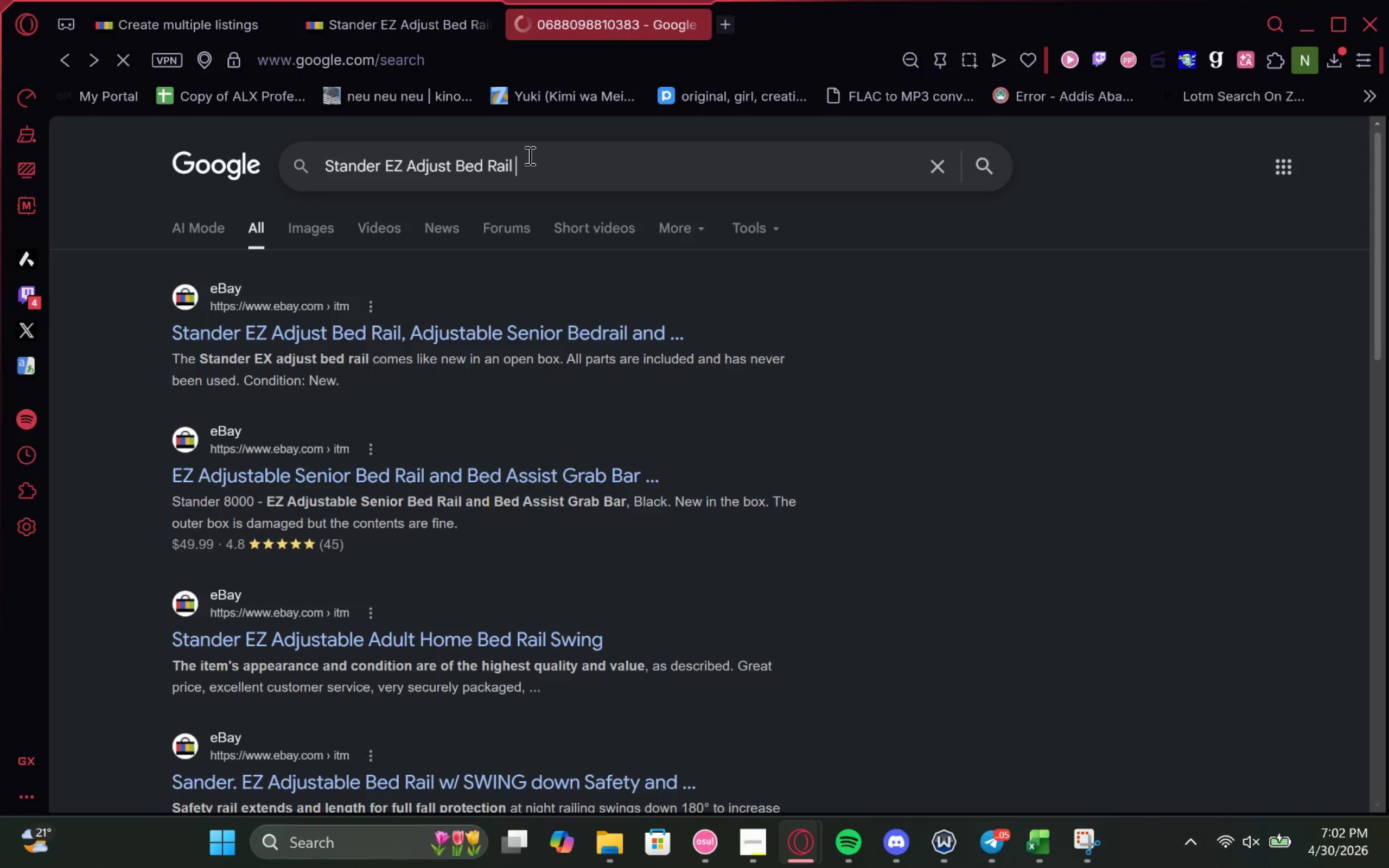 
key(Enter)
 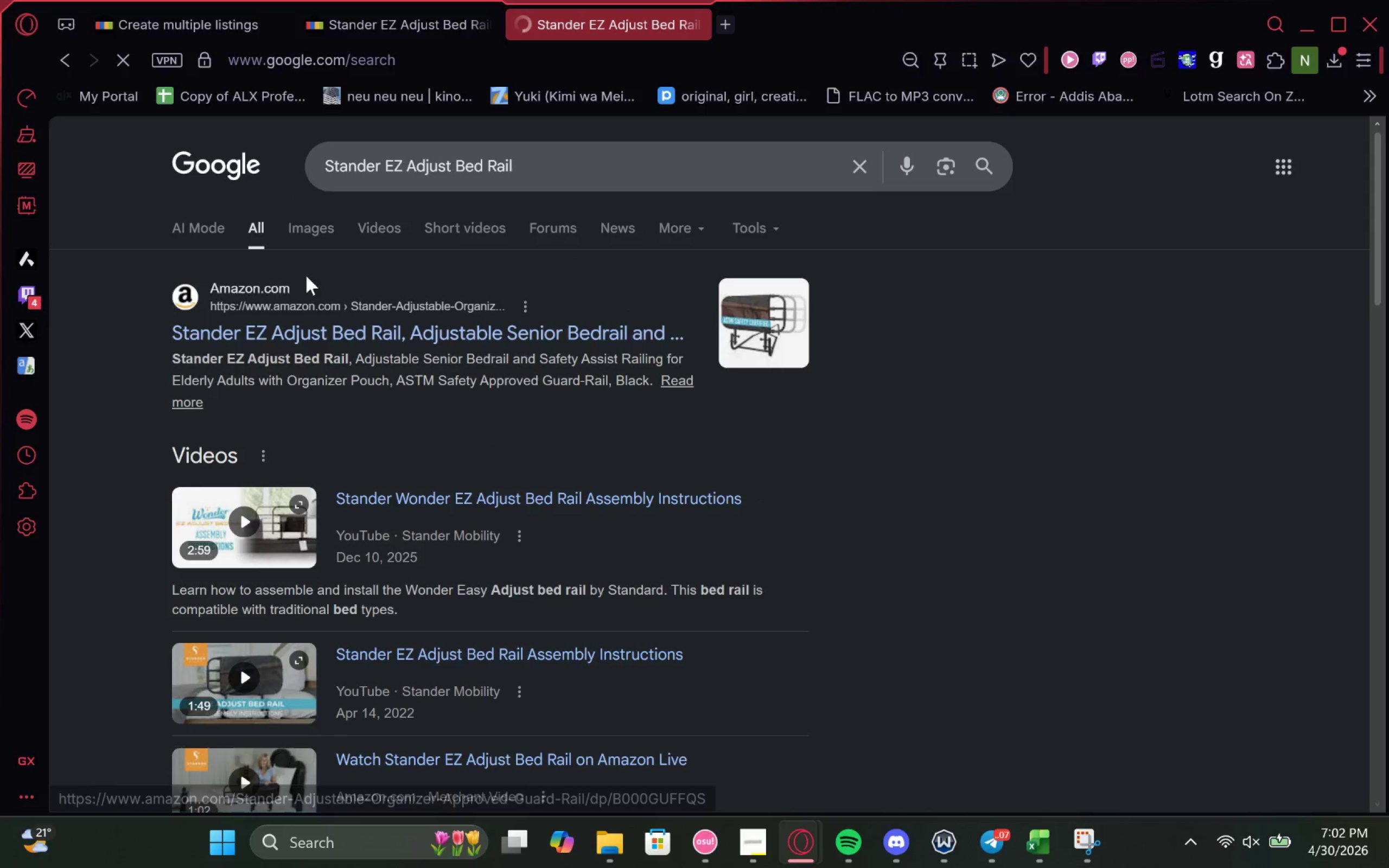 
right_click([353, 315])
 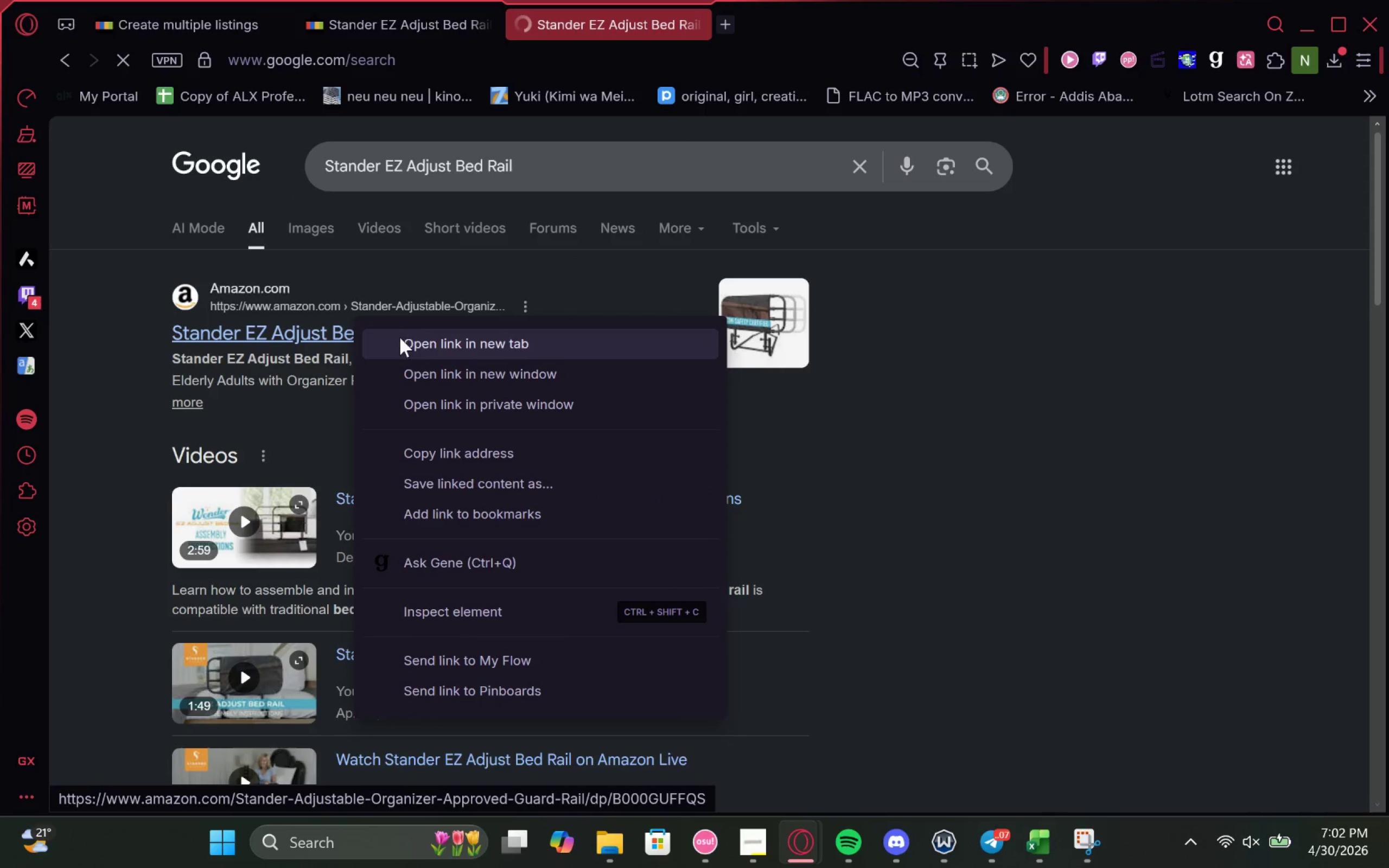 
left_click_drag(start_coordinate=[429, 327], to_coordinate=[432, 324])
 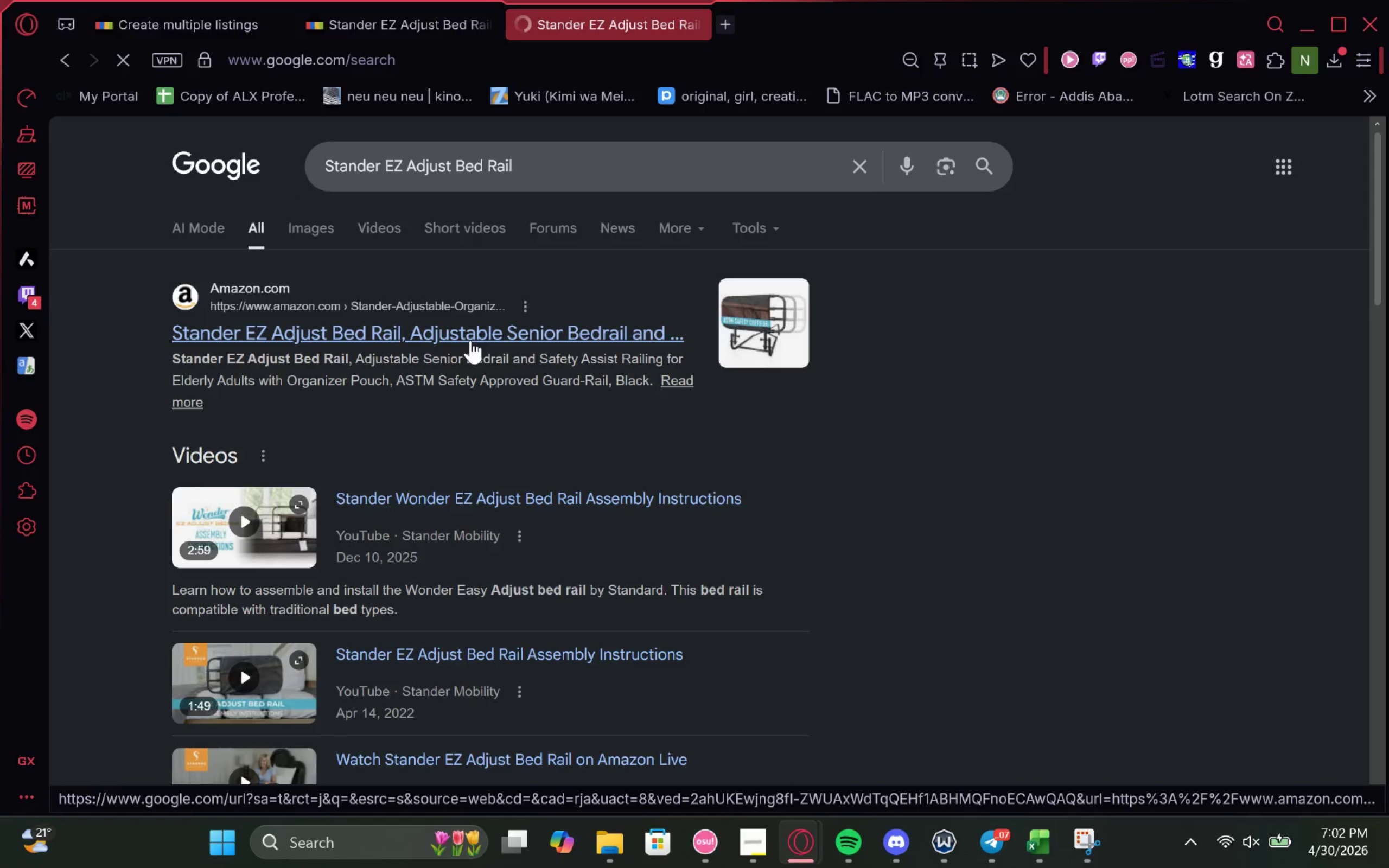 
left_click([470, 340])
 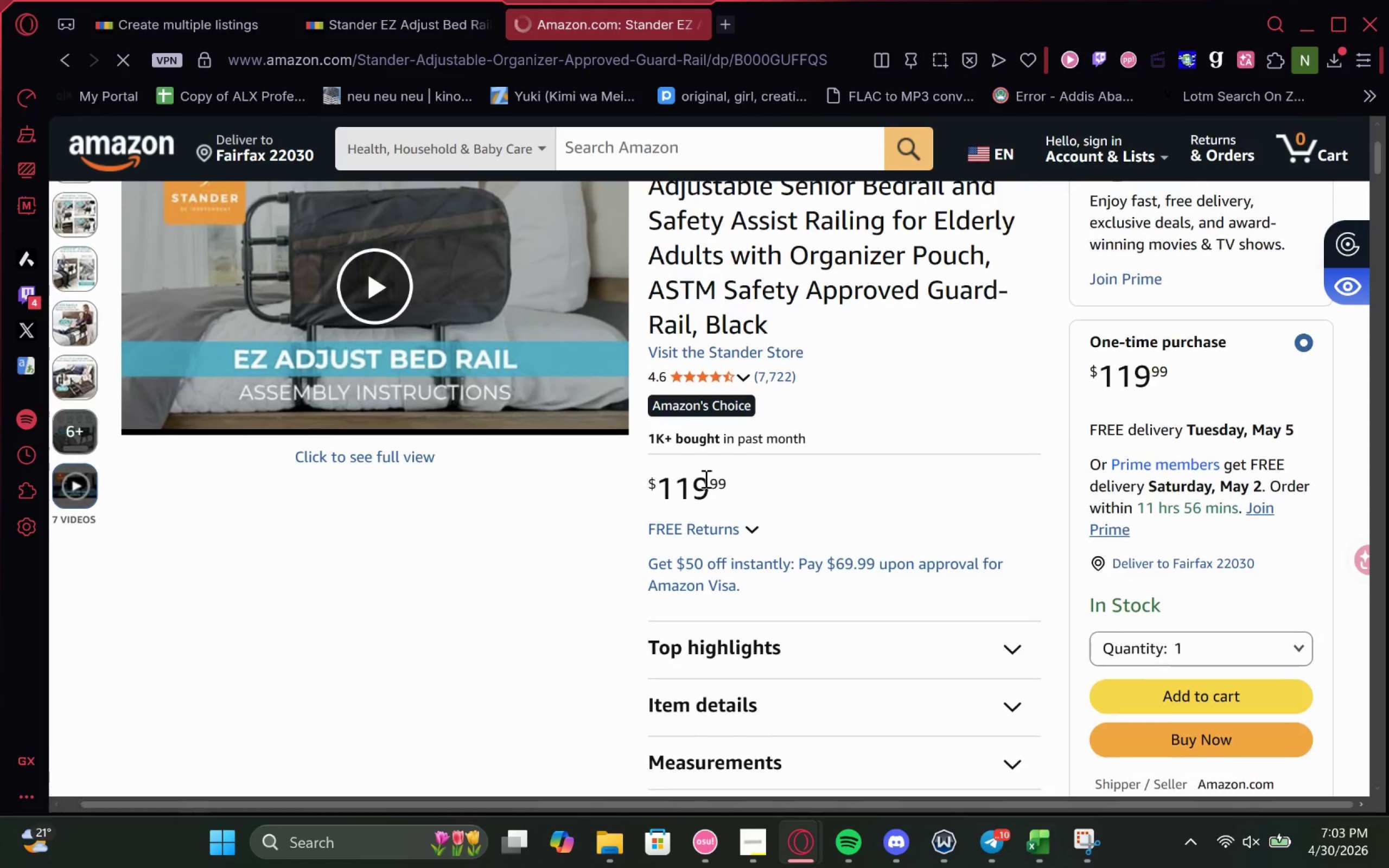 
wait(36.95)
 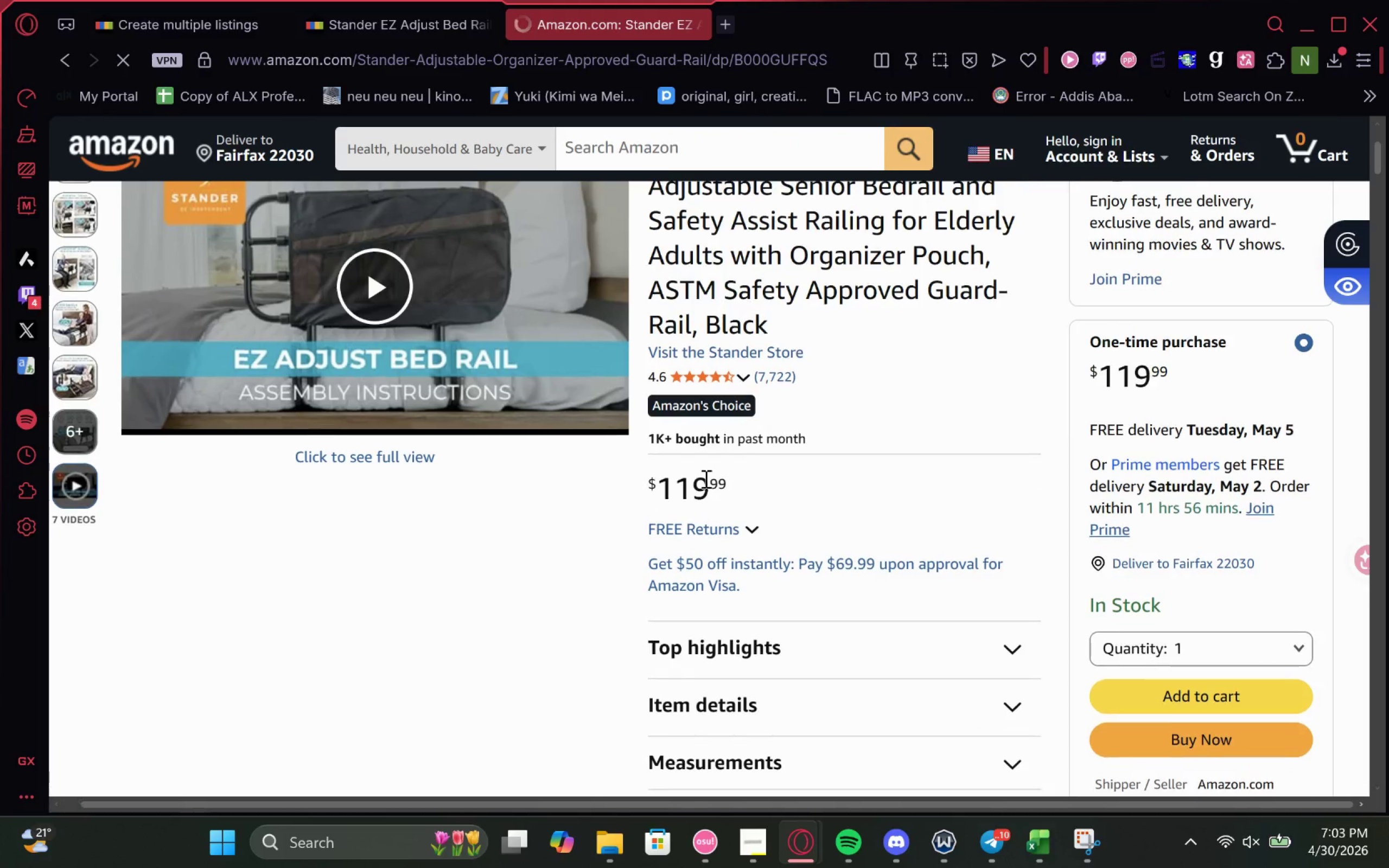 
left_click_drag(start_coordinate=[821, 449], to_coordinate=[687, 288])
 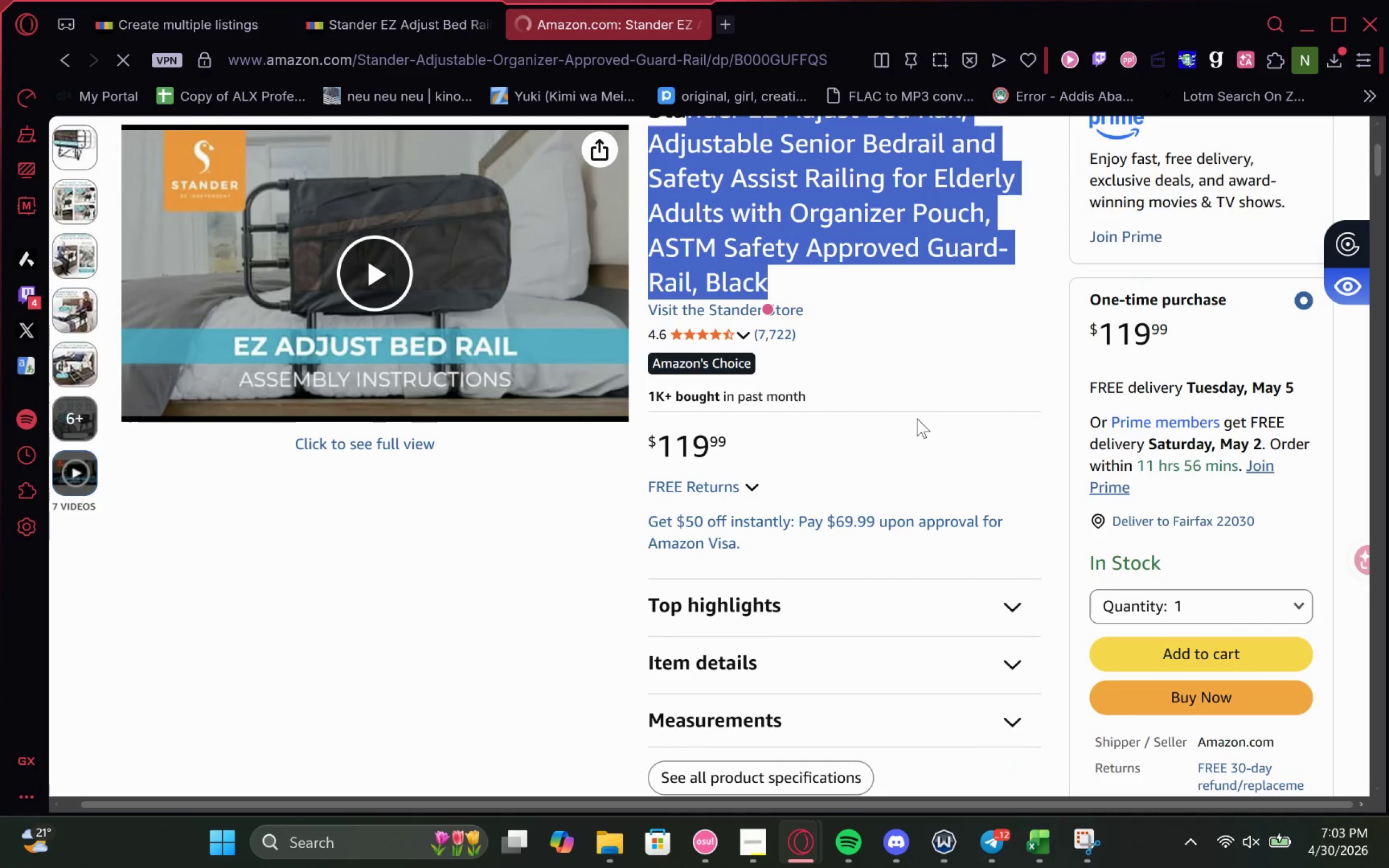 
left_click([932, 372])
 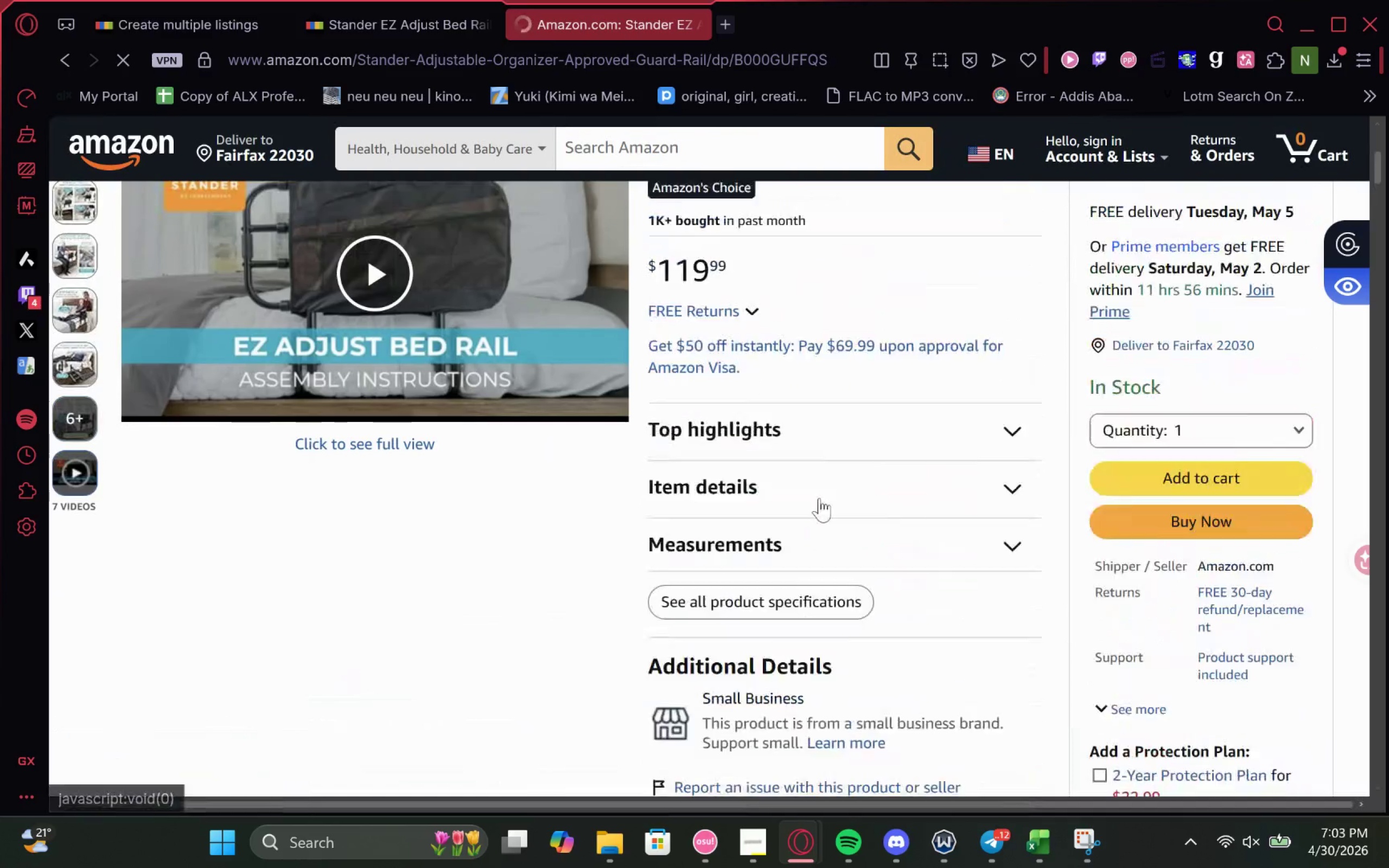 
wait(7.33)
 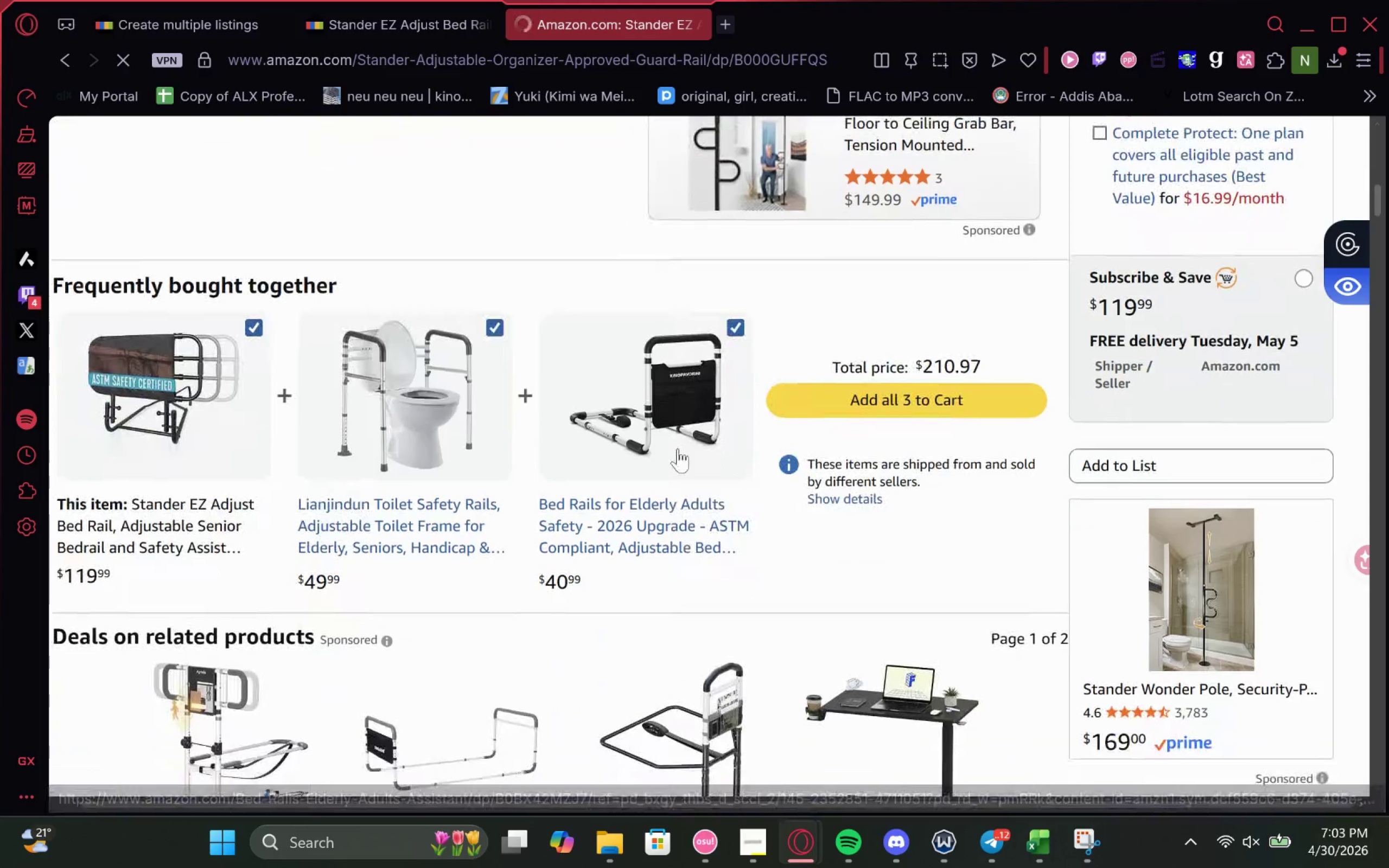 
left_click([906, 741])
 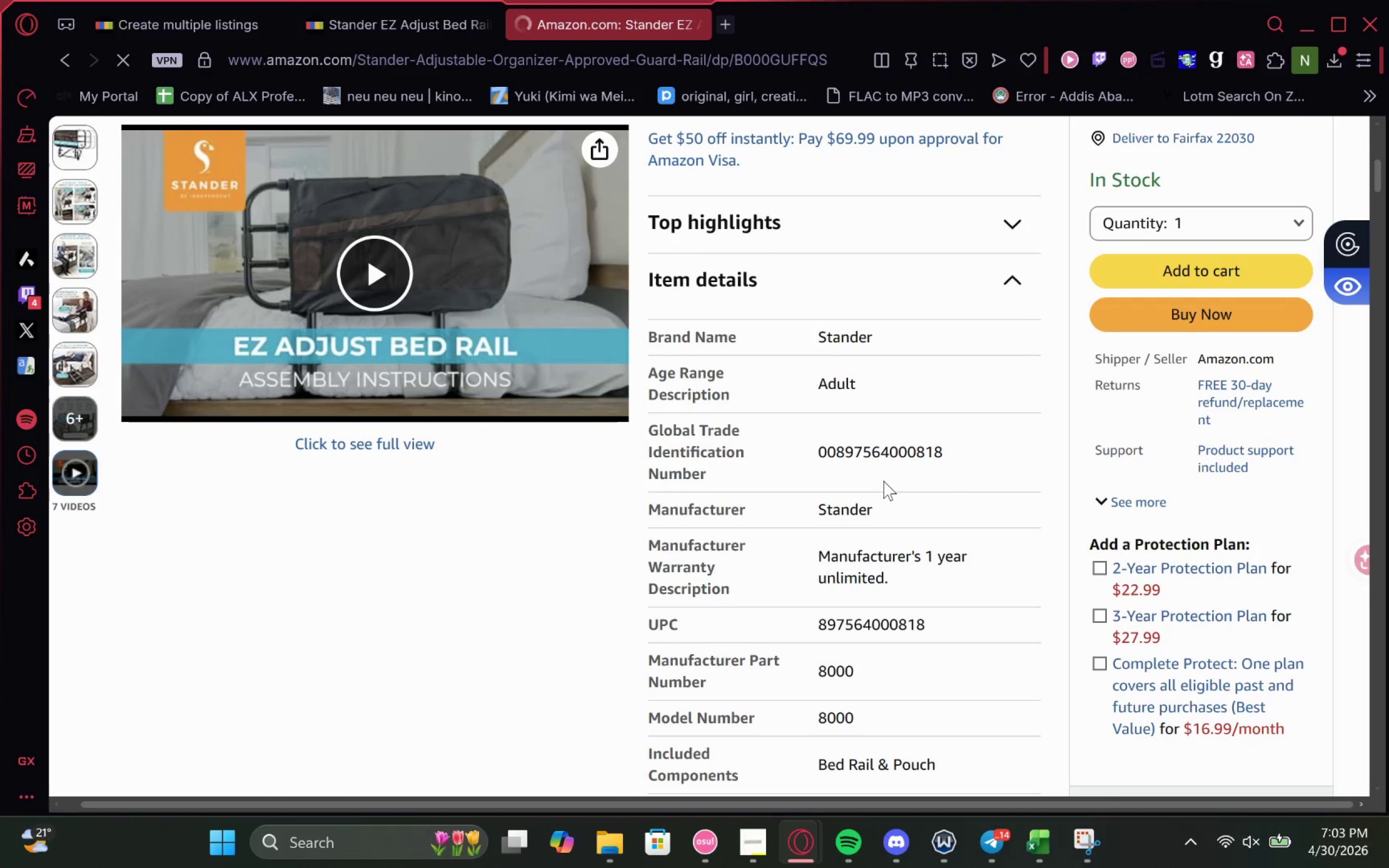 
double_click([889, 632])
 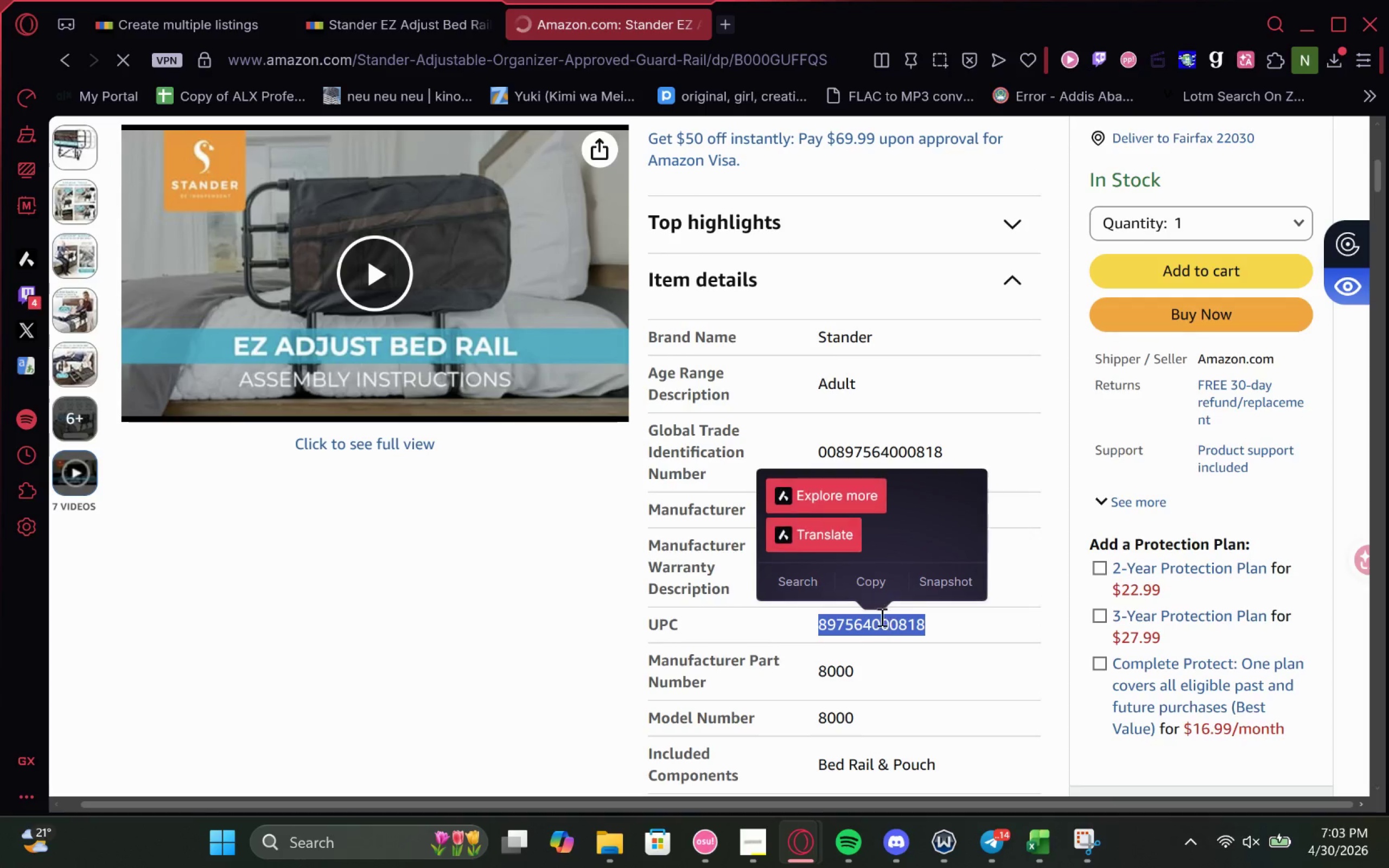 
key(Control+C)
 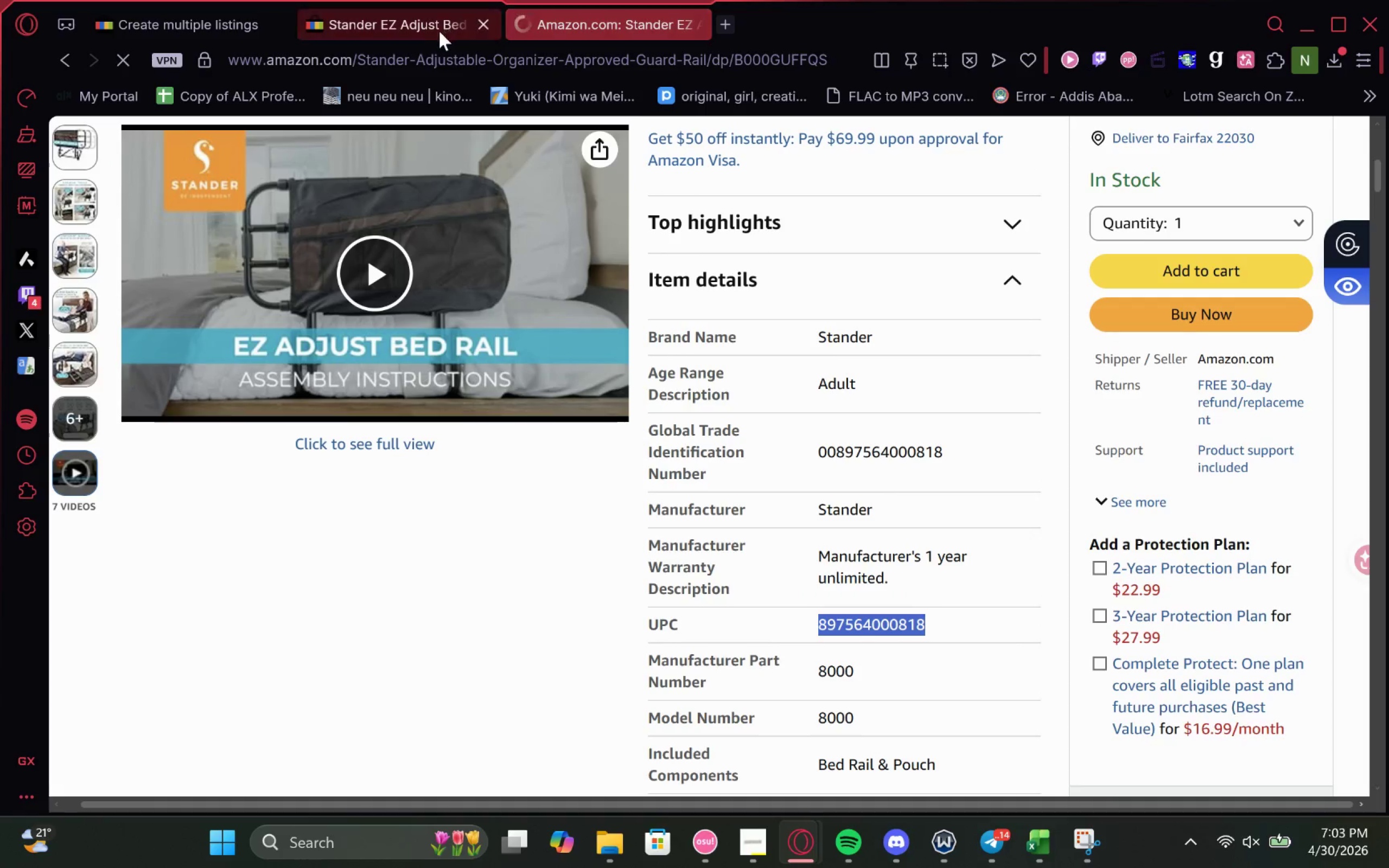 
left_click([432, 34])
 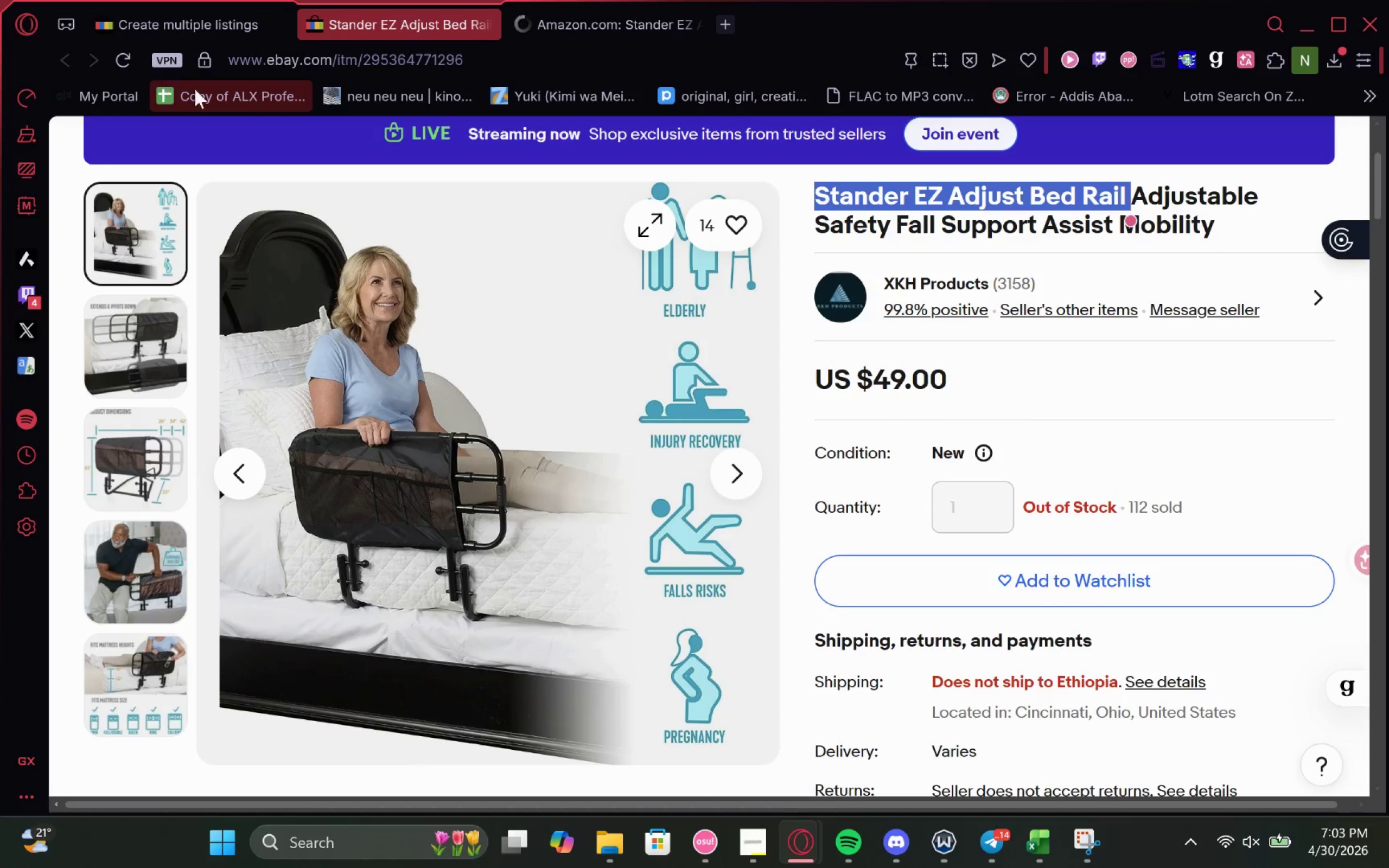 
left_click([153, 16])
 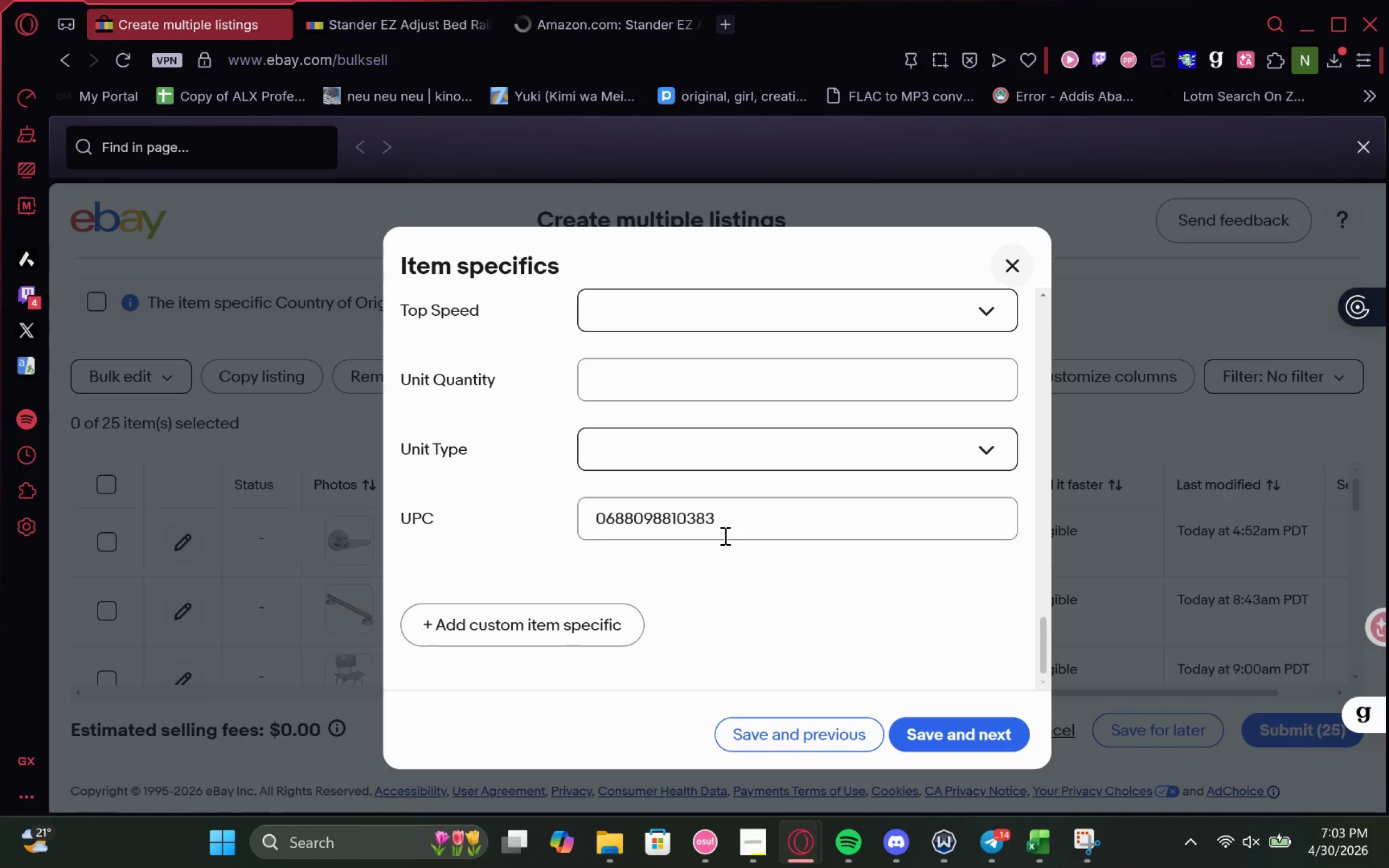 
double_click([692, 514])
 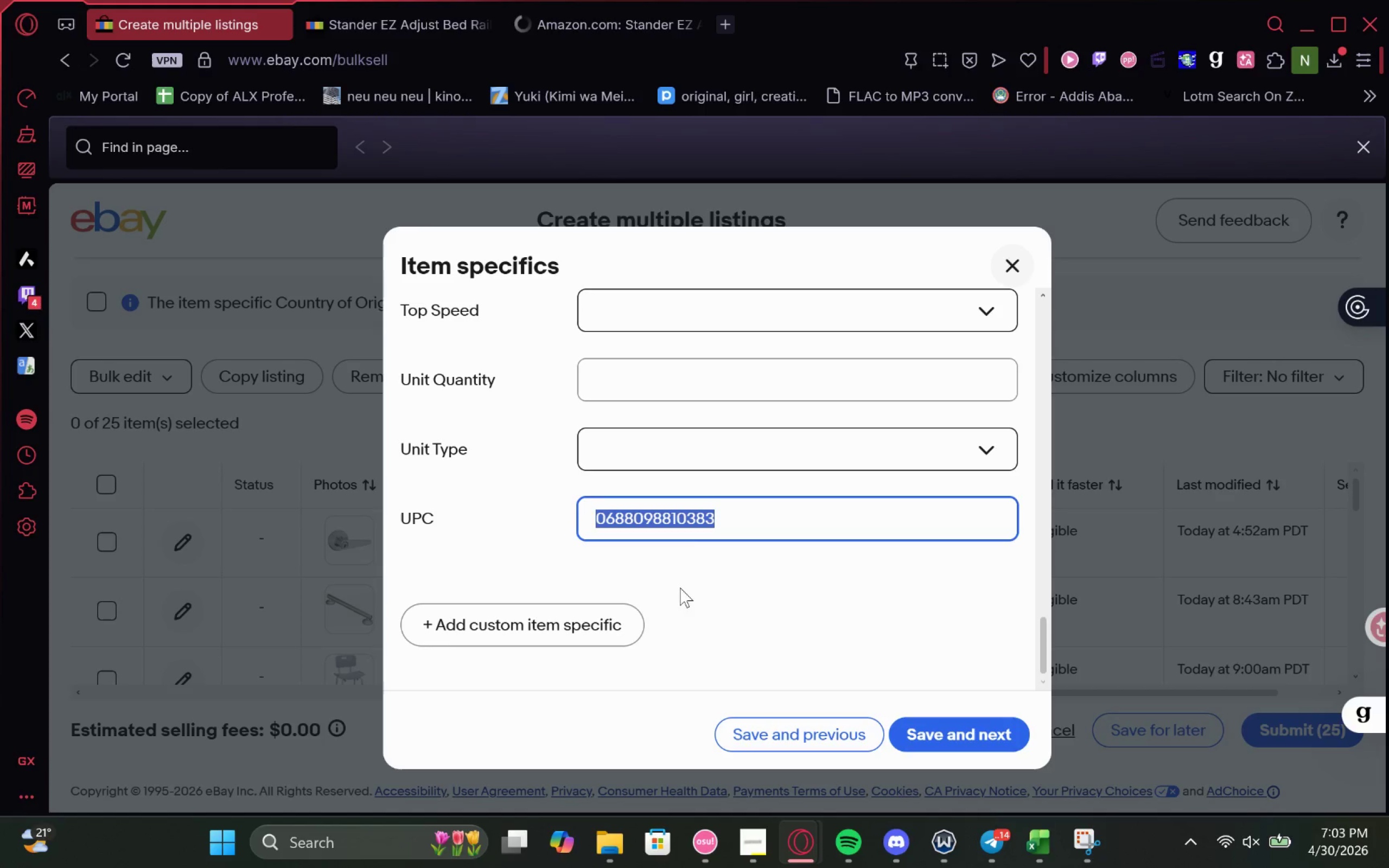 
key(Control+V)
 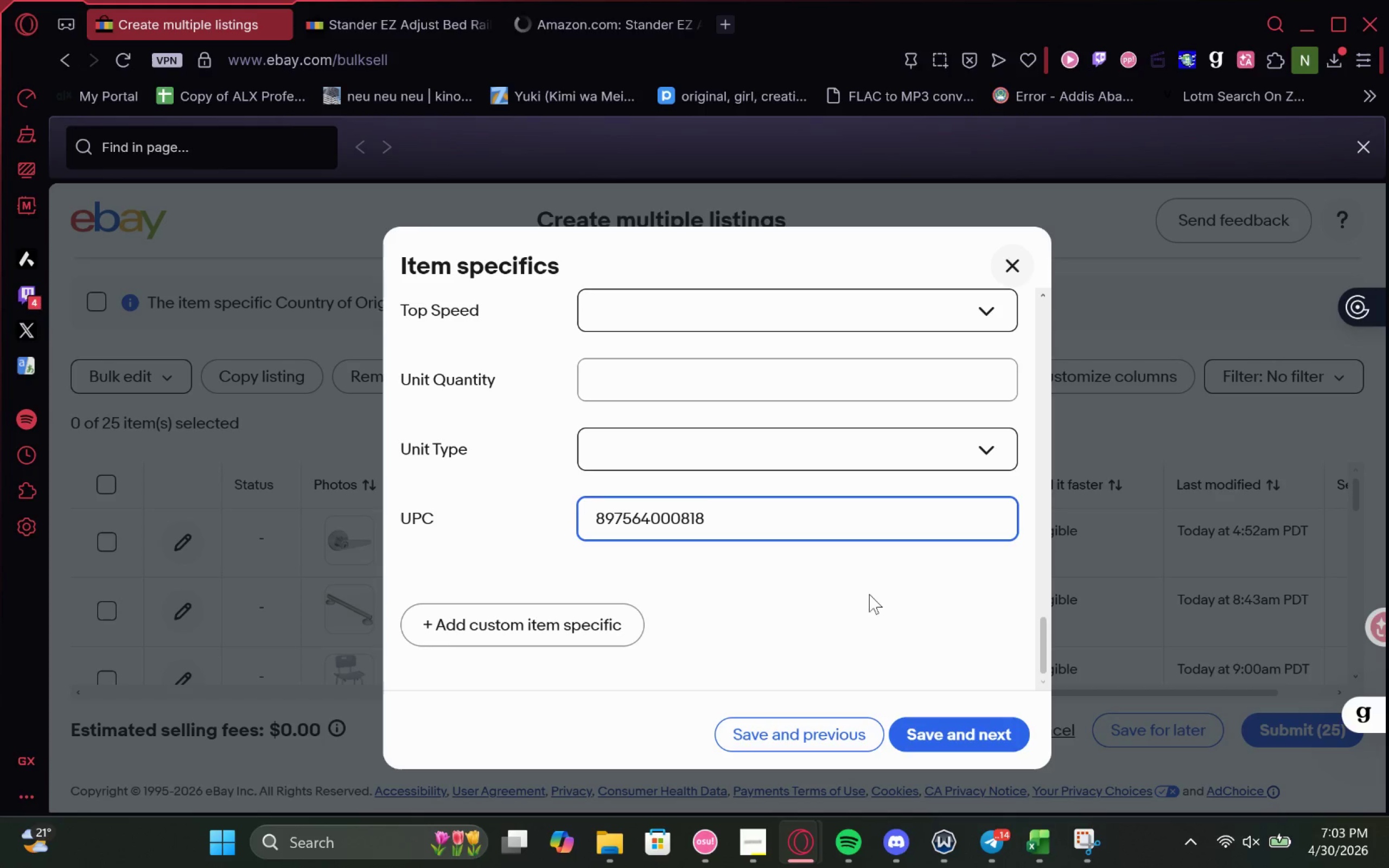 
left_click([895, 618])
 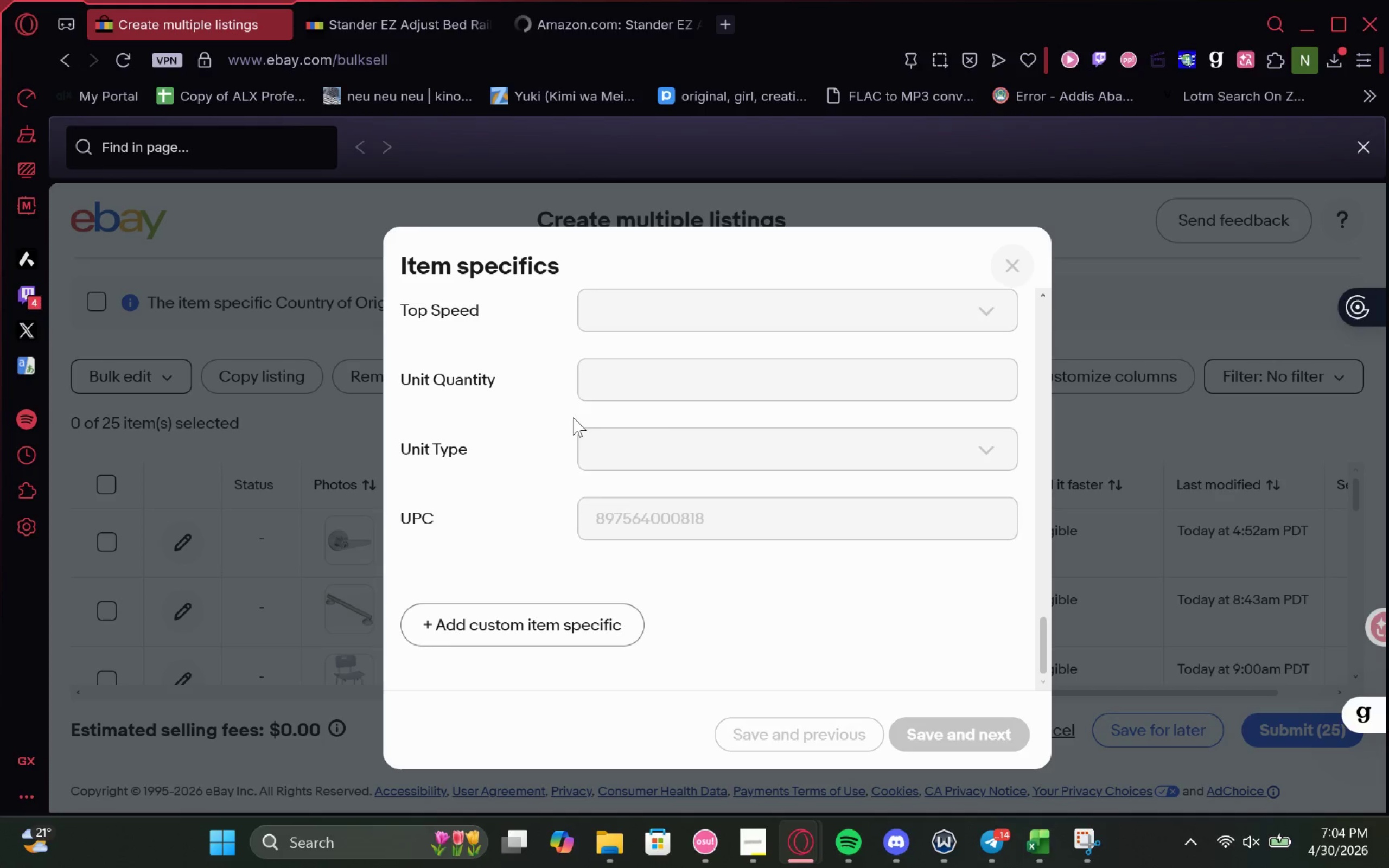 
wait(8.21)
 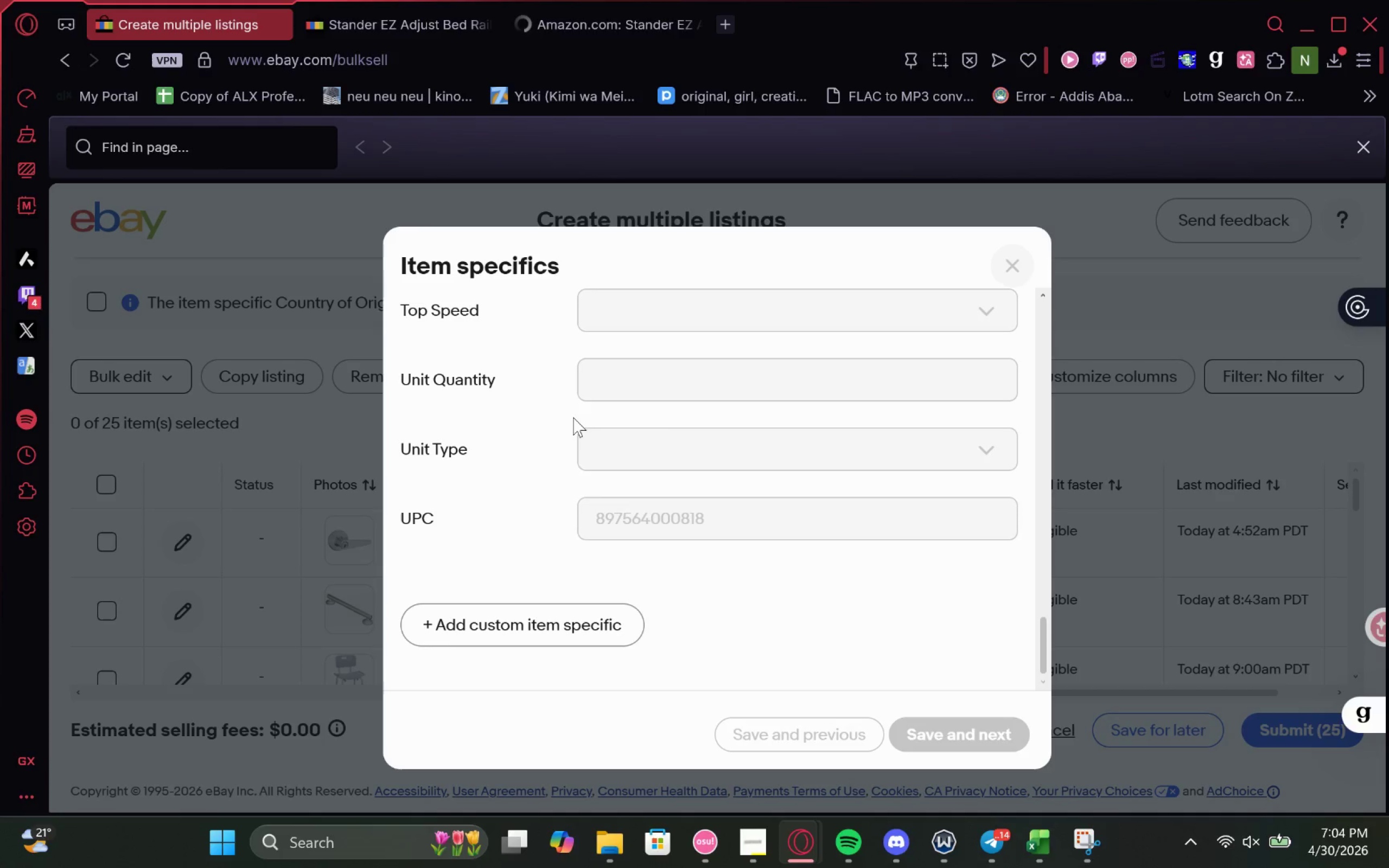 
left_click([559, 17])
 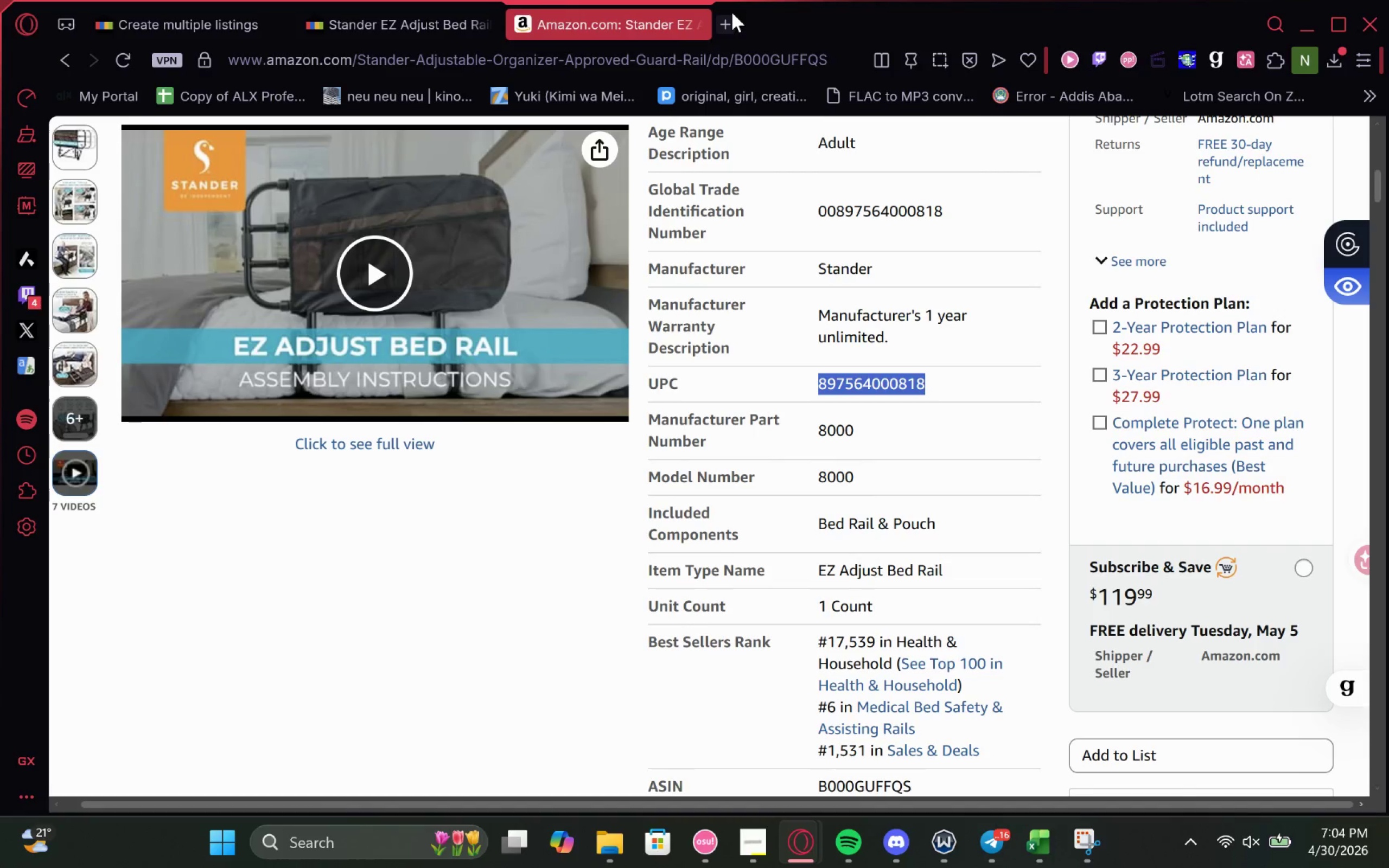 
left_click([724, 23])
 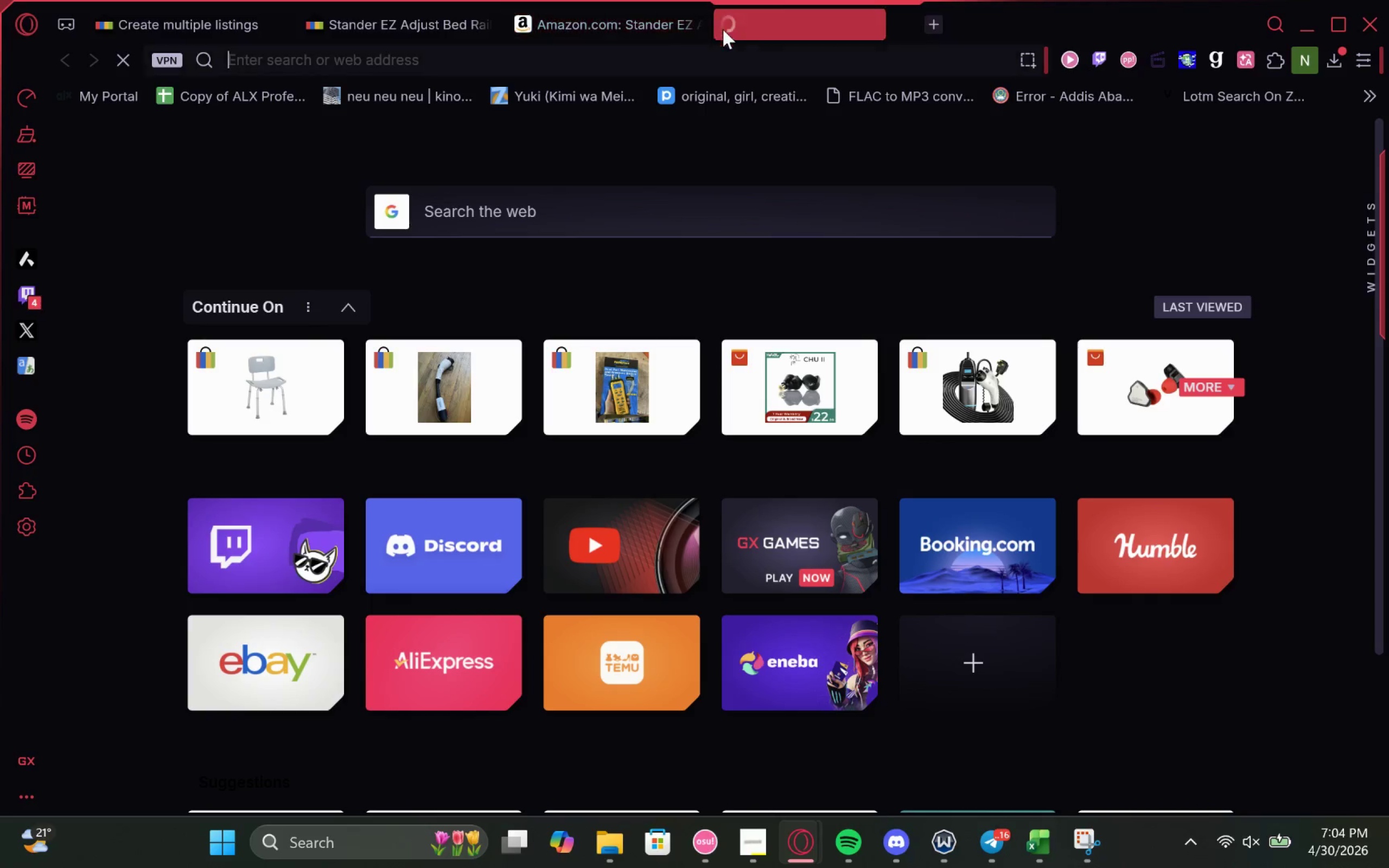 
key(Control+V)
 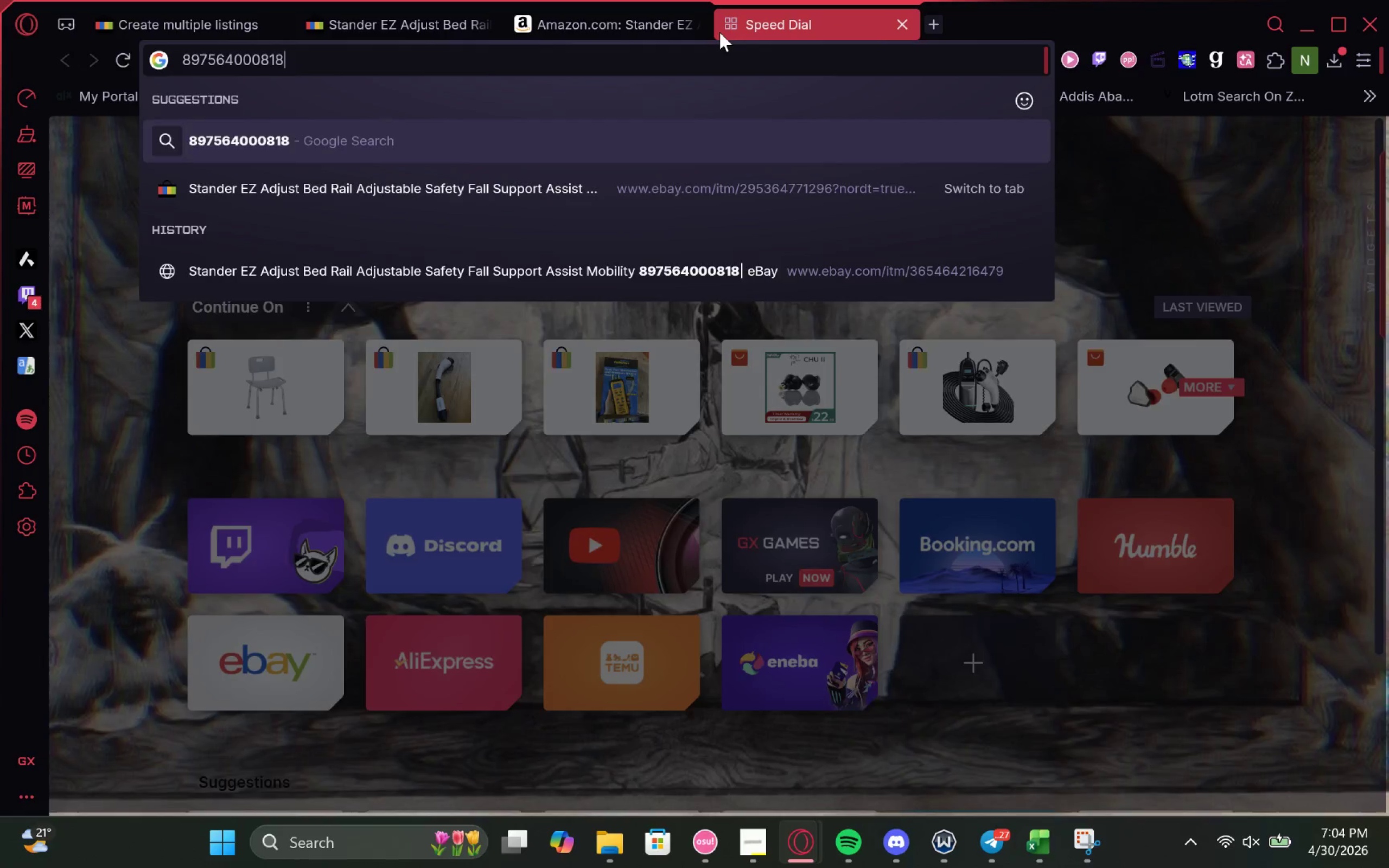 
key(Enter)
 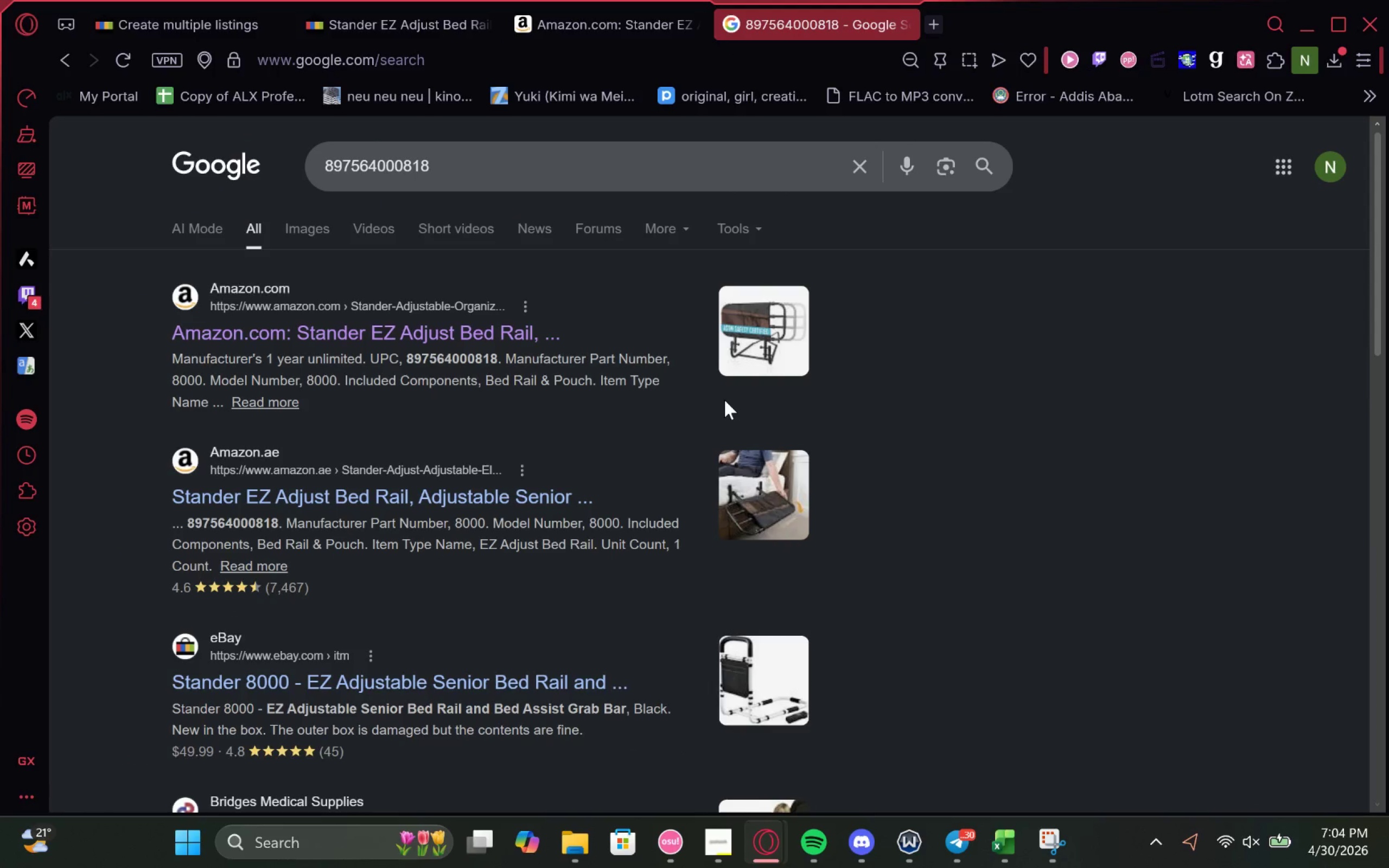 
wait(6.94)
 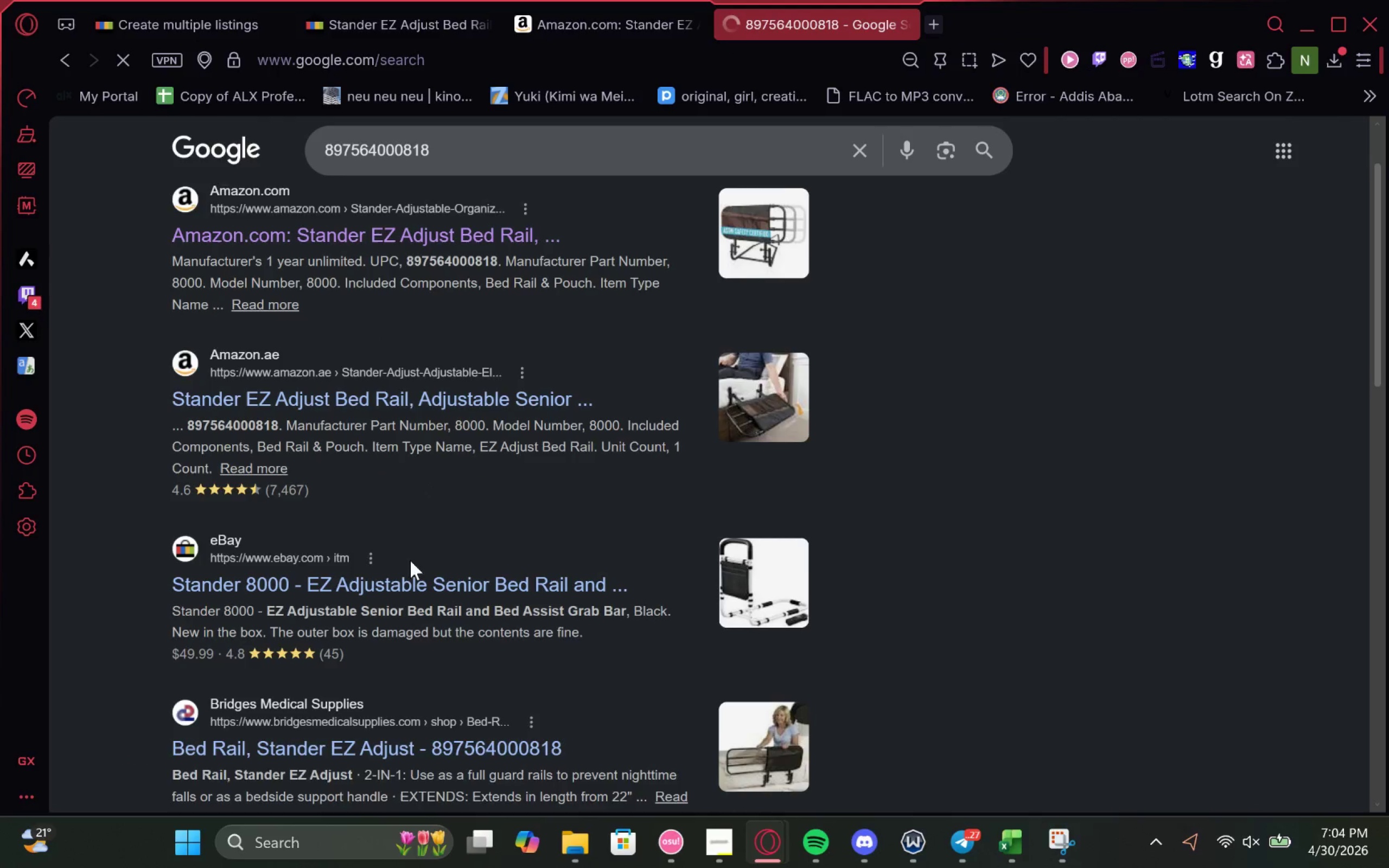 
left_click([577, 18])
 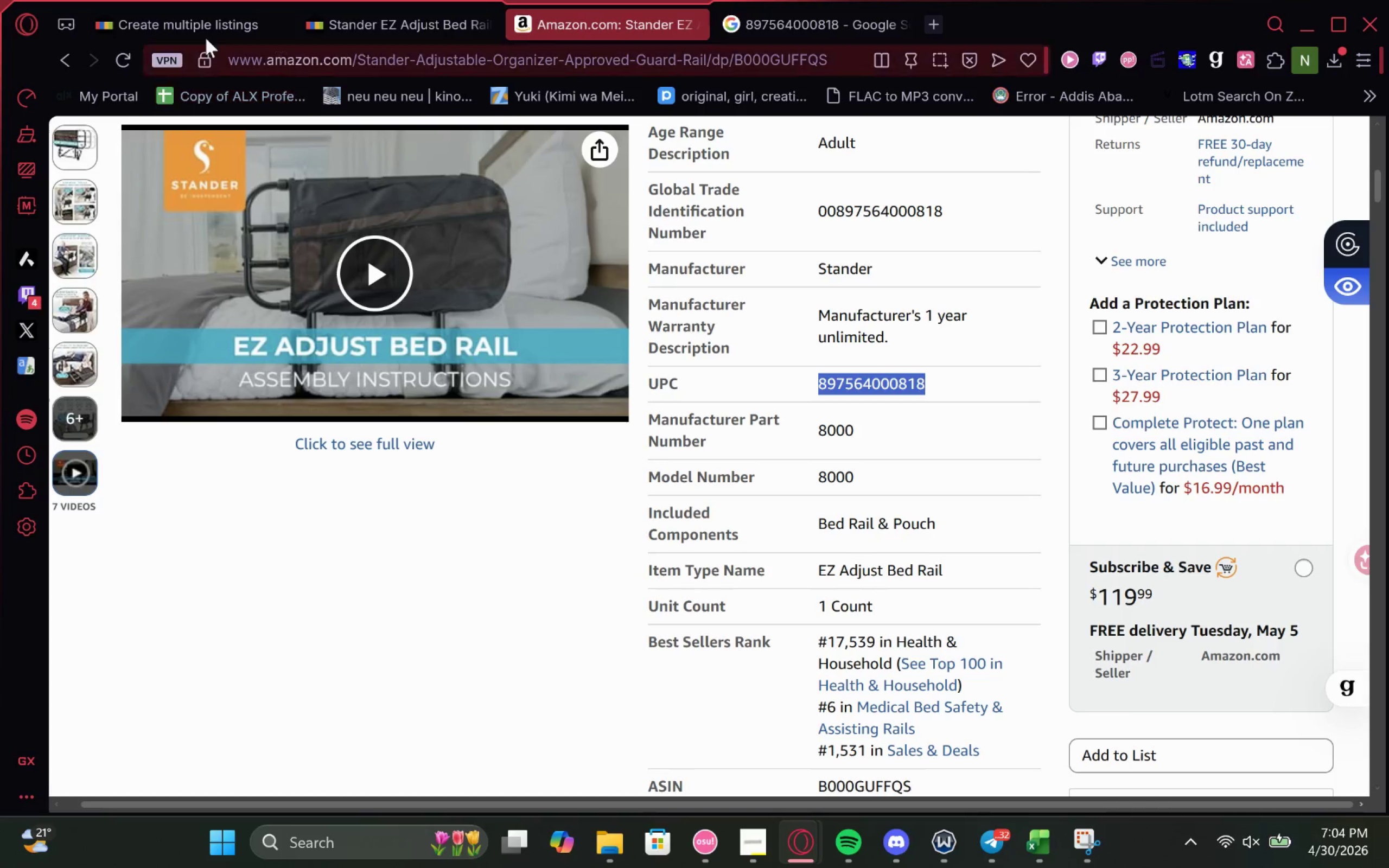 
left_click([179, 29])
 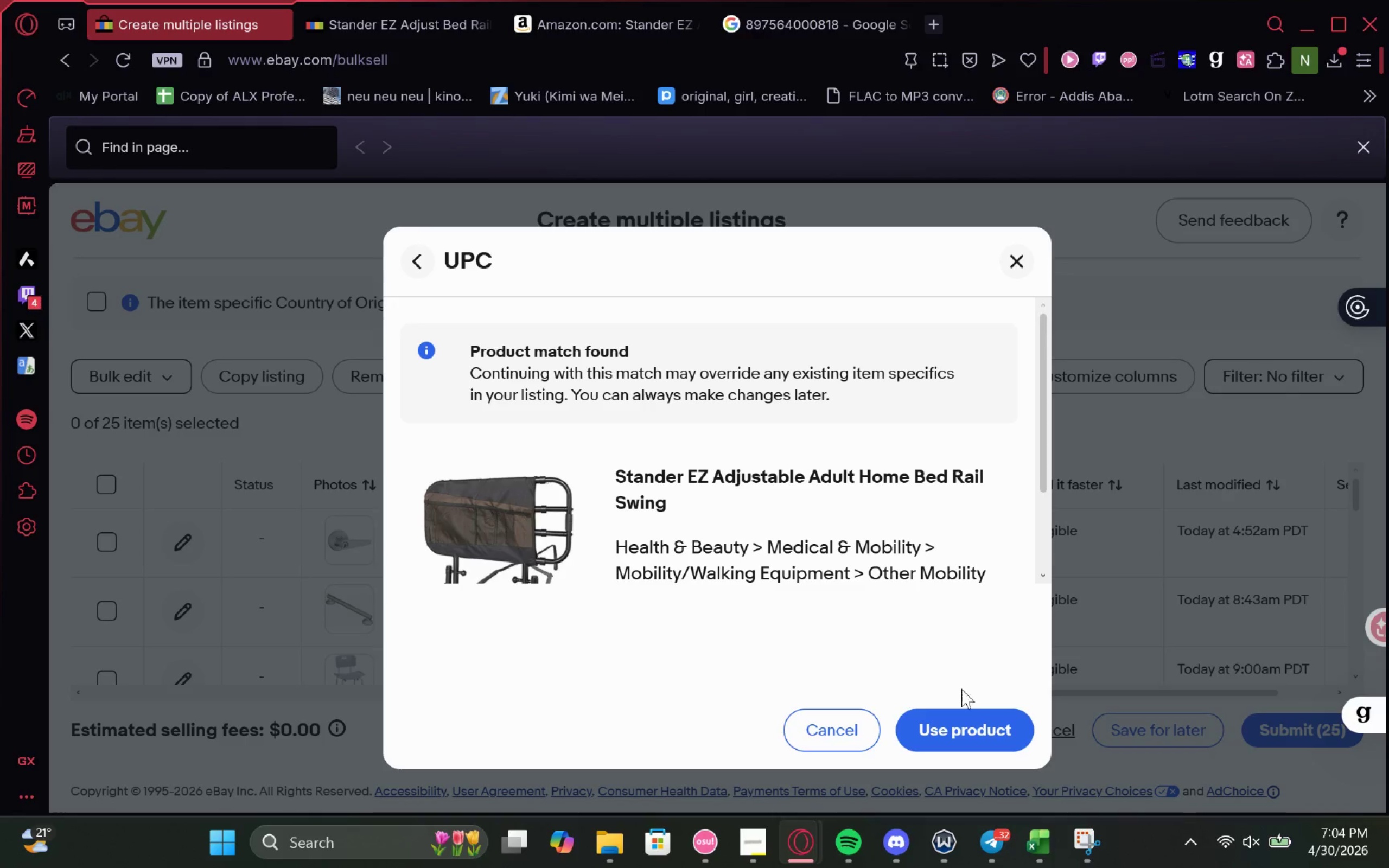 
left_click([960, 722])
 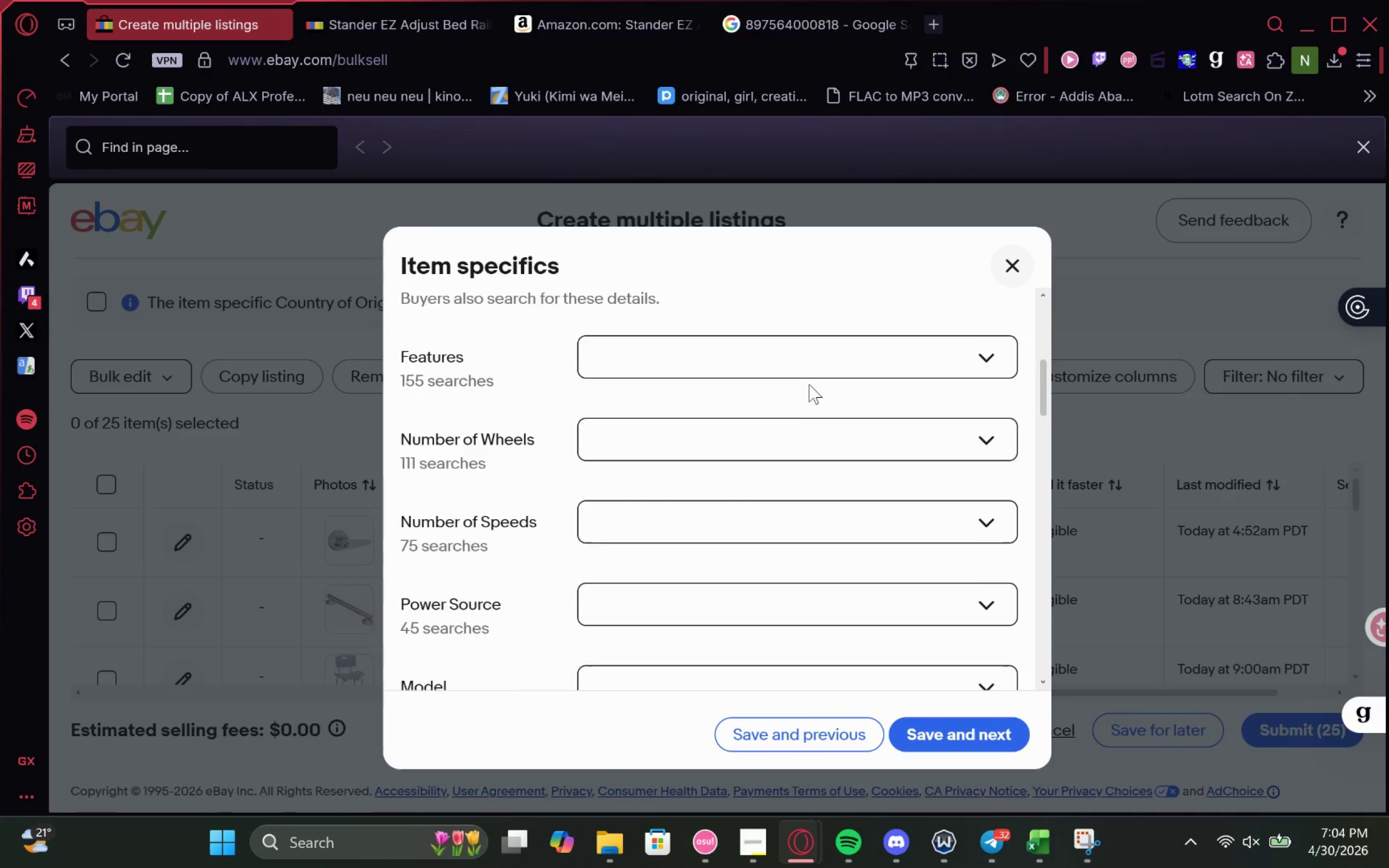 
wait(11.35)
 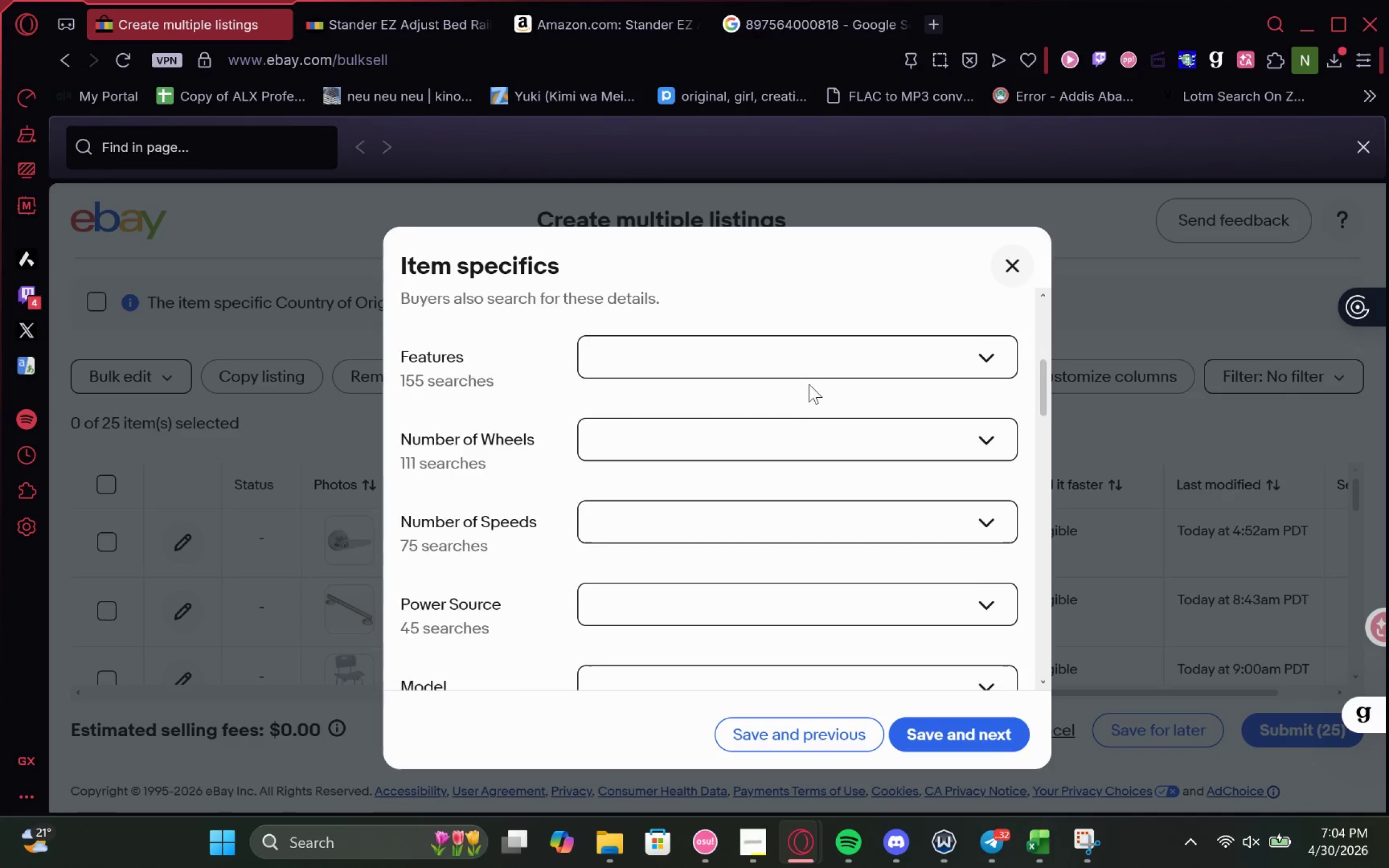 
double_click([679, 515])
 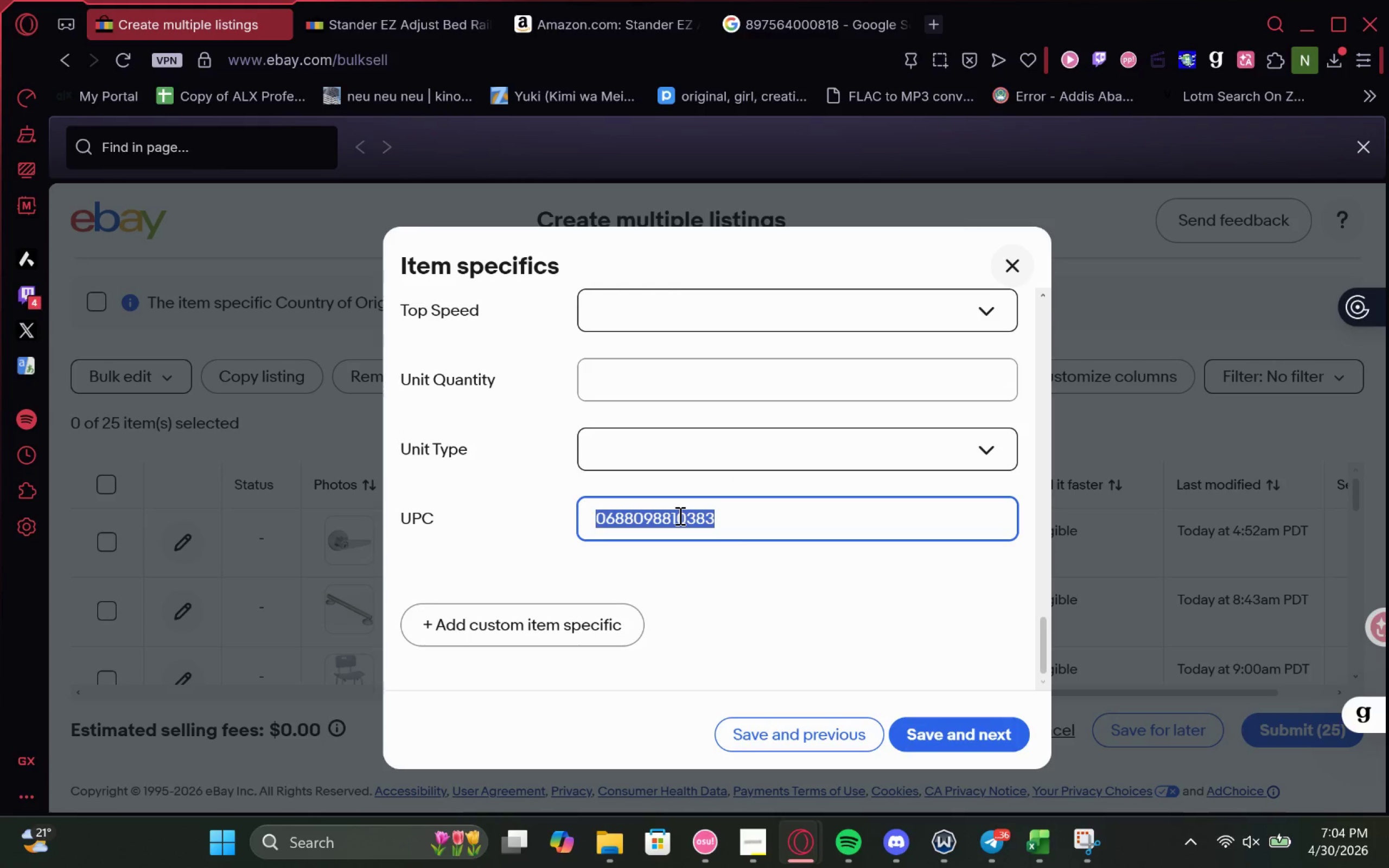 
key(Control+V)
 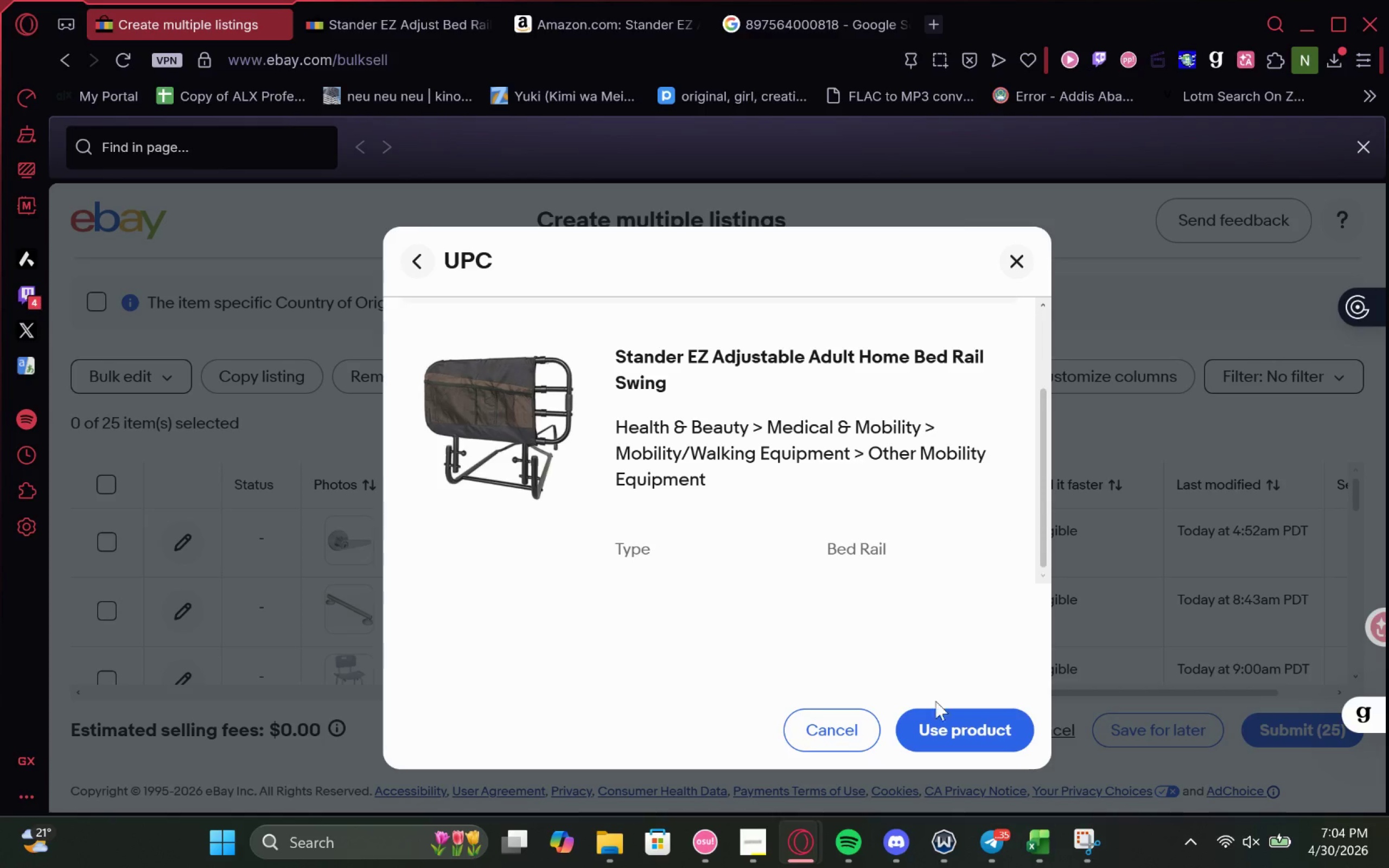 
wait(5.85)
 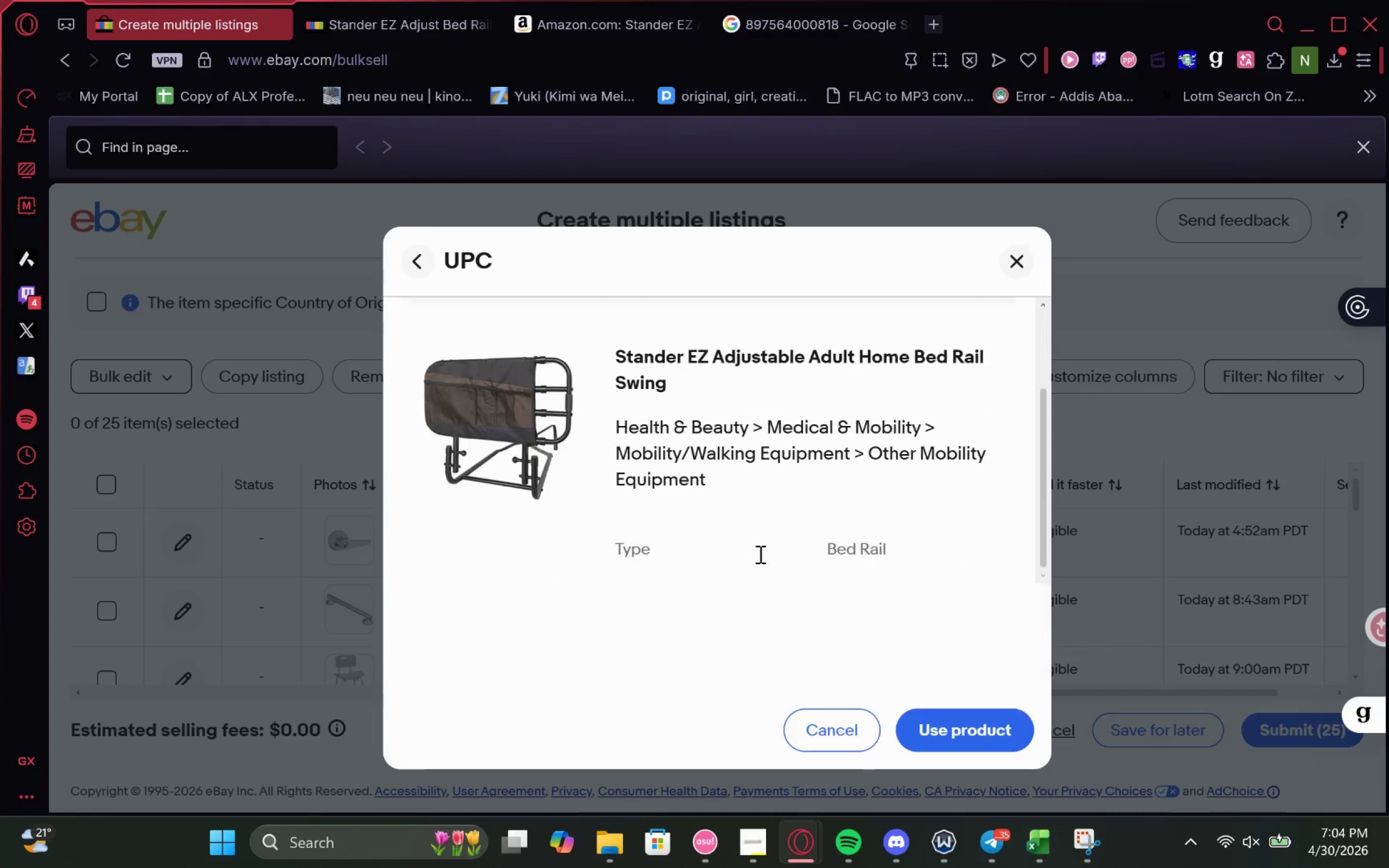 
left_click([939, 725])
 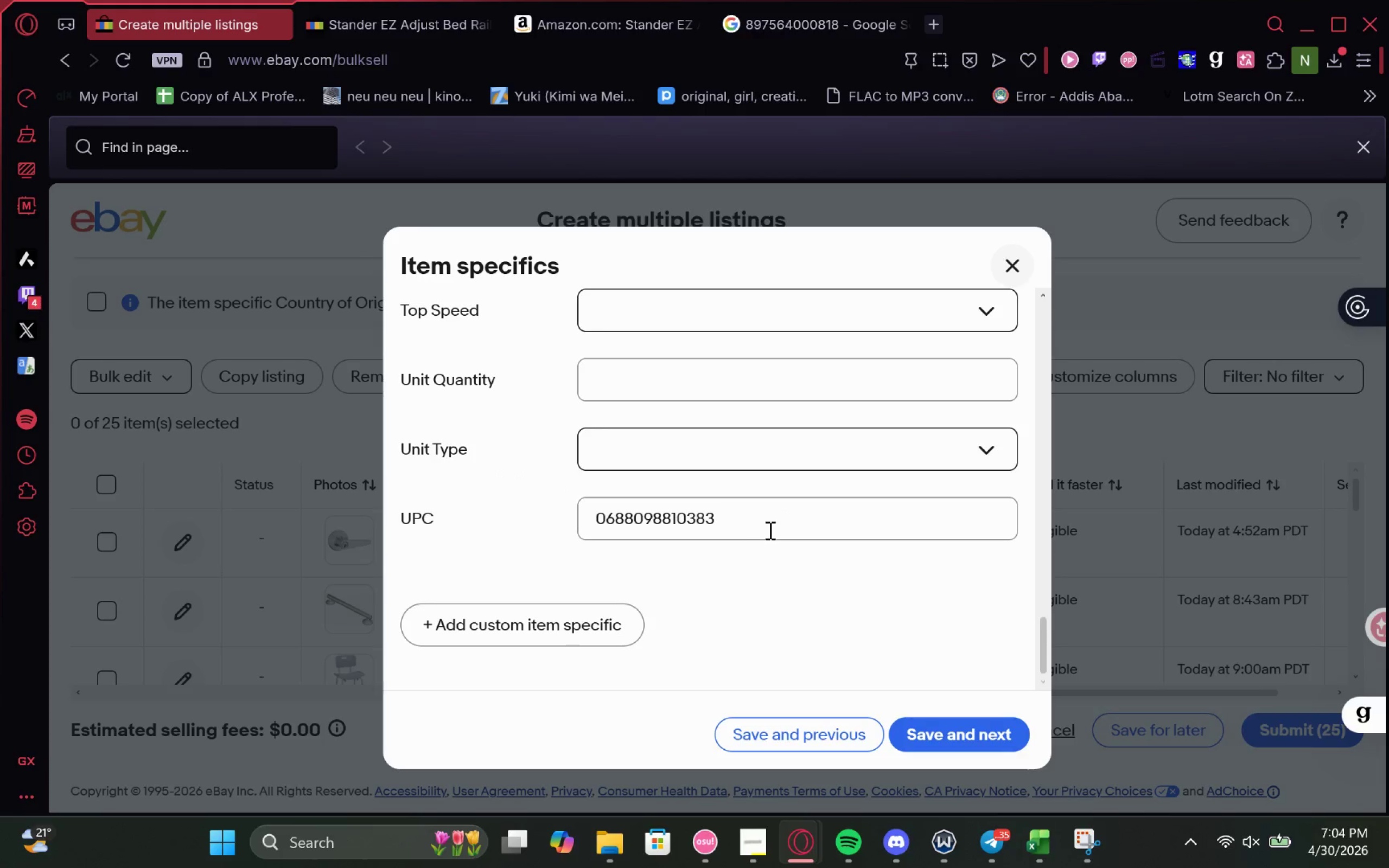 
wait(5.56)
 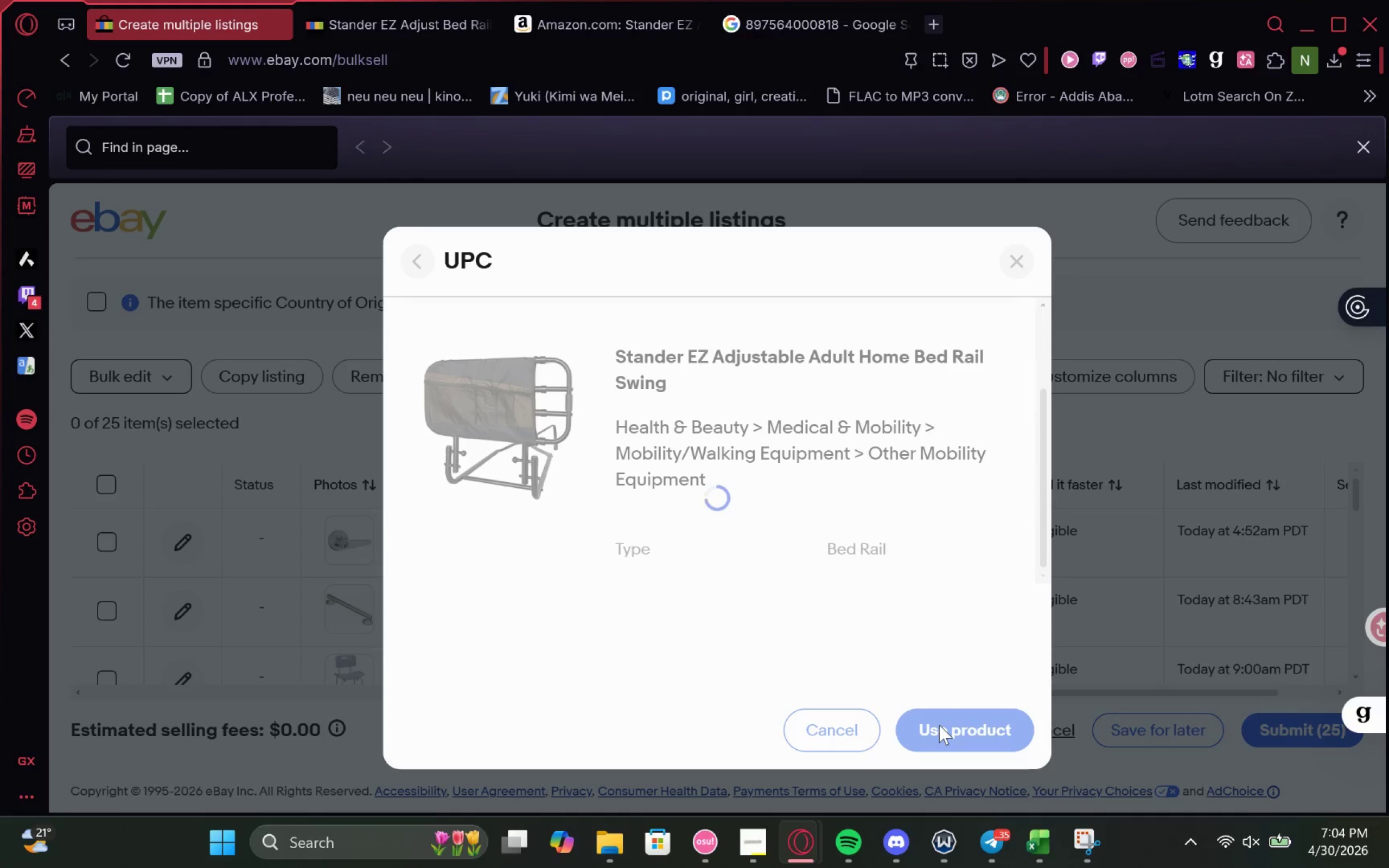 
left_click([770, 20])
 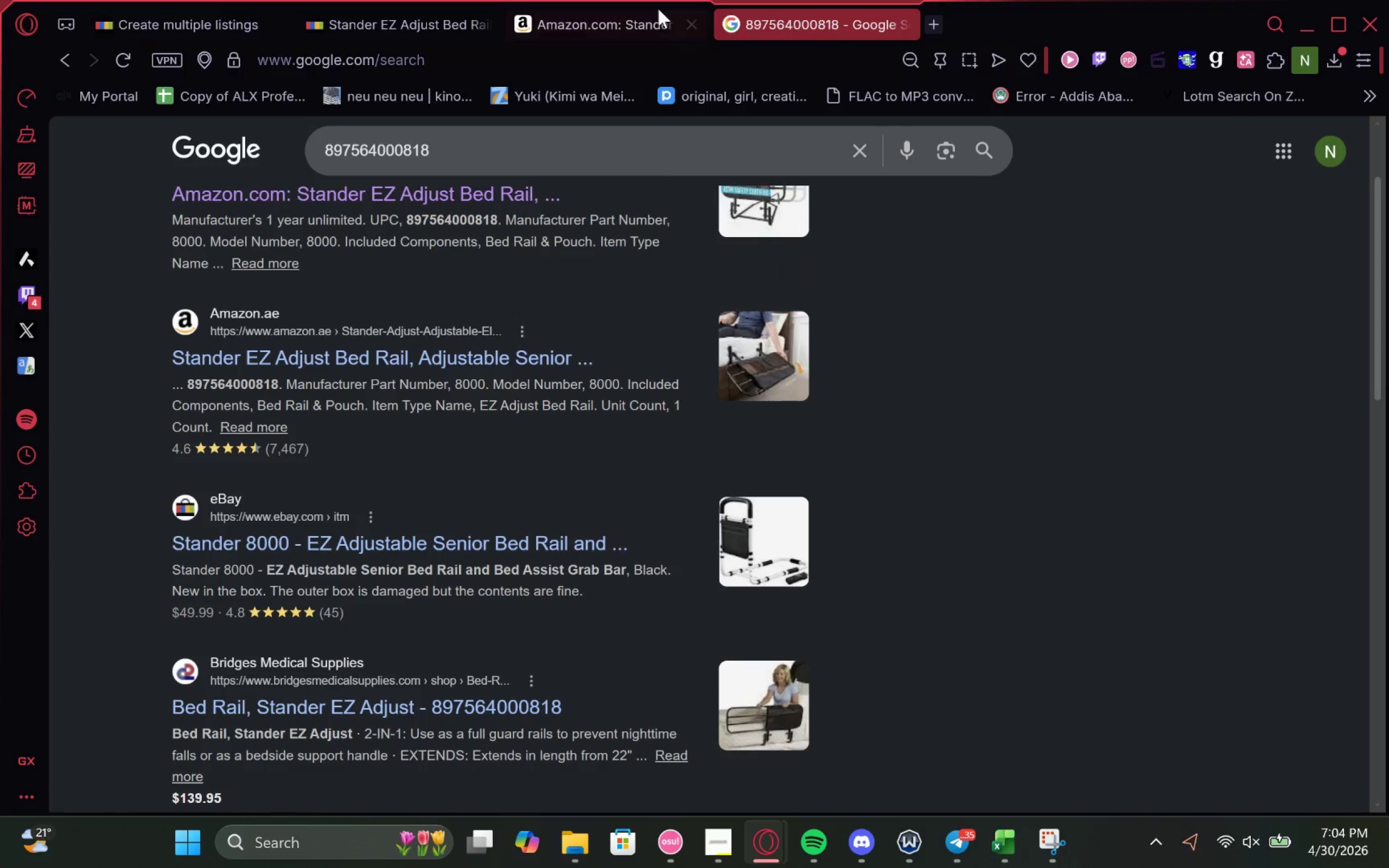 
left_click([598, 14])
 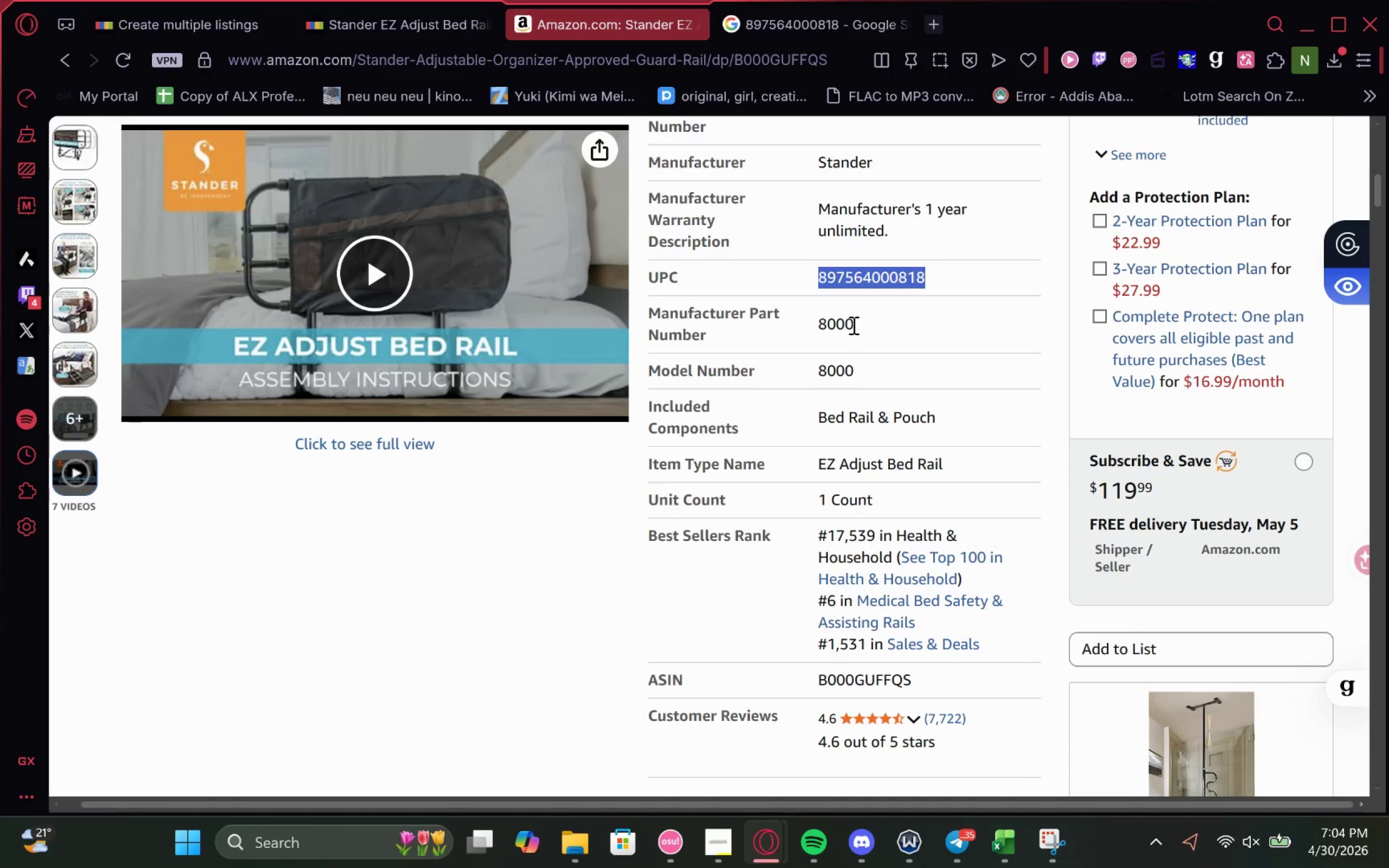 
double_click([845, 327])
 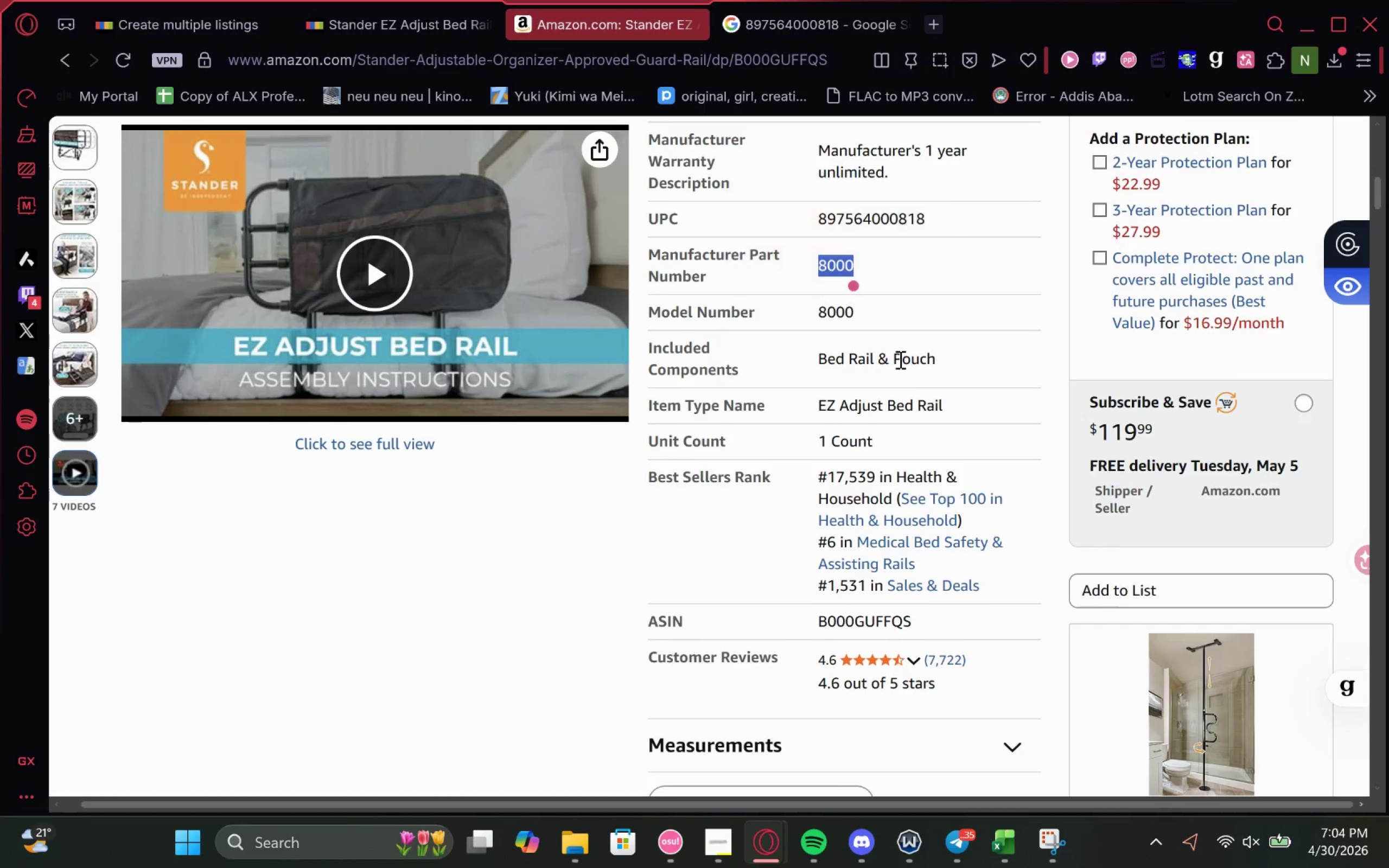 
left_click([920, 352])
 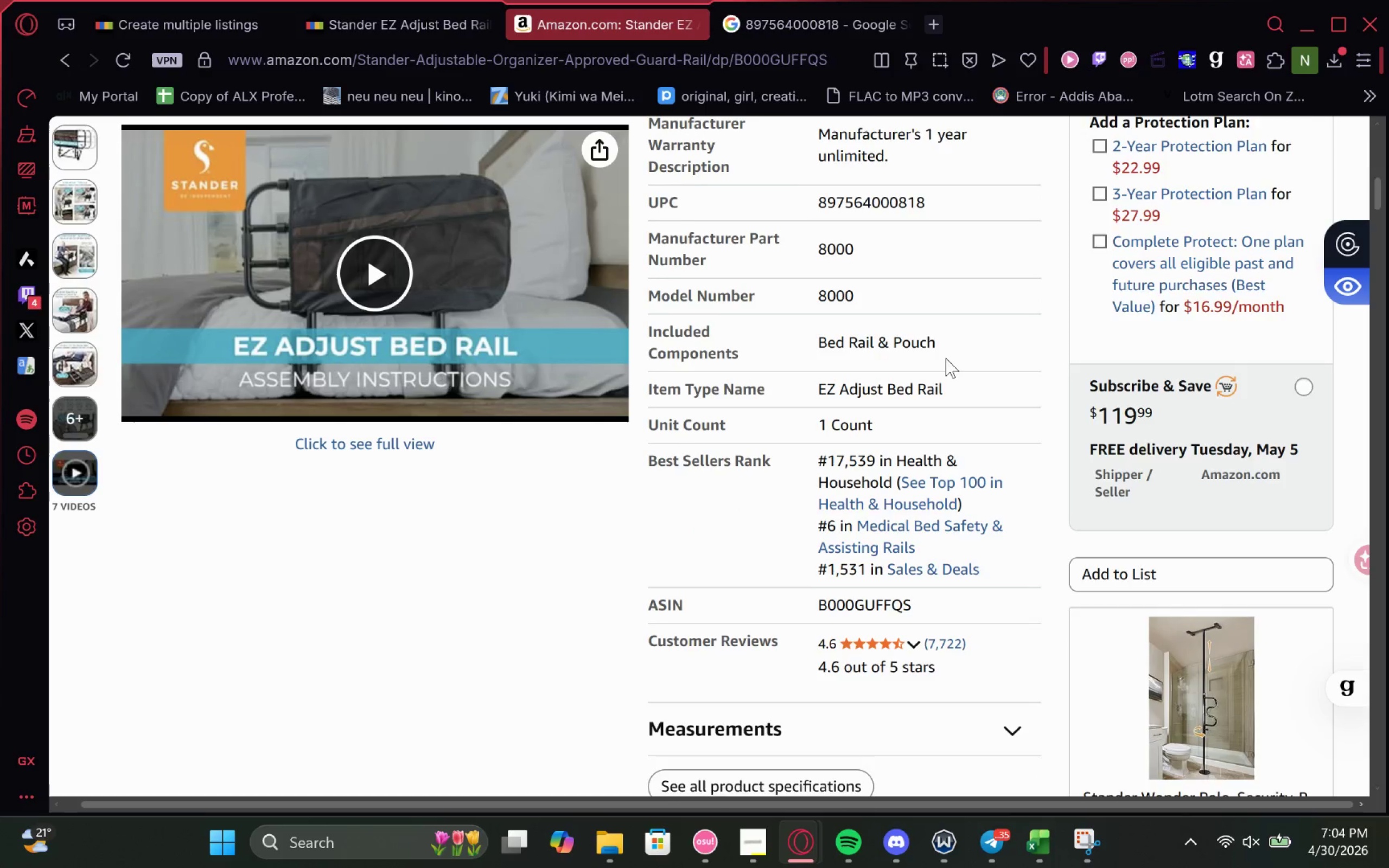 
left_click_drag(start_coordinate=[958, 344], to_coordinate=[820, 339])
 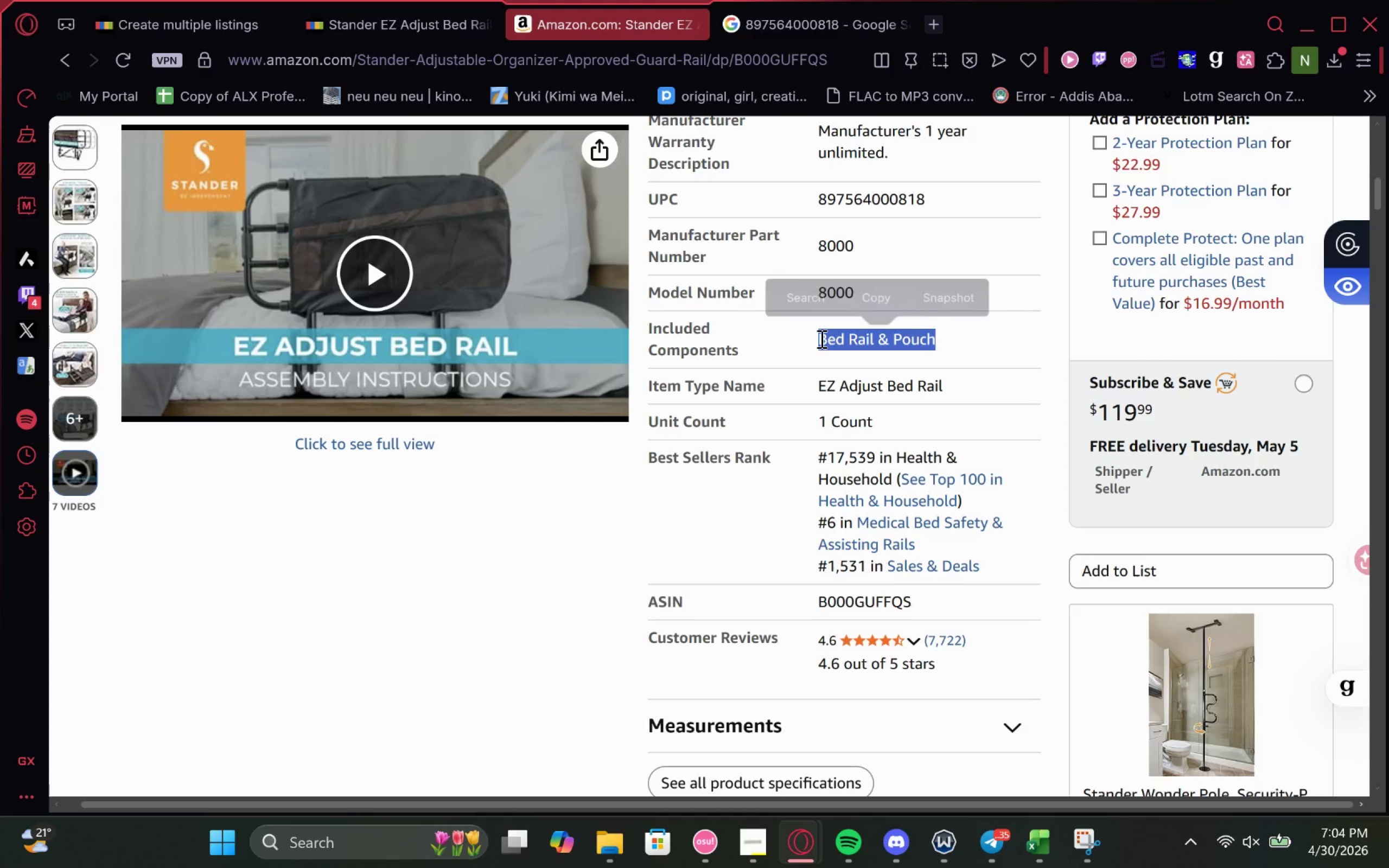 
hold_key(key=ControlLeft, duration=0.33)
 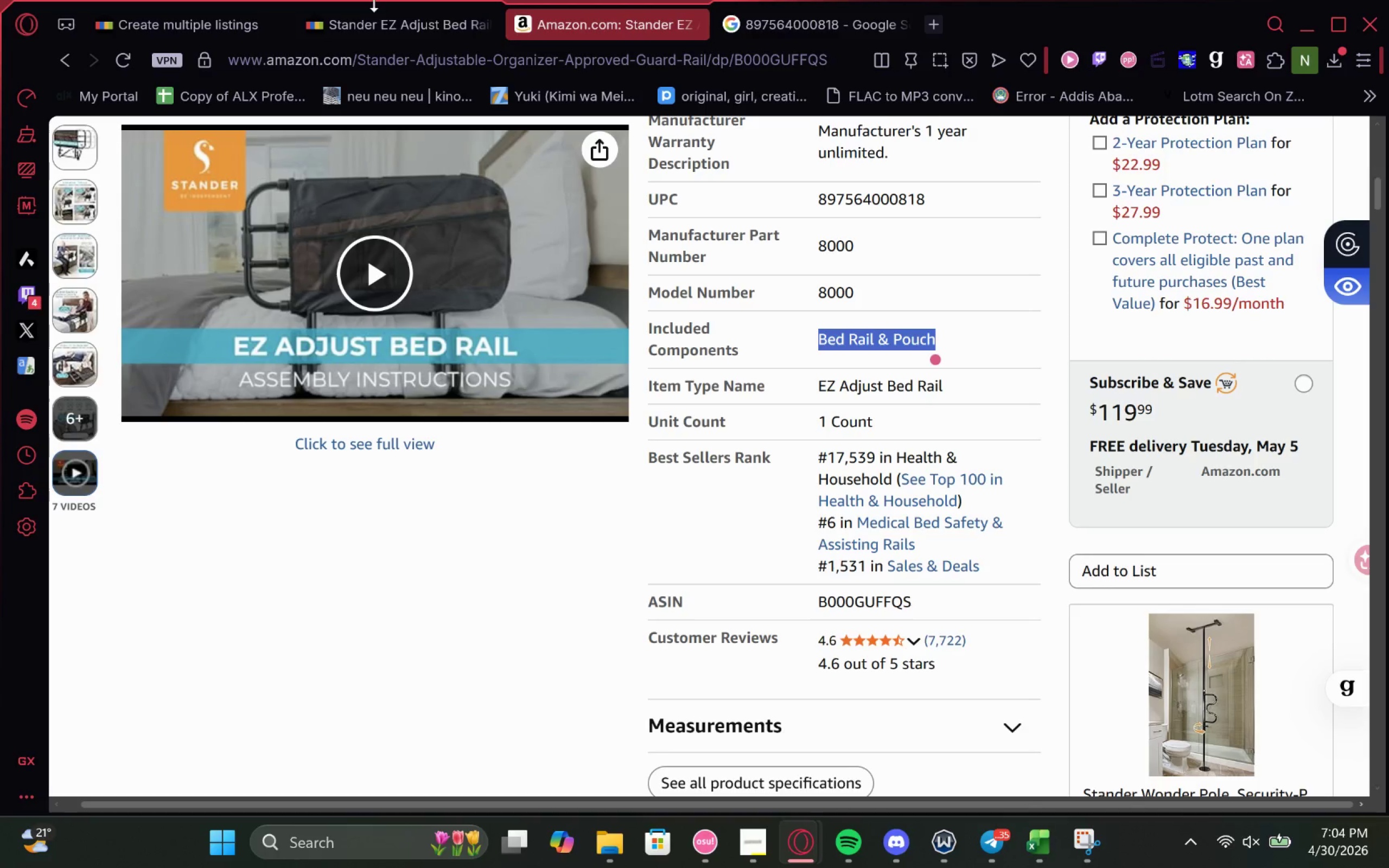 
double_click([368, 8])
 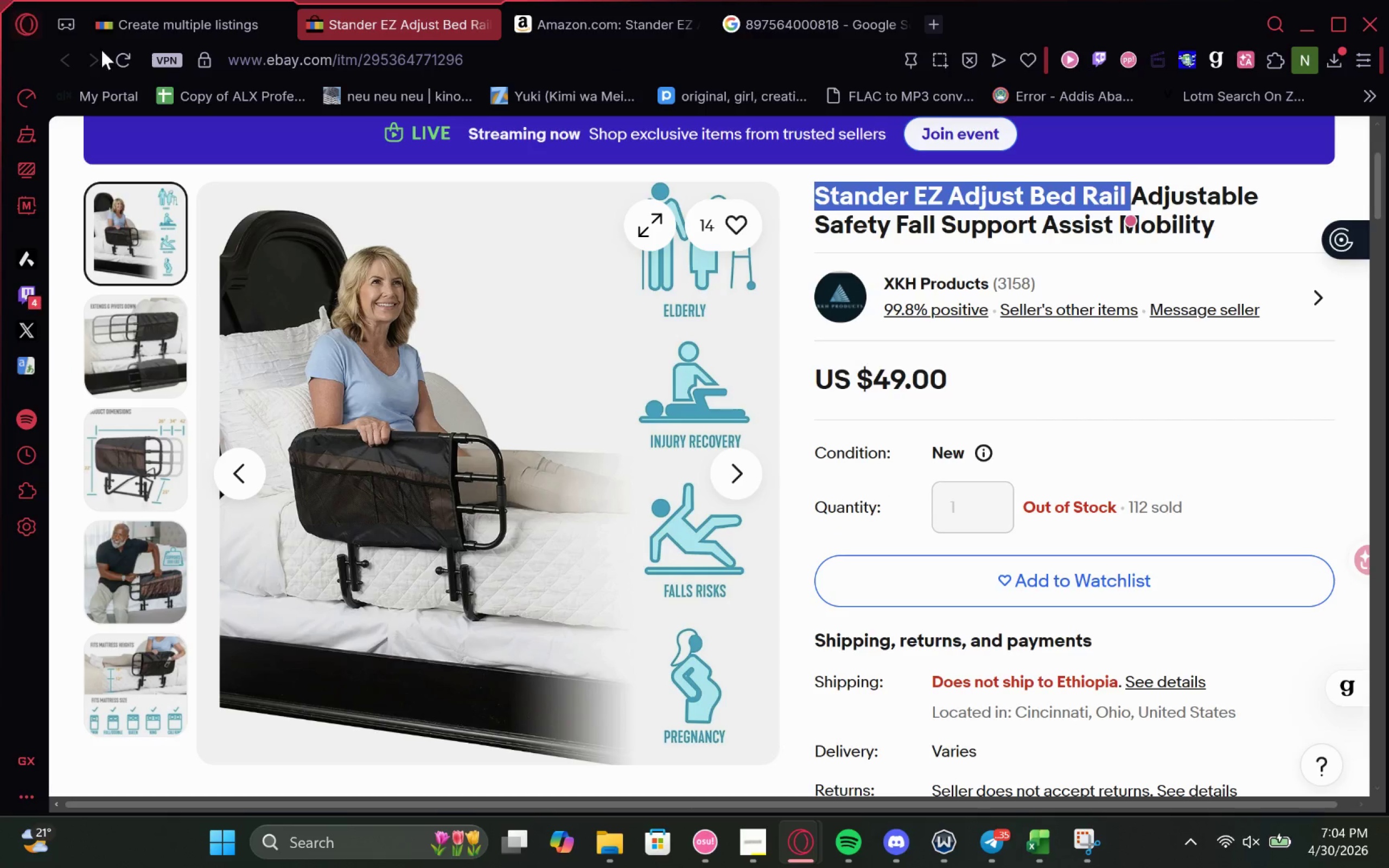 
left_click([138, 18])
 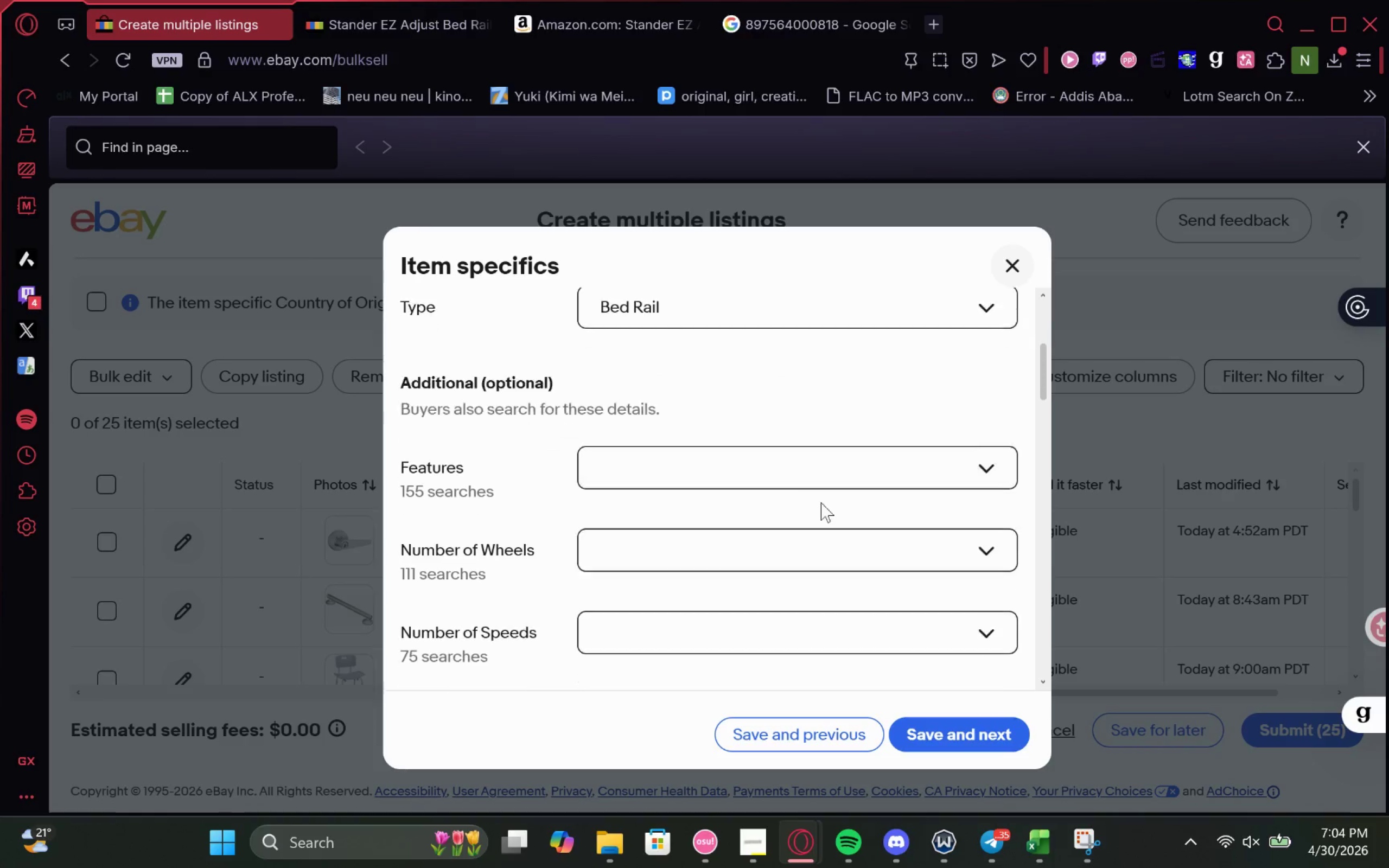 
left_click([866, 440])
 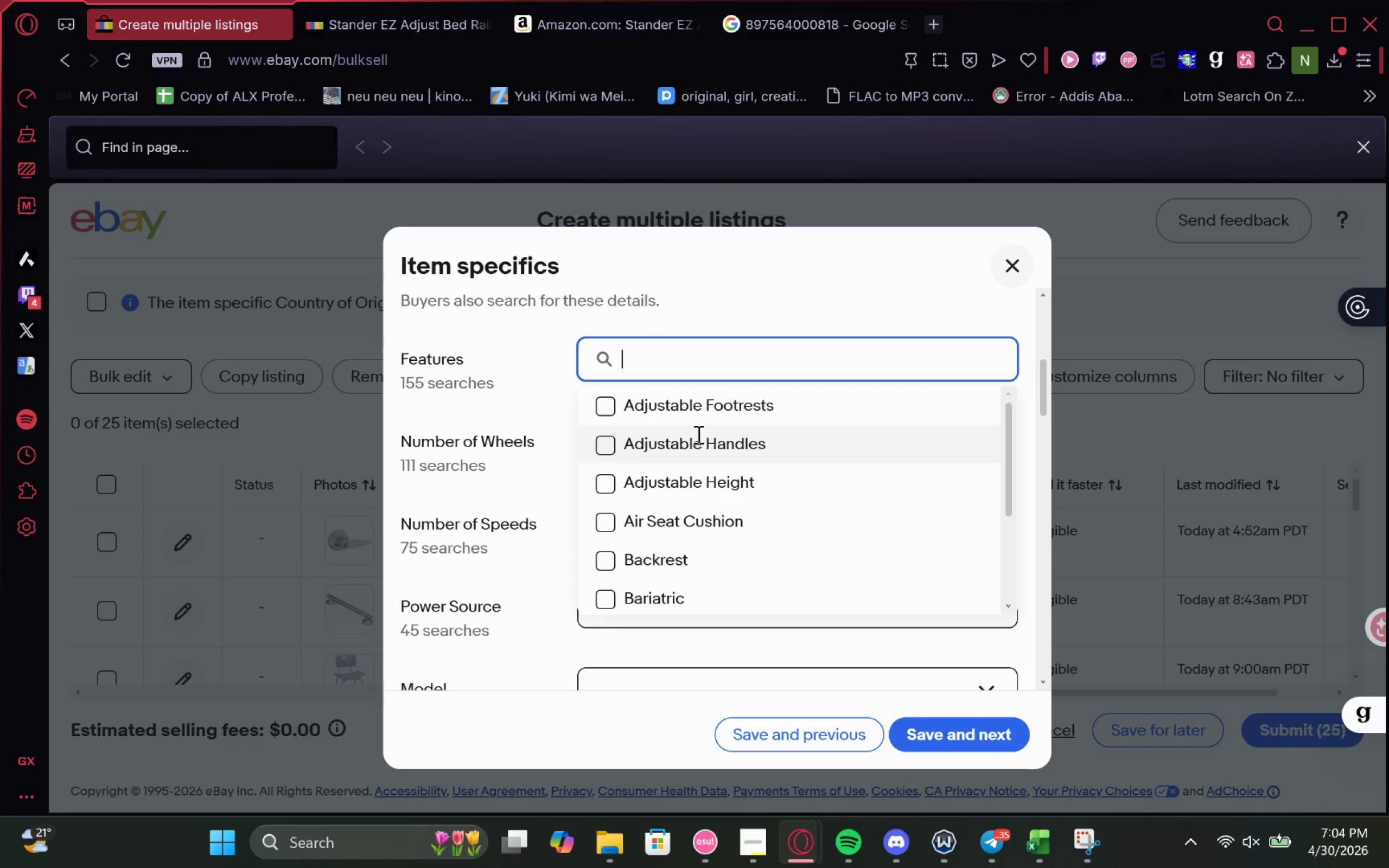 
left_click([608, 444])
 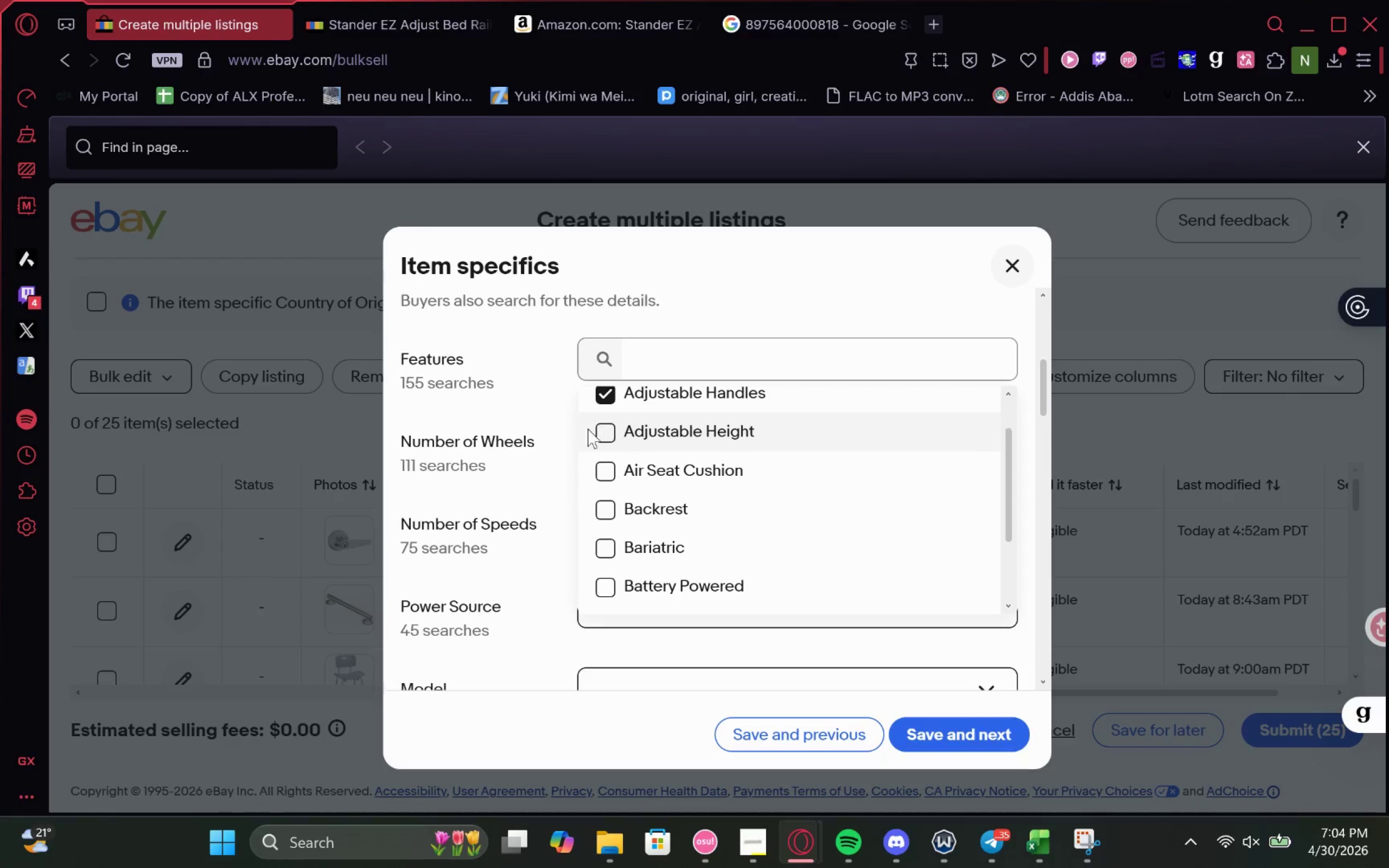 
left_click([612, 432])
 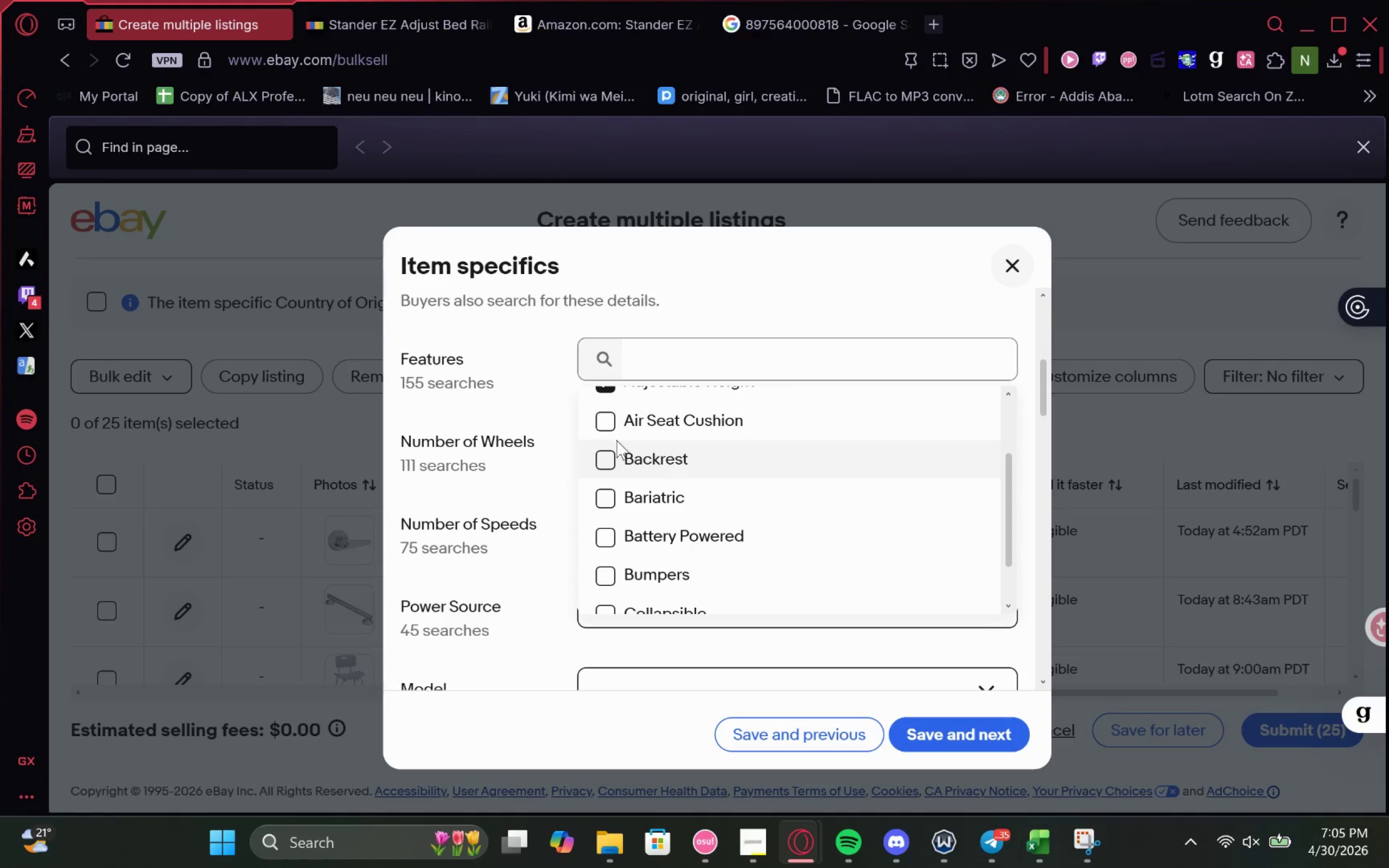 
left_click([609, 460])
 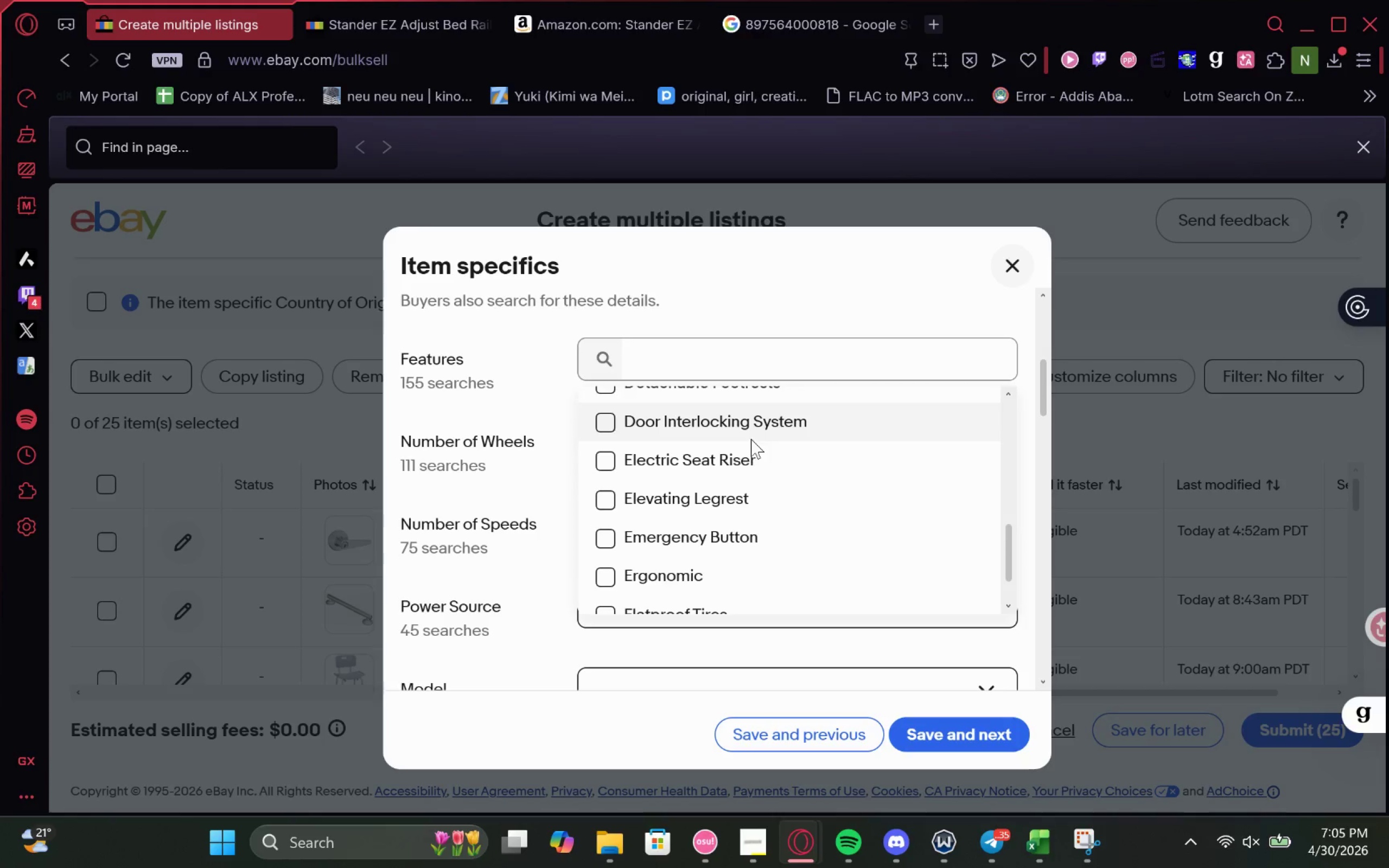 
wait(5.04)
 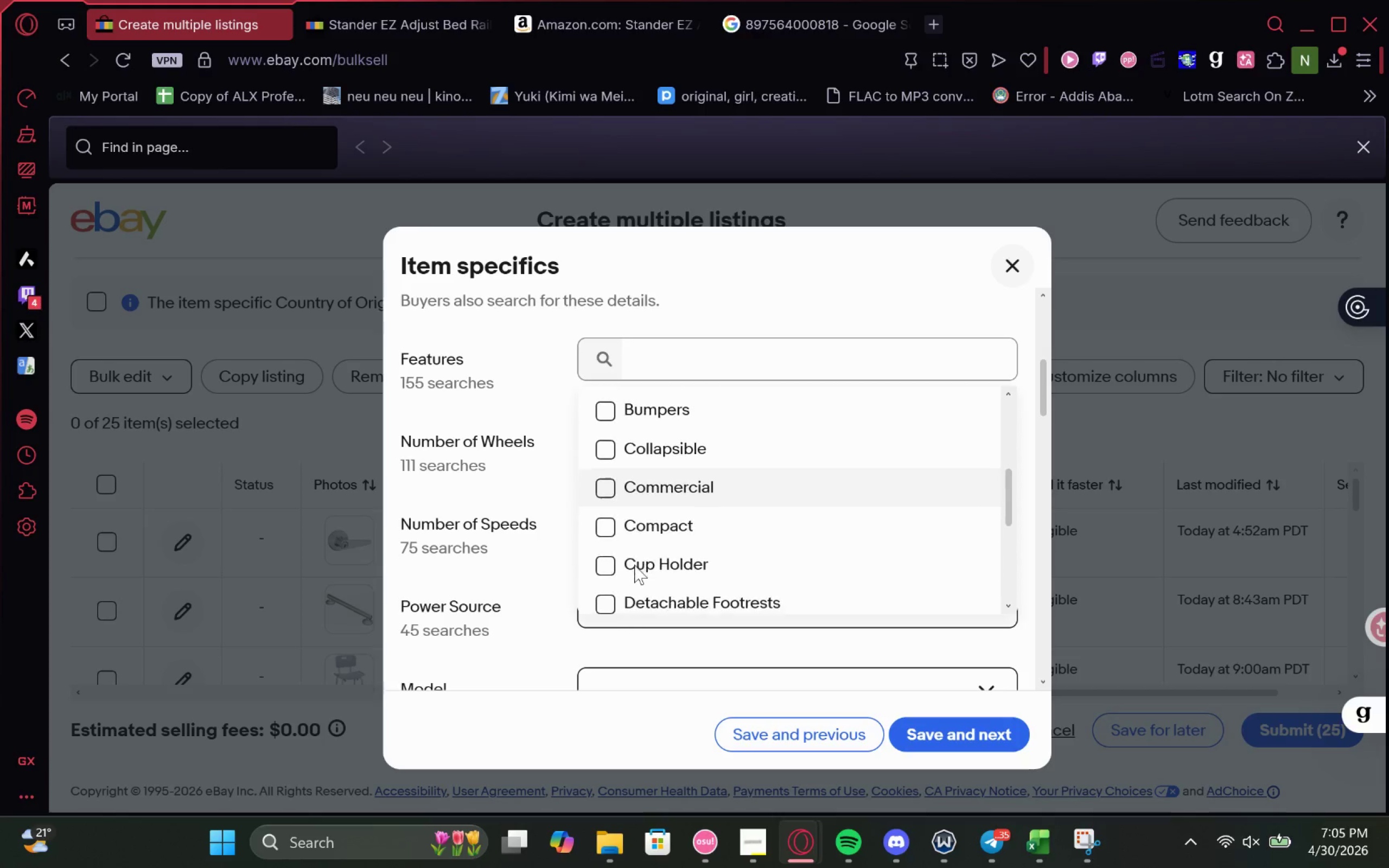 
left_click([615, 468])
 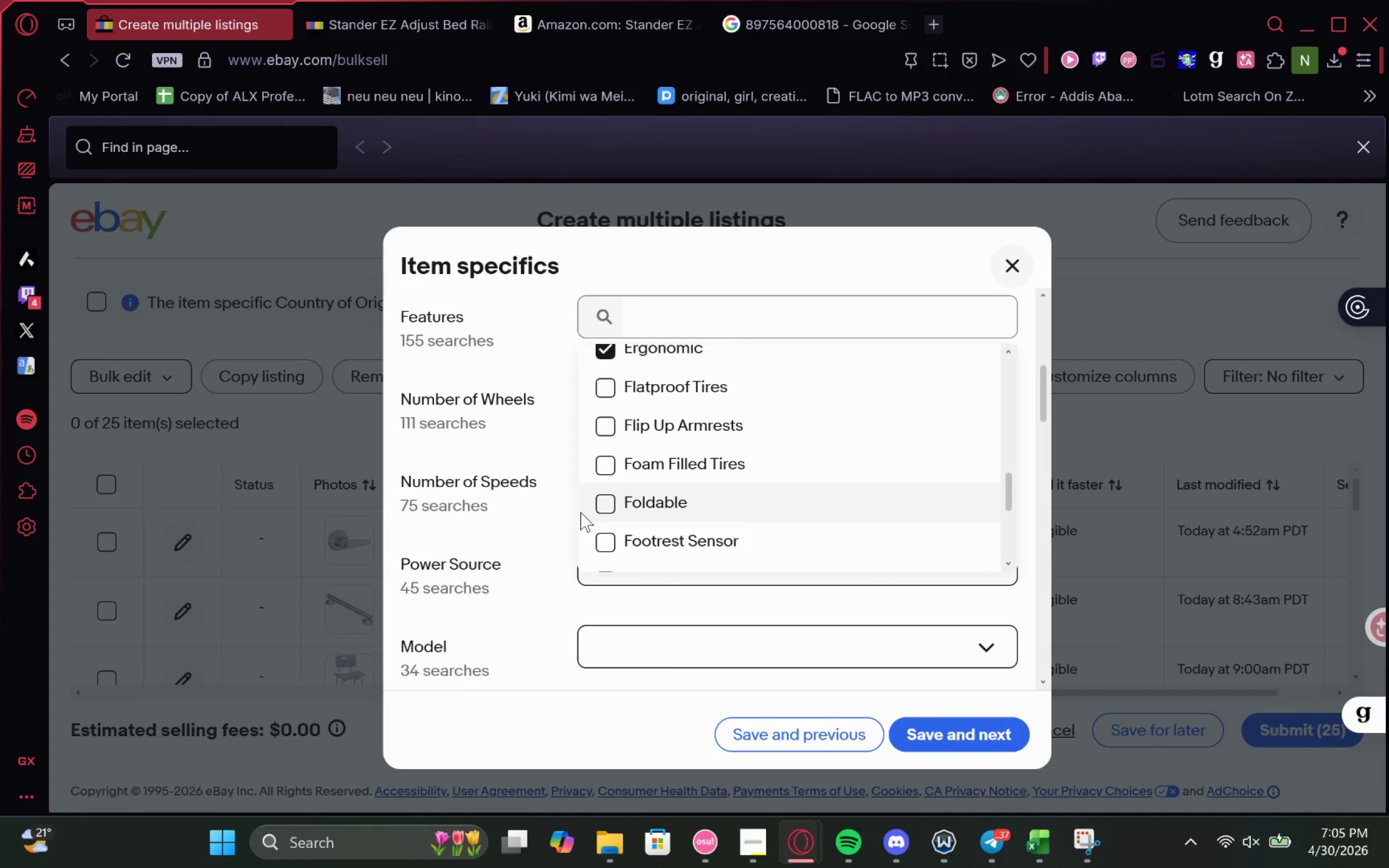 
left_click([607, 495])
 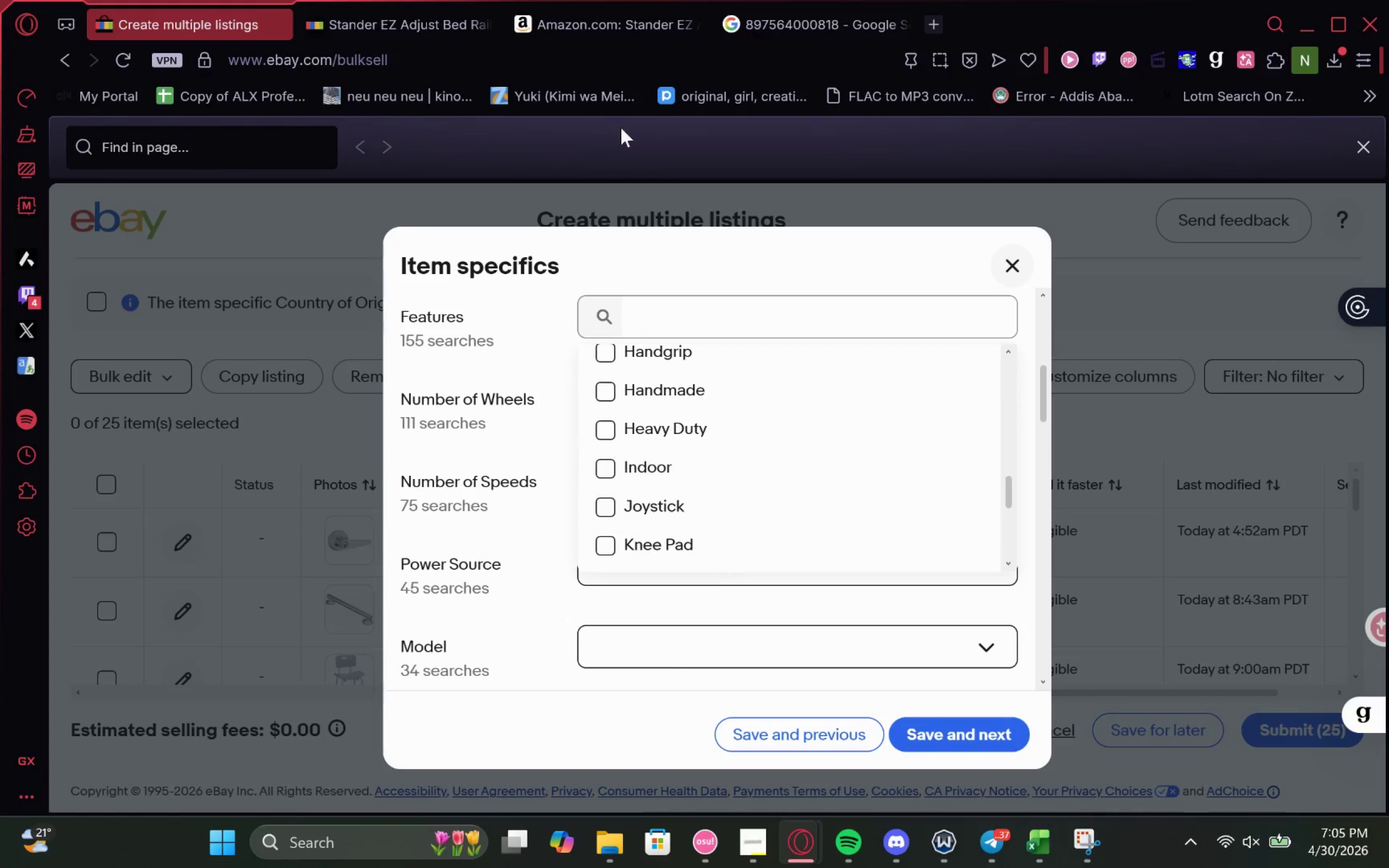 
left_click([610, 361])
 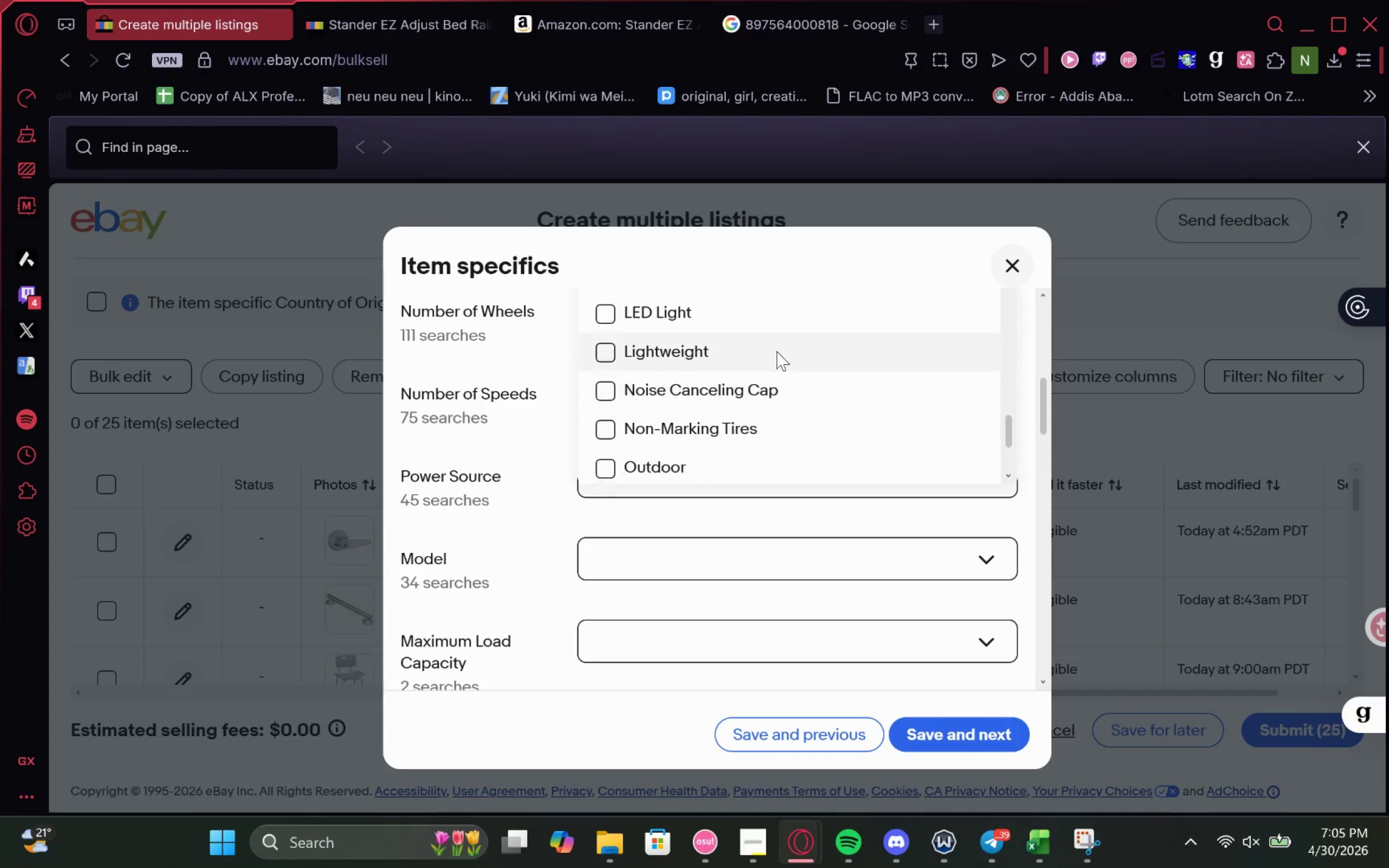 
left_click([606, 349])
 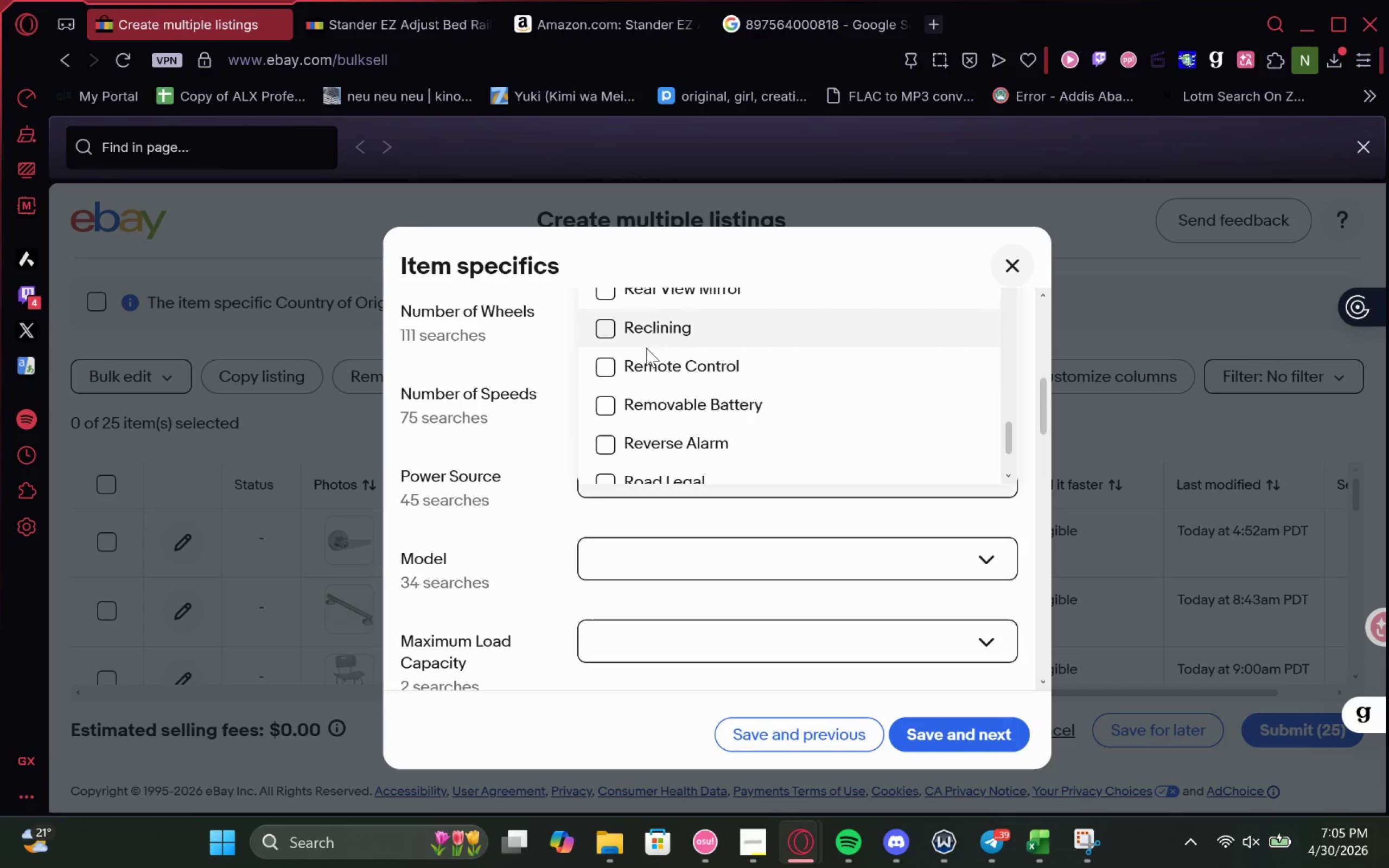 
wait(9.98)
 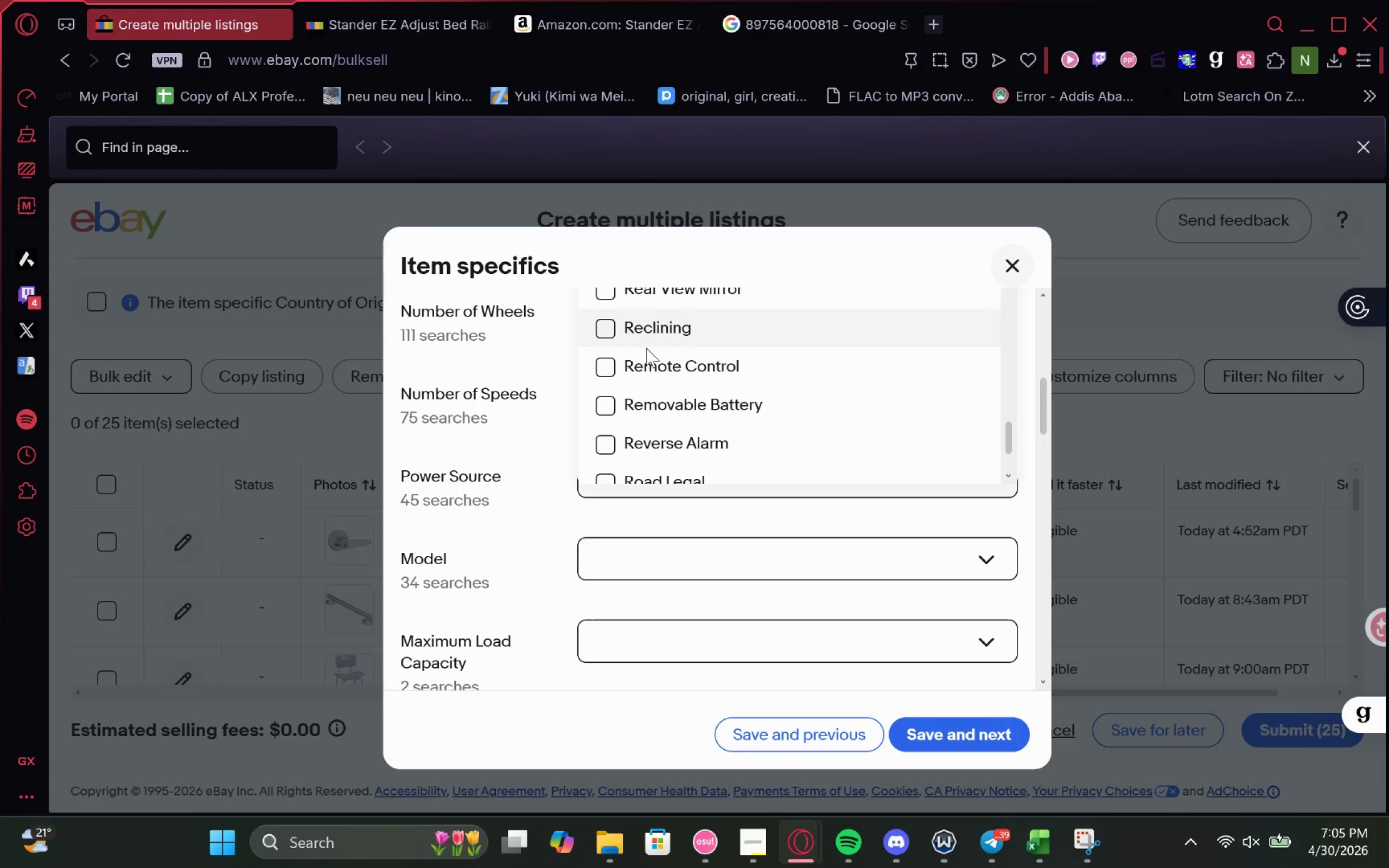 
left_click([540, 329])
 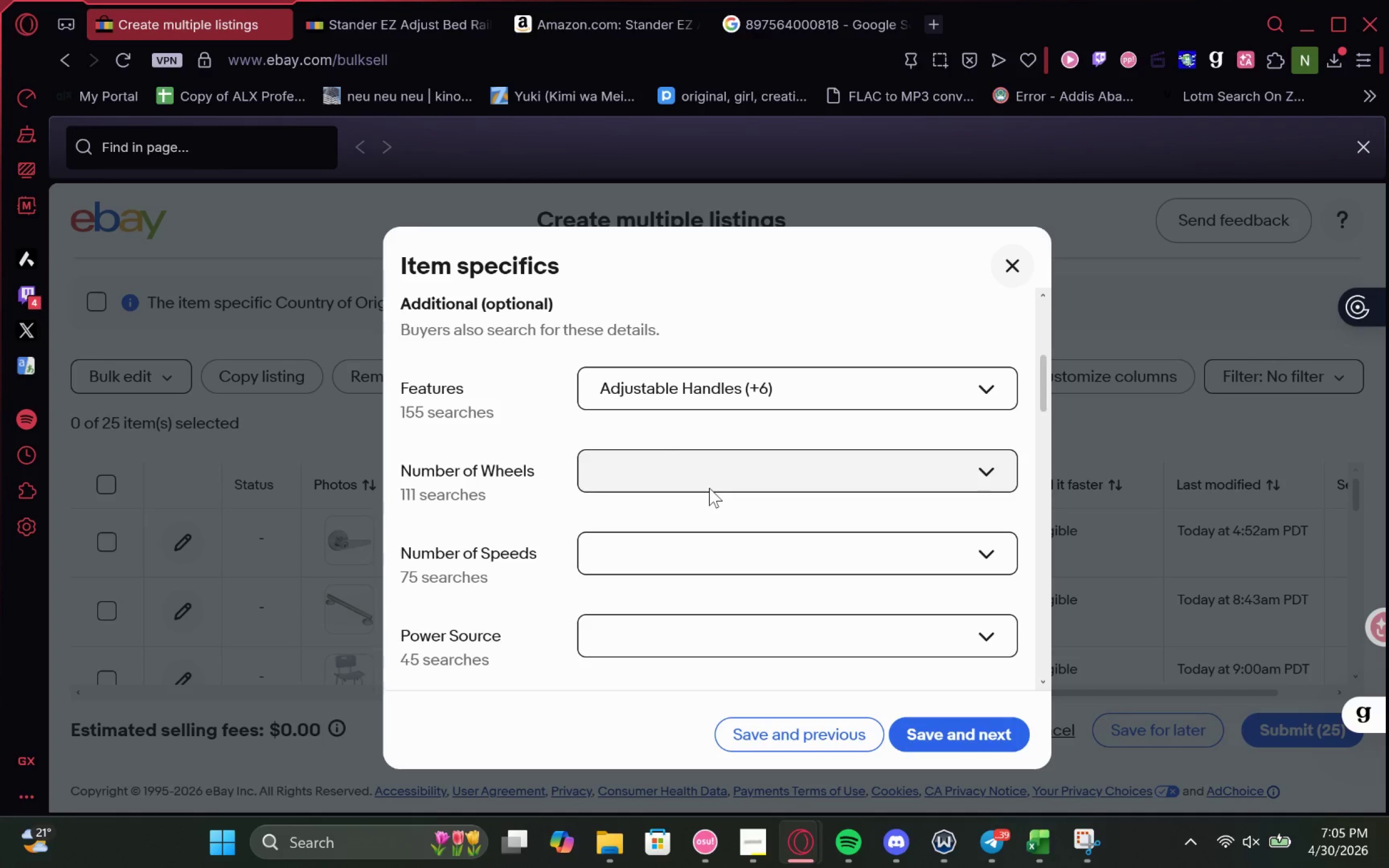 
left_click([709, 488])
 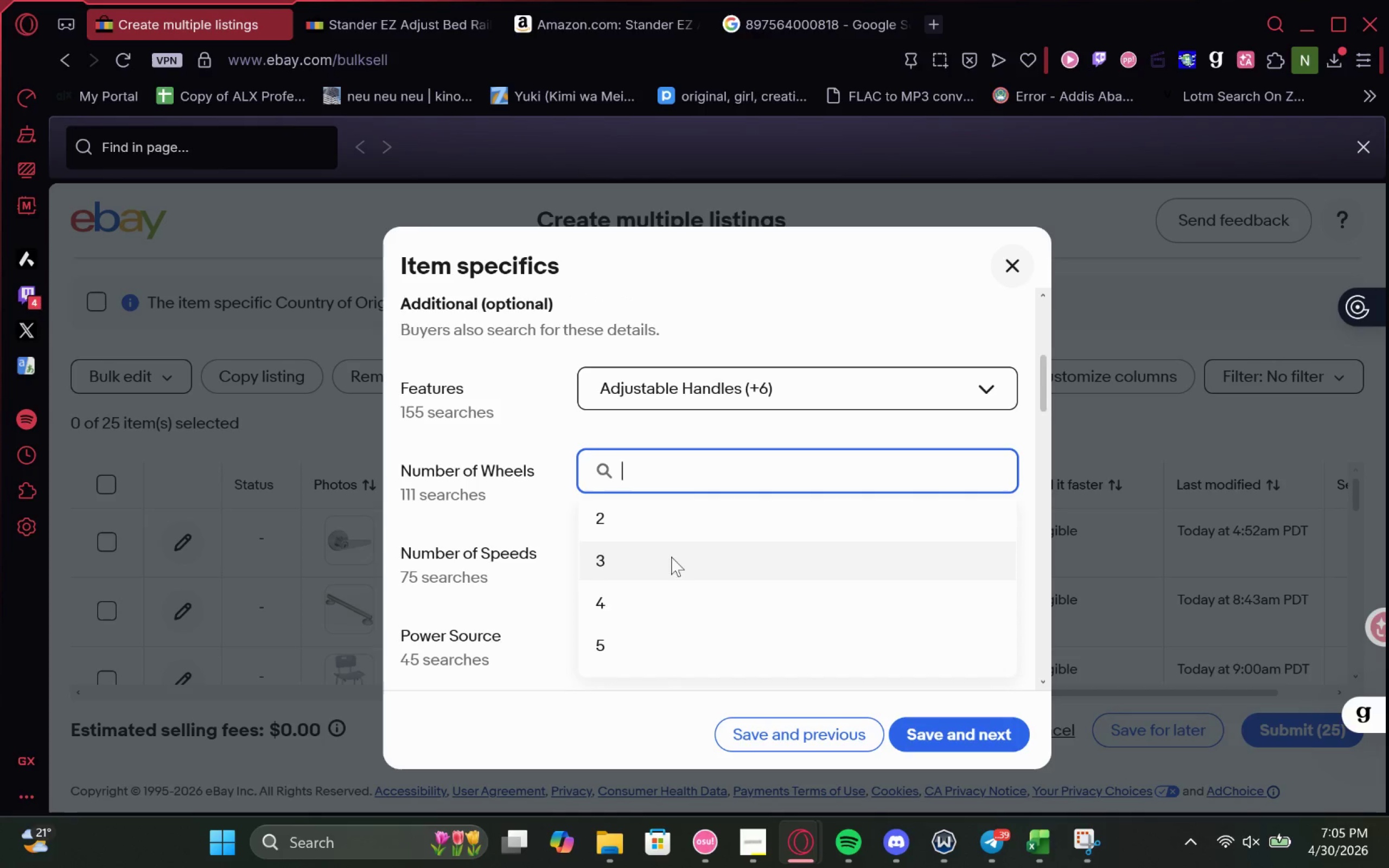 
left_click([653, 592])
 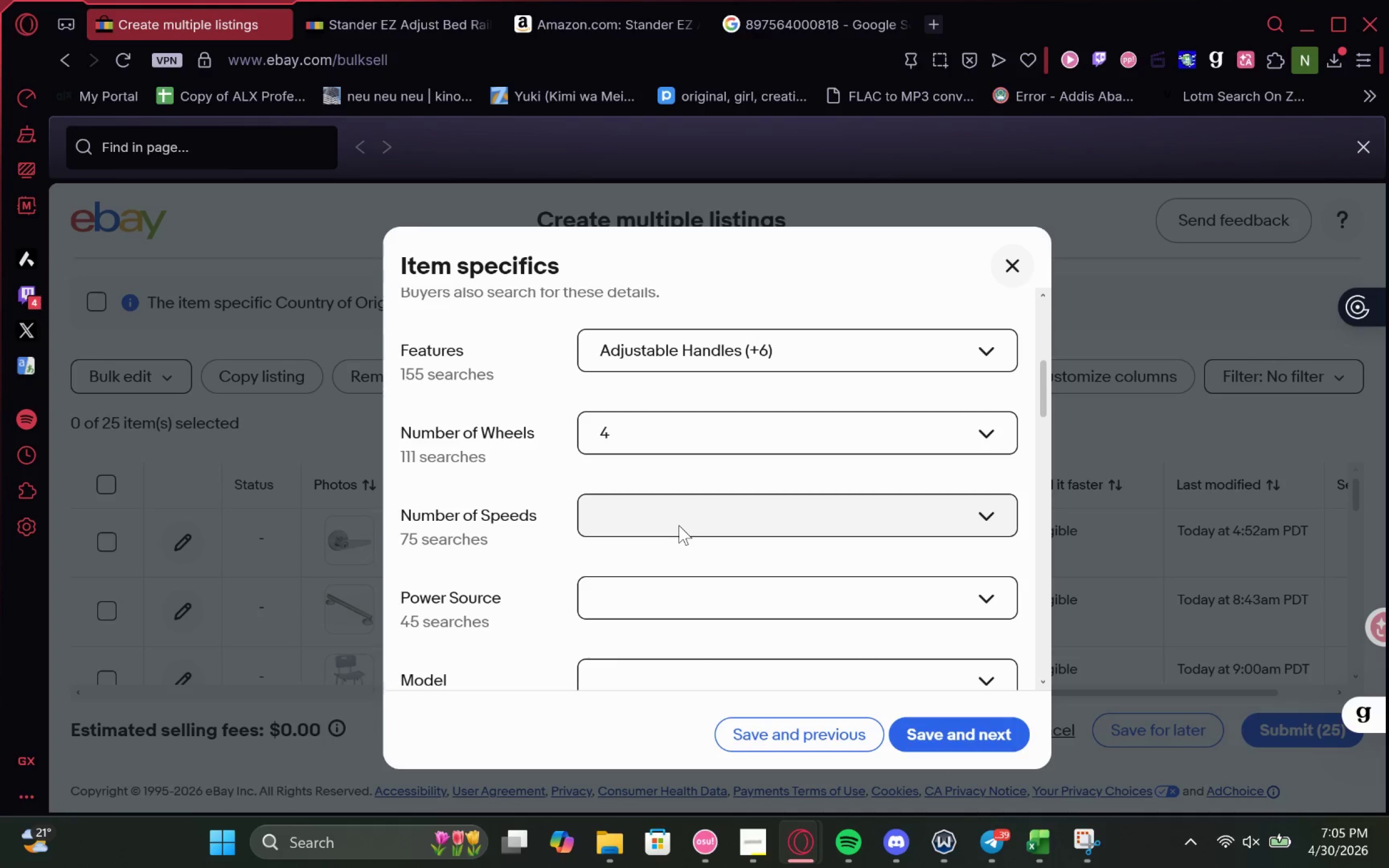 
left_click([679, 525])
 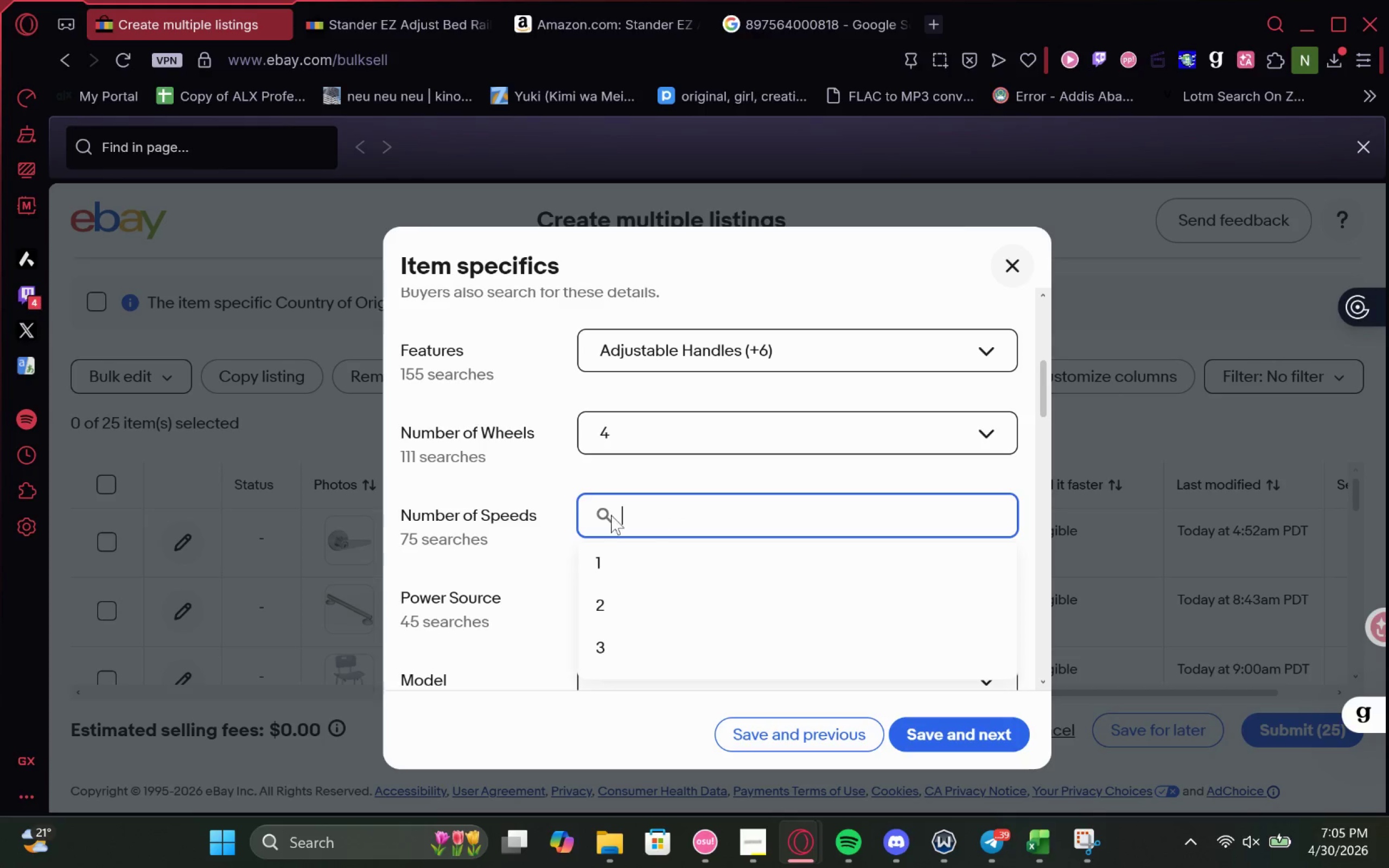 
left_click([554, 465])
 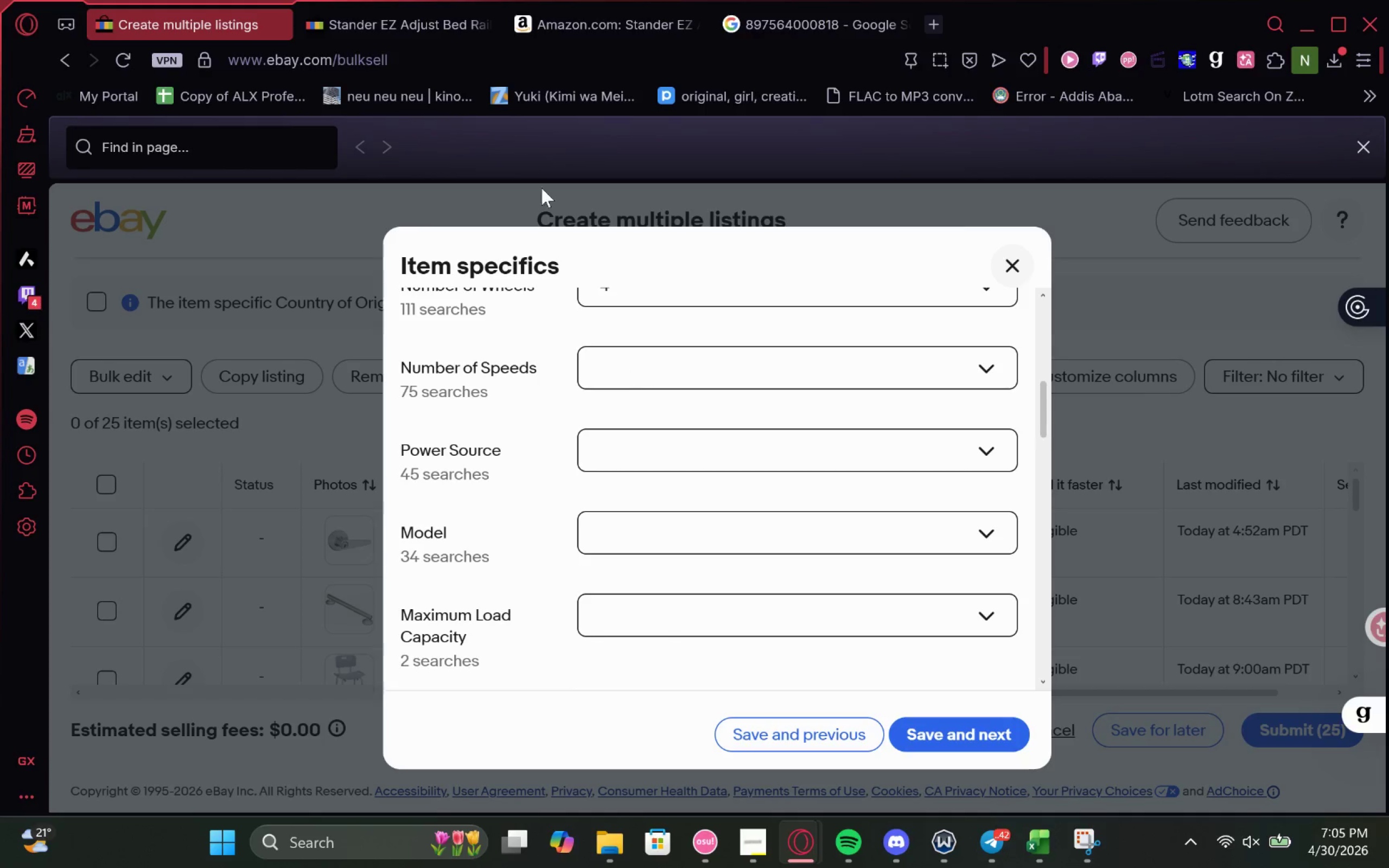 
left_click([386, 17])
 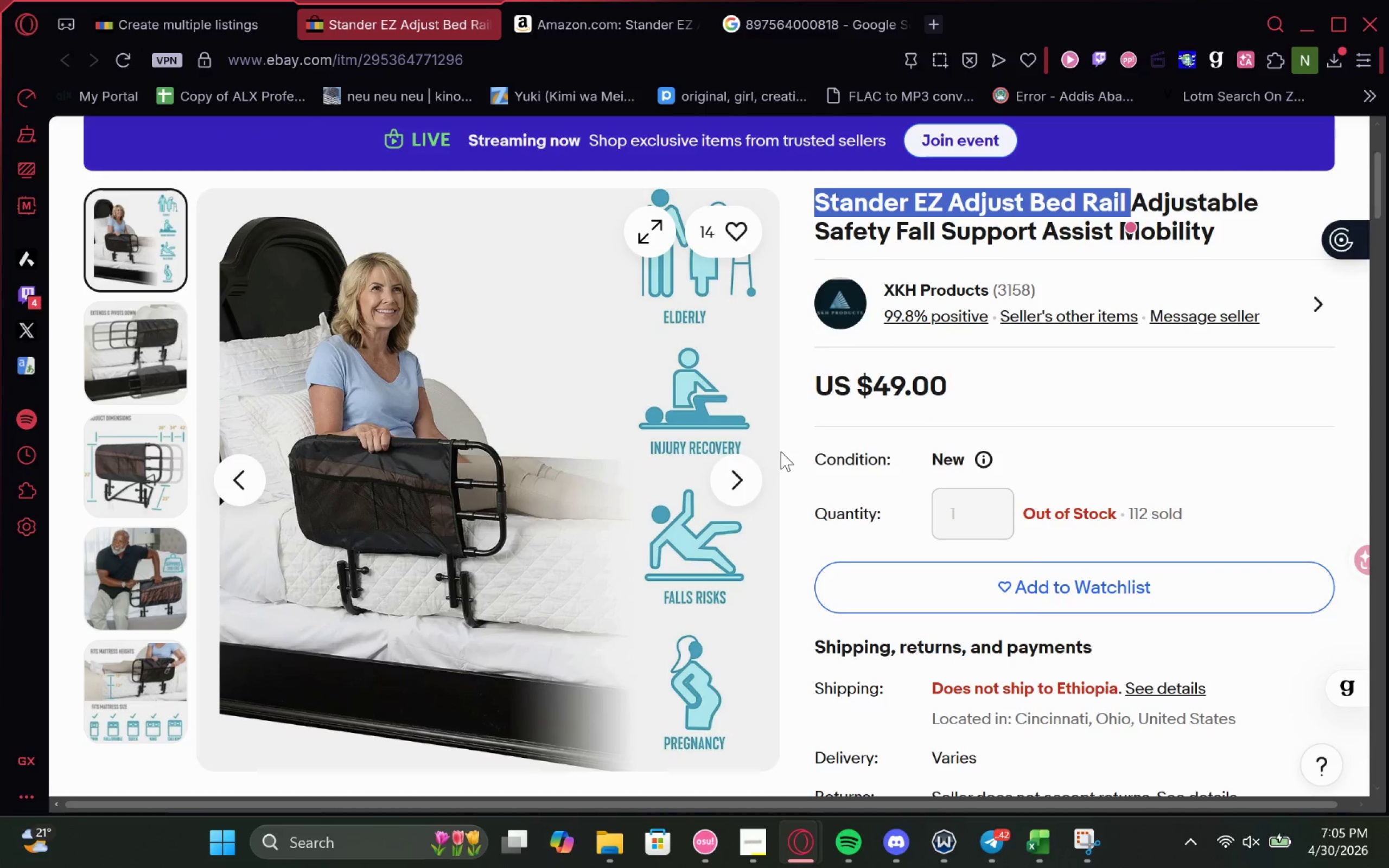 
left_click([205, 30])
 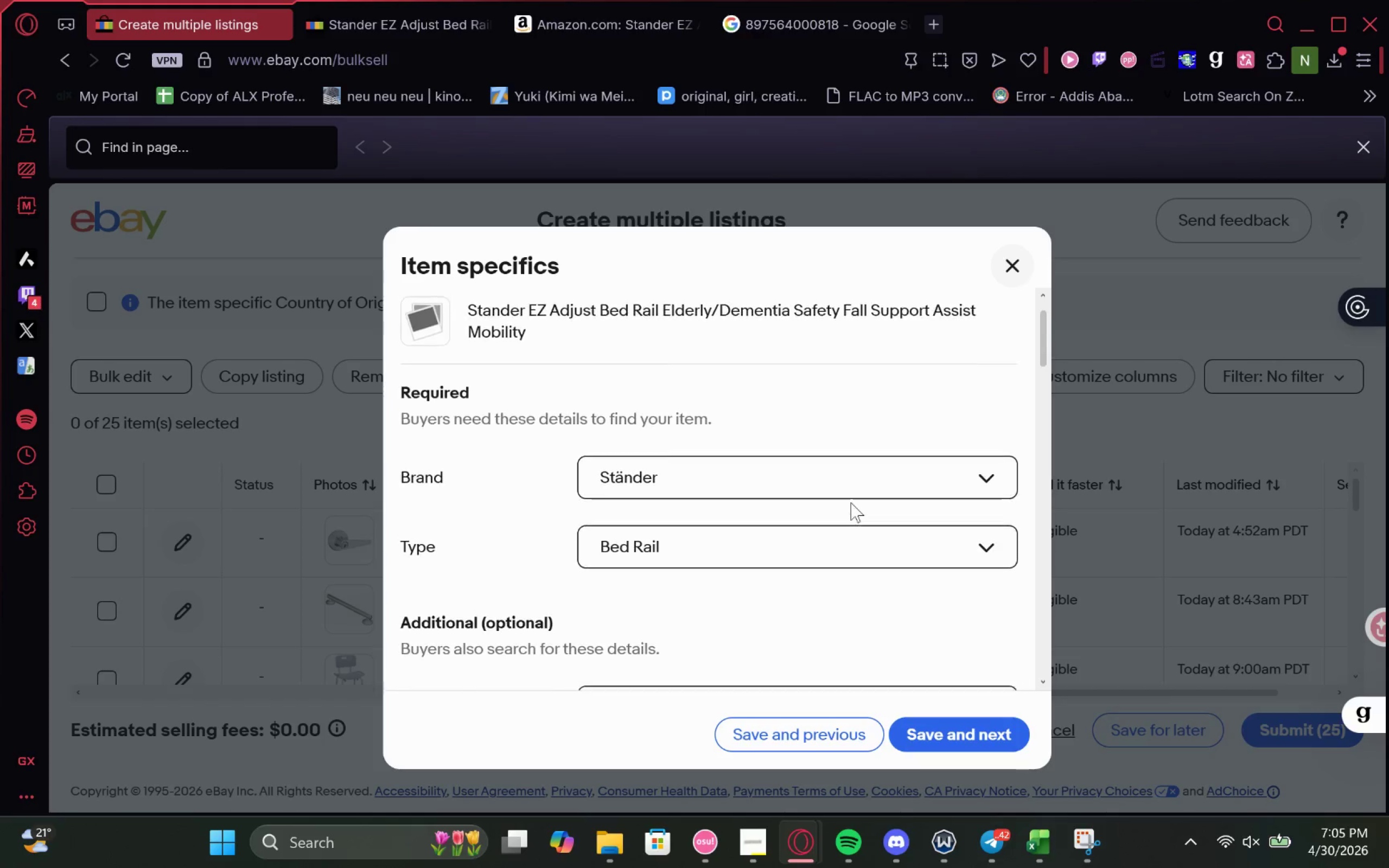 
left_click([755, 600])
 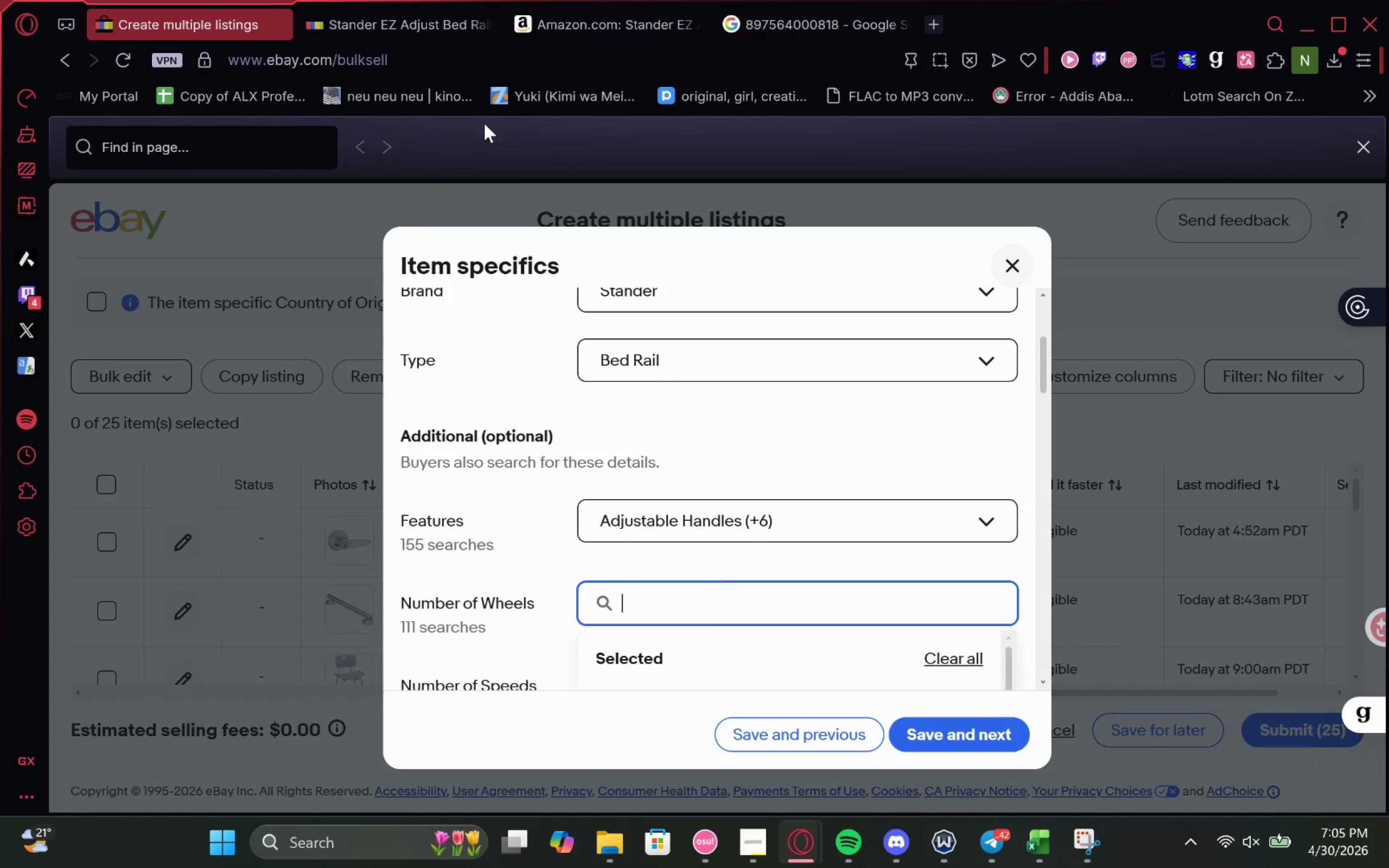 
left_click([404, 10])
 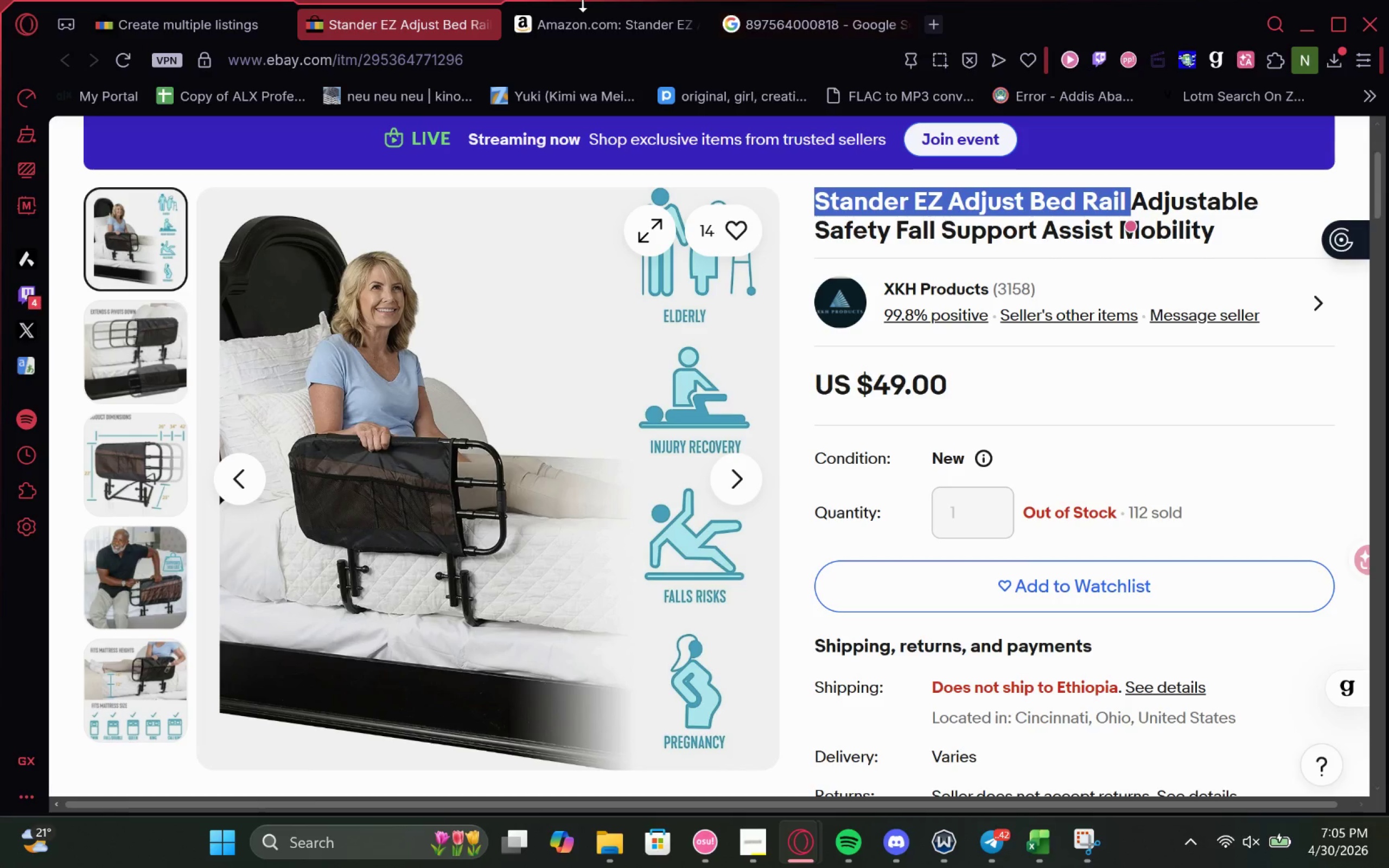 
double_click([577, 17])
 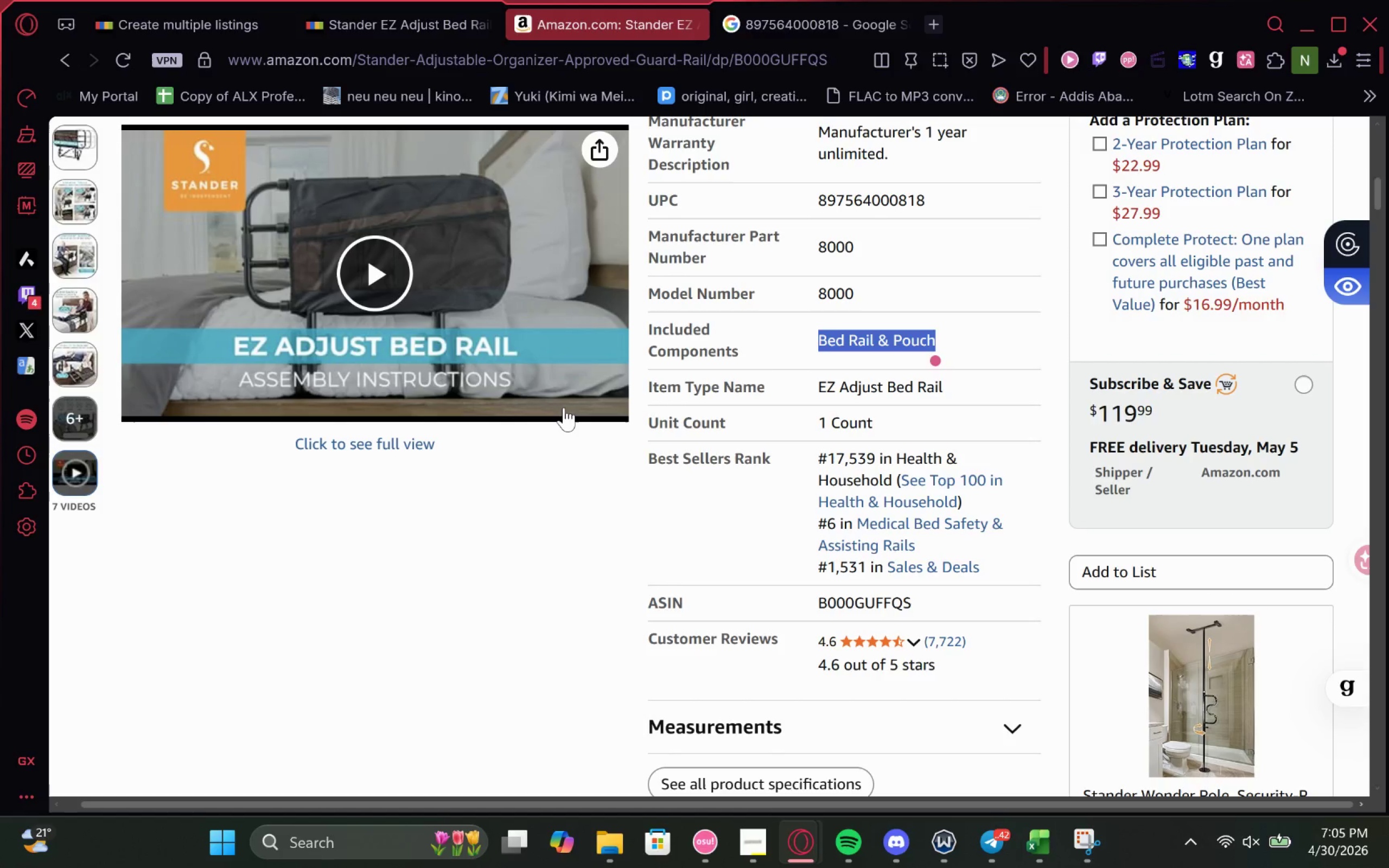 
left_click([384, 254])
 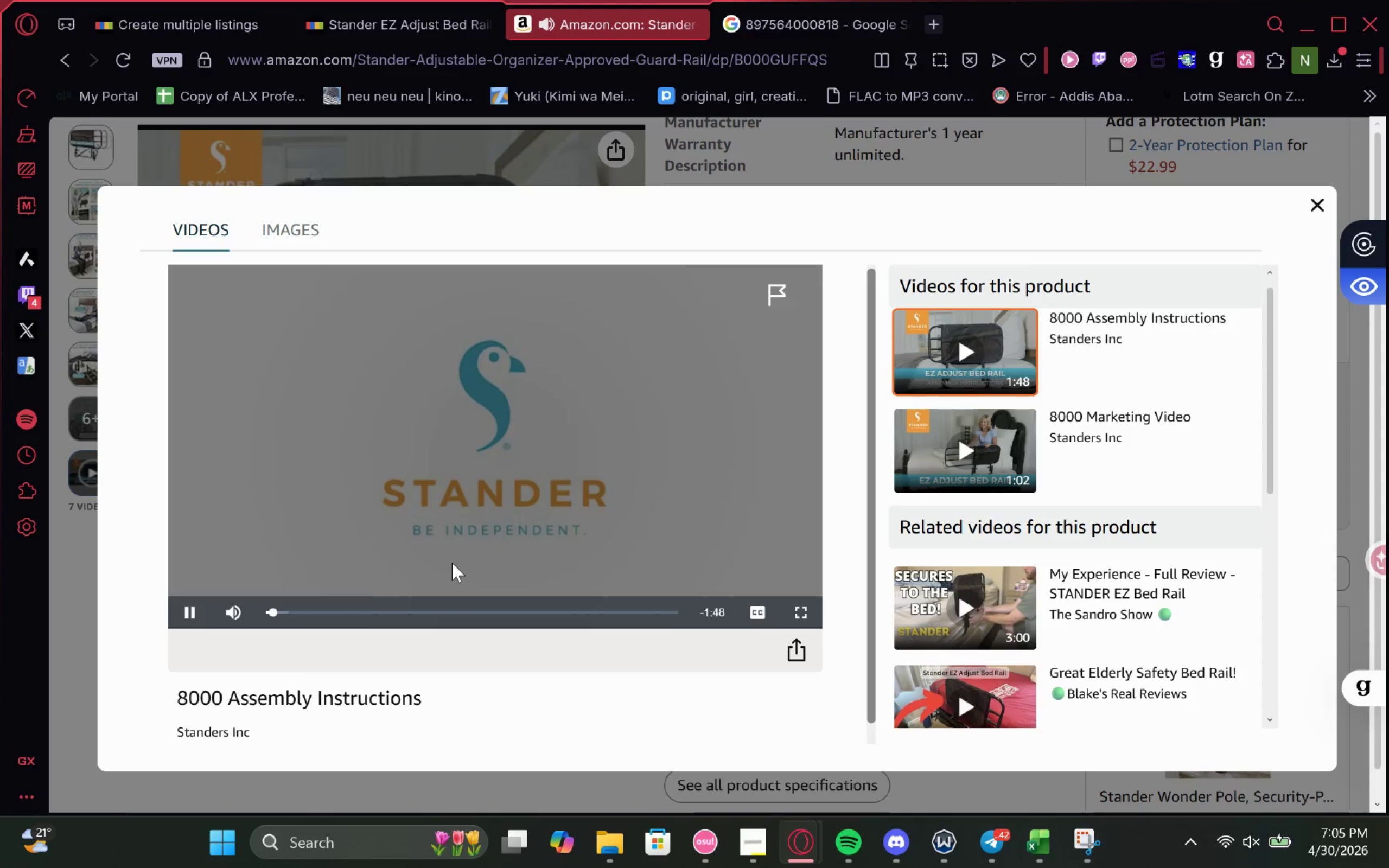 
wait(5.11)
 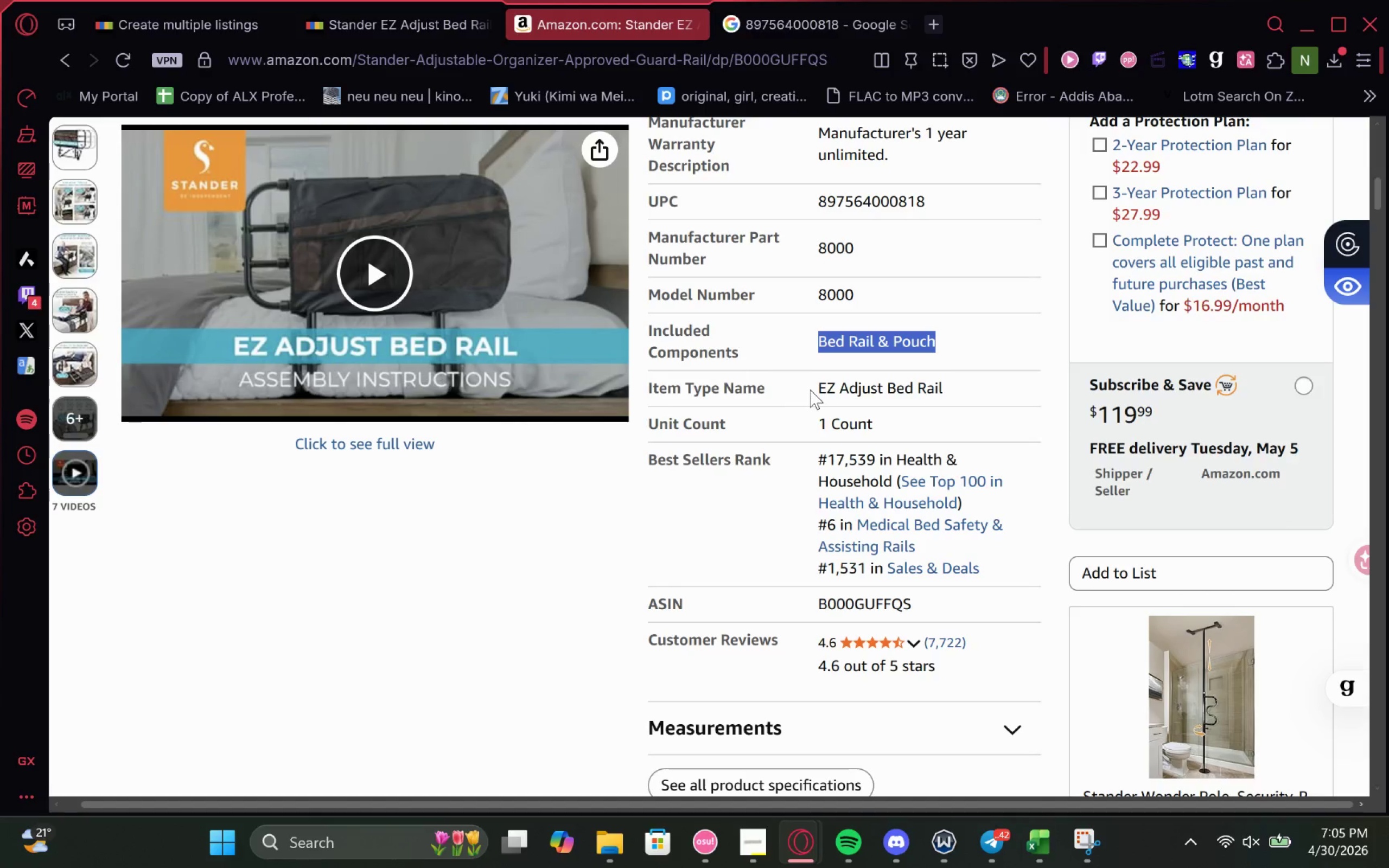 
left_click_drag(start_coordinate=[297, 610], to_coordinate=[312, 605])
 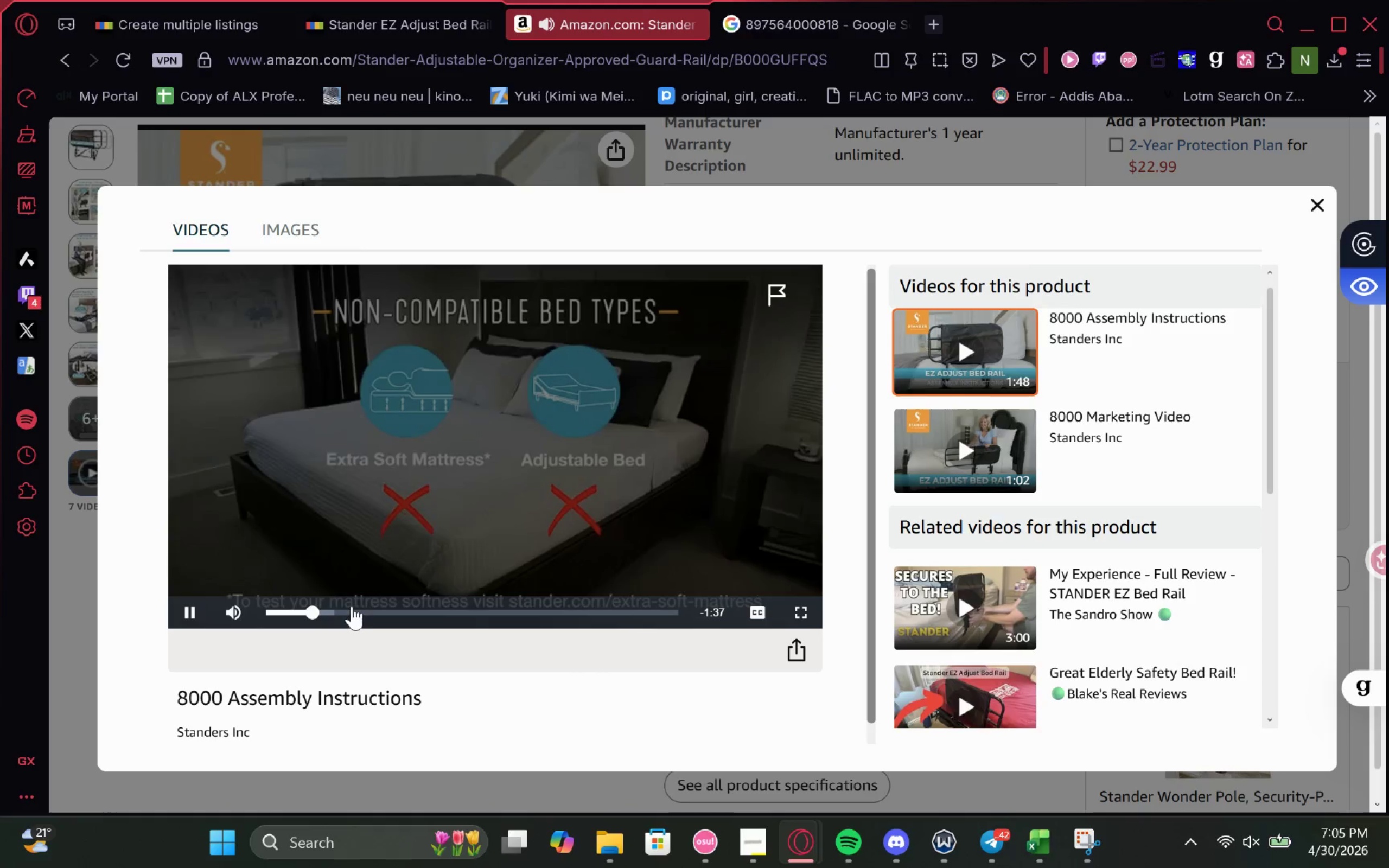 
left_click([364, 615])
 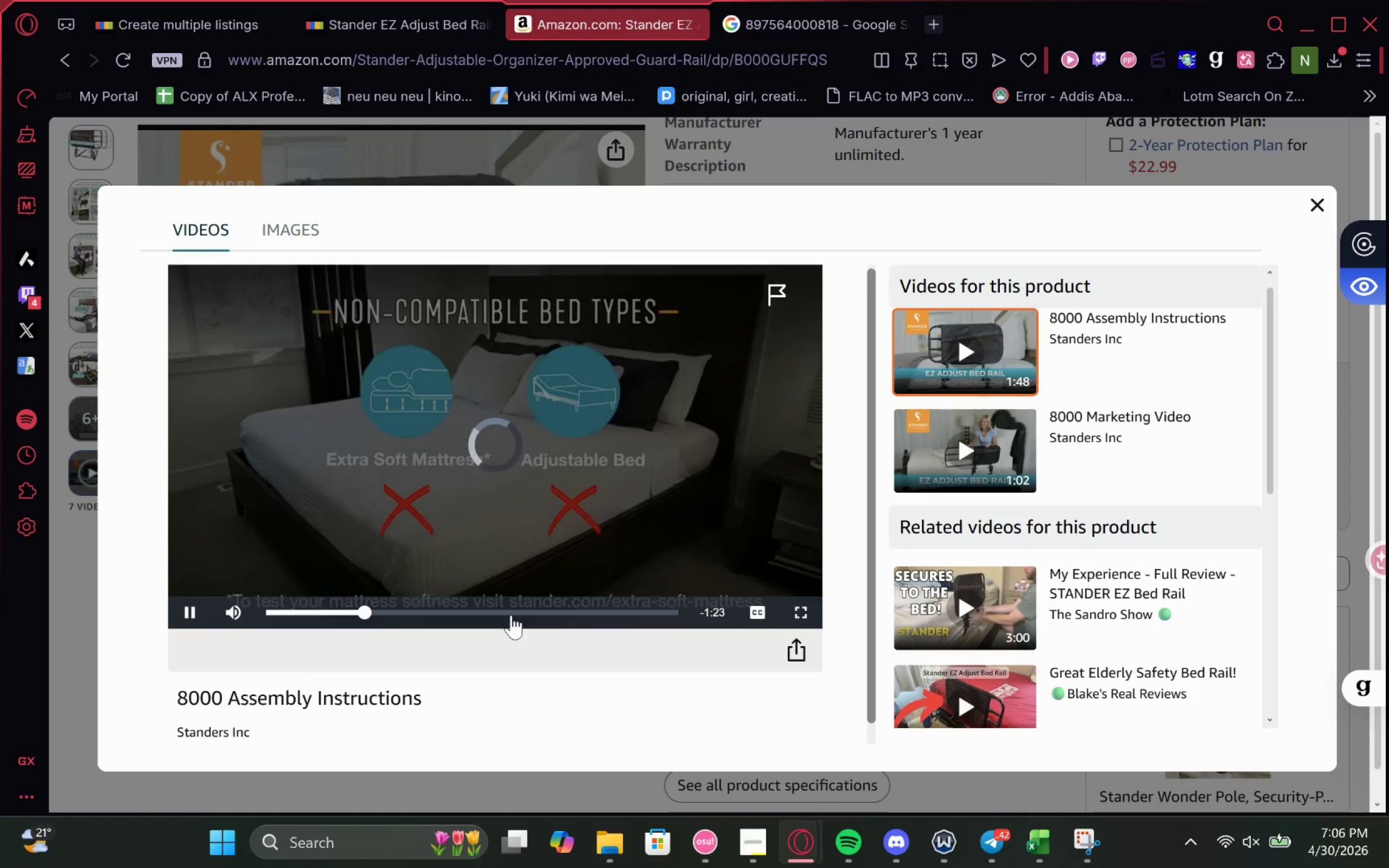 
wait(12.63)
 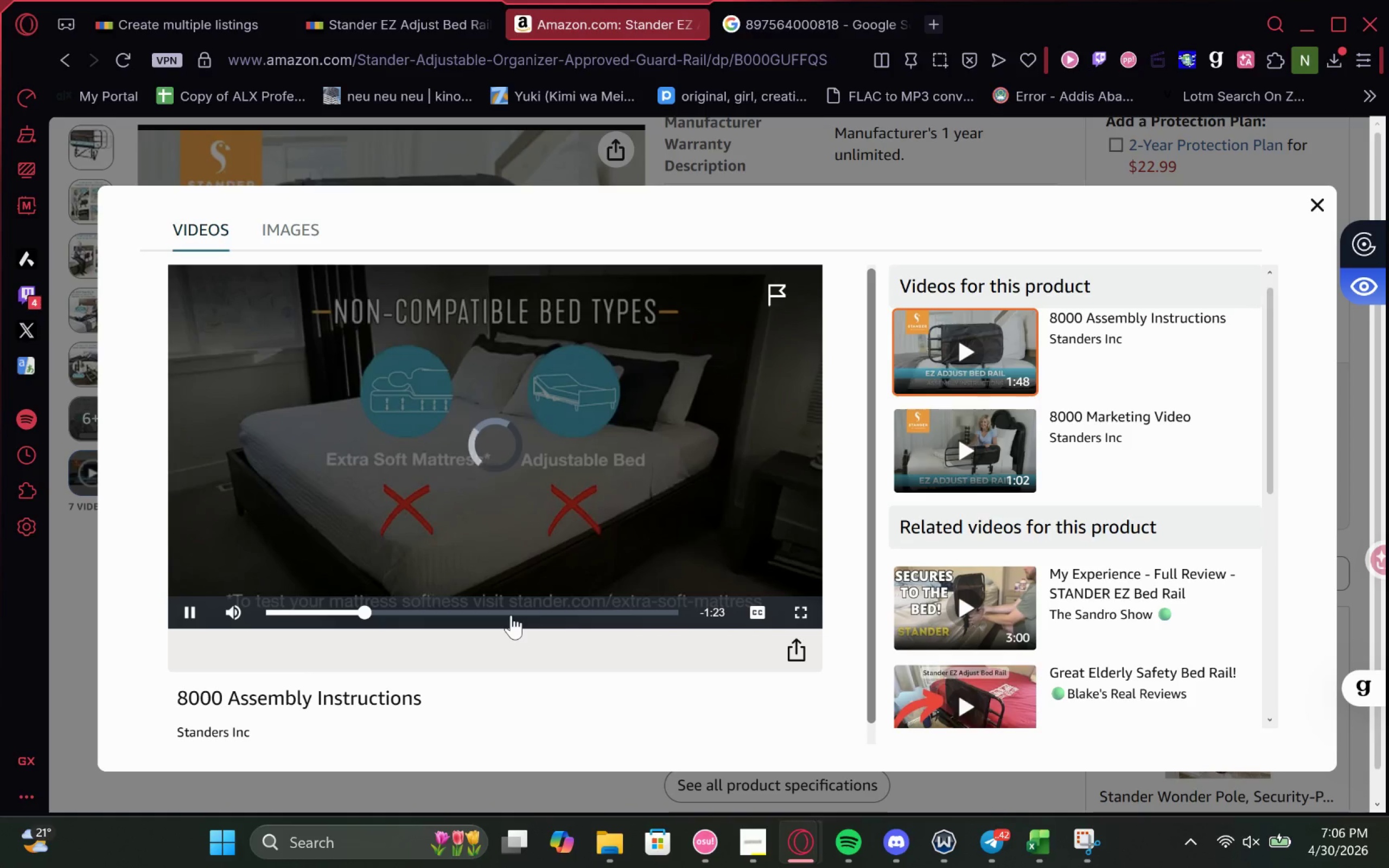 
left_click([429, 602])
 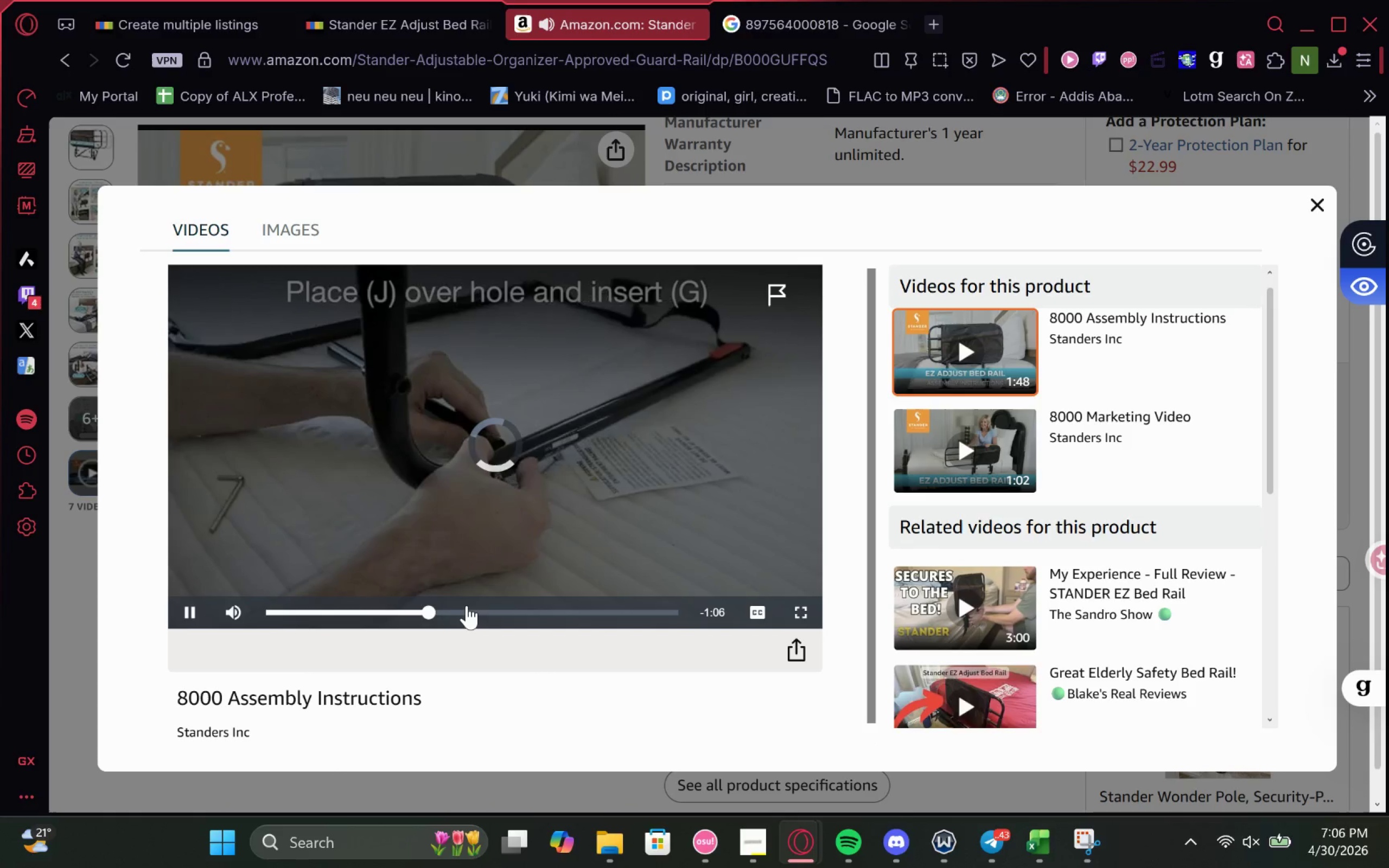 
left_click([485, 607])
 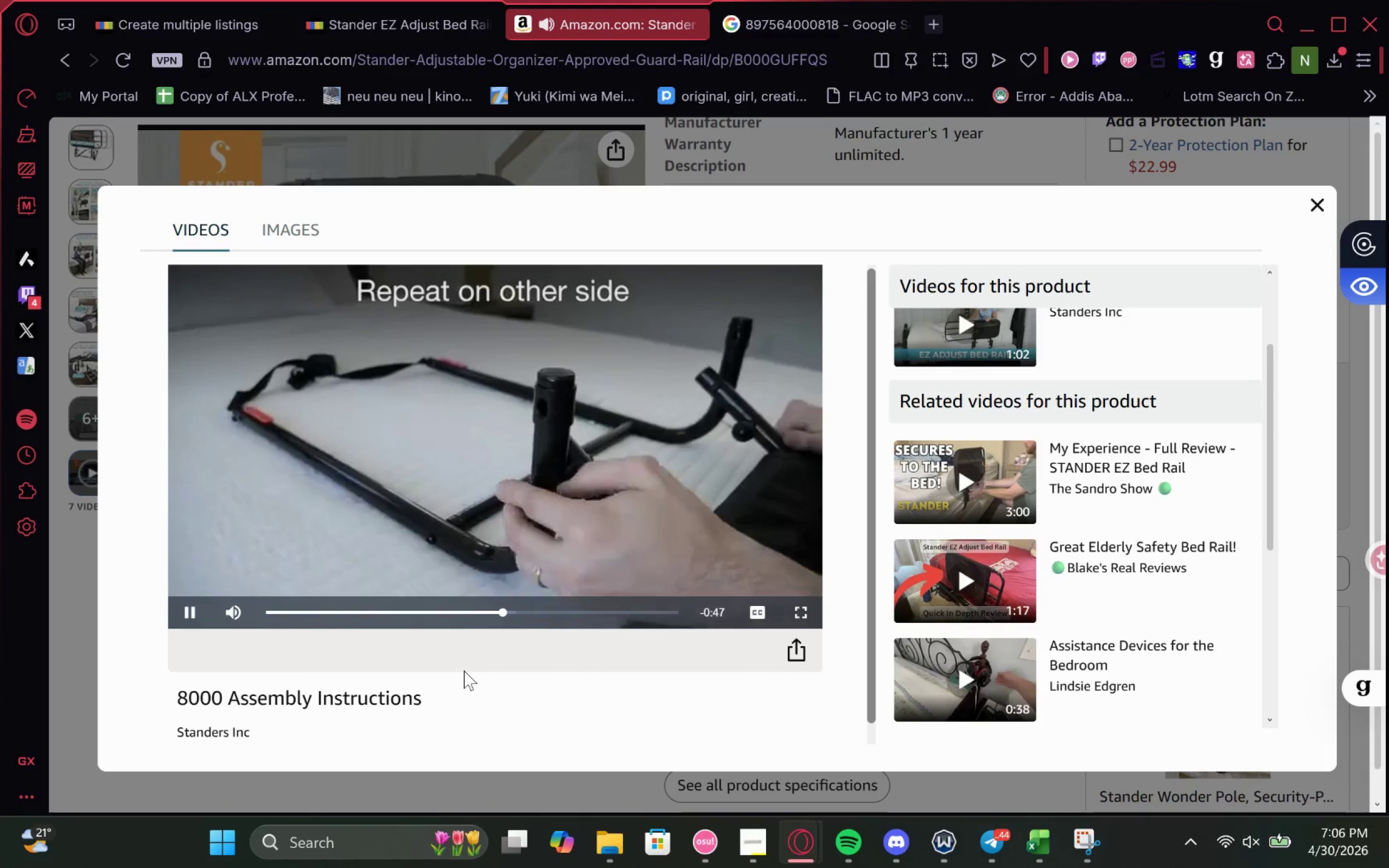 
wait(20.0)
 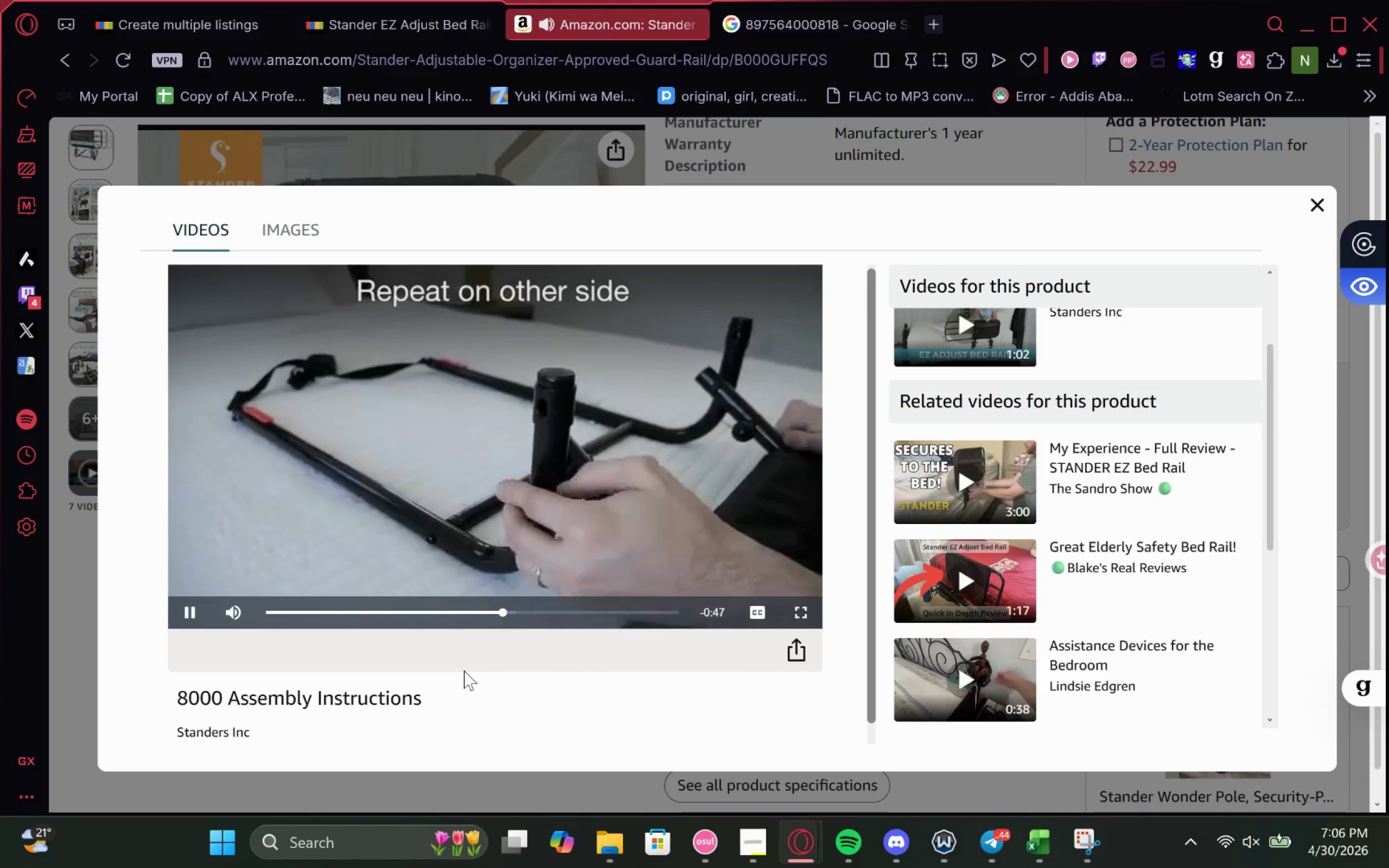 
left_click([55, 67])
 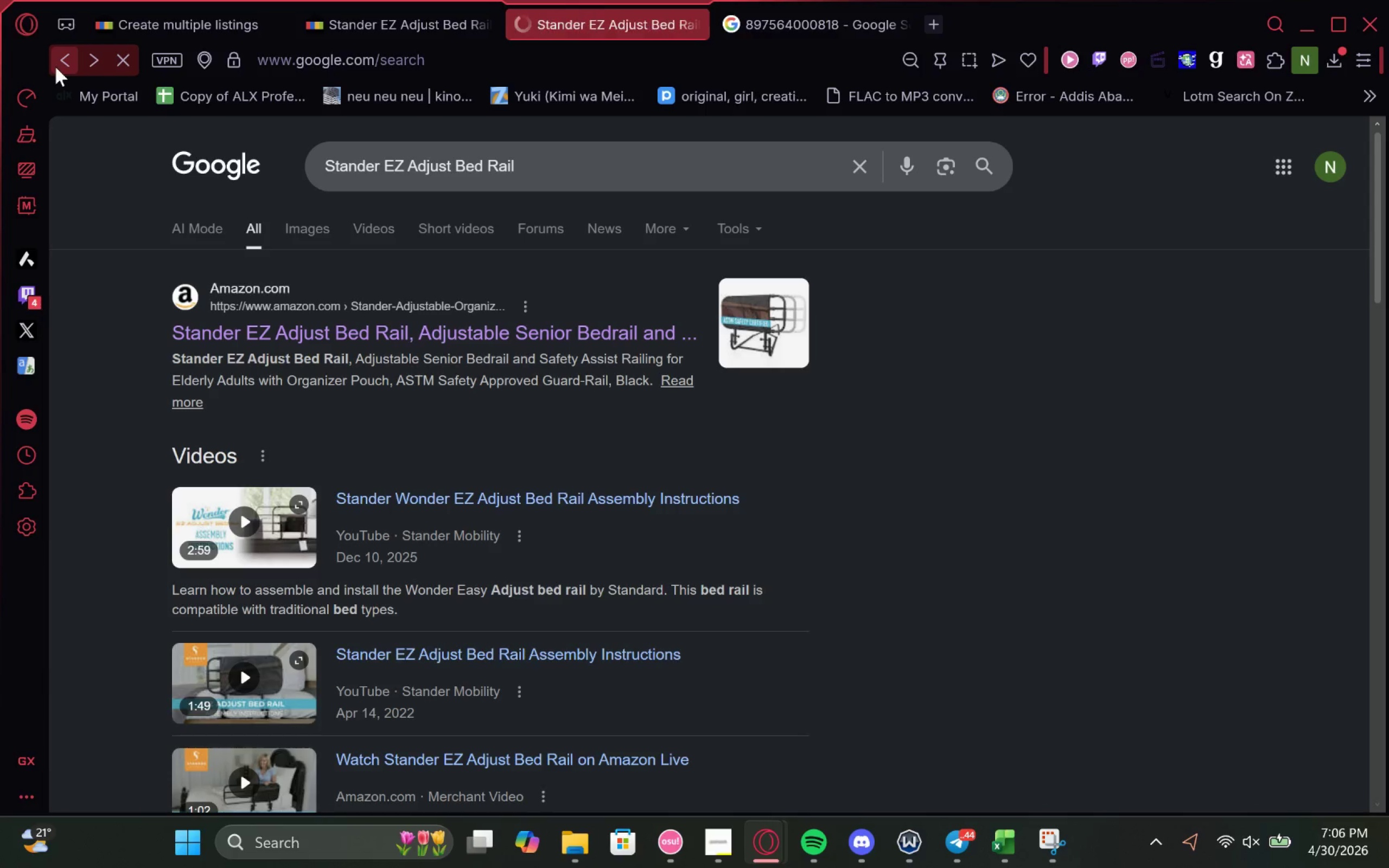 
left_click([55, 67])
 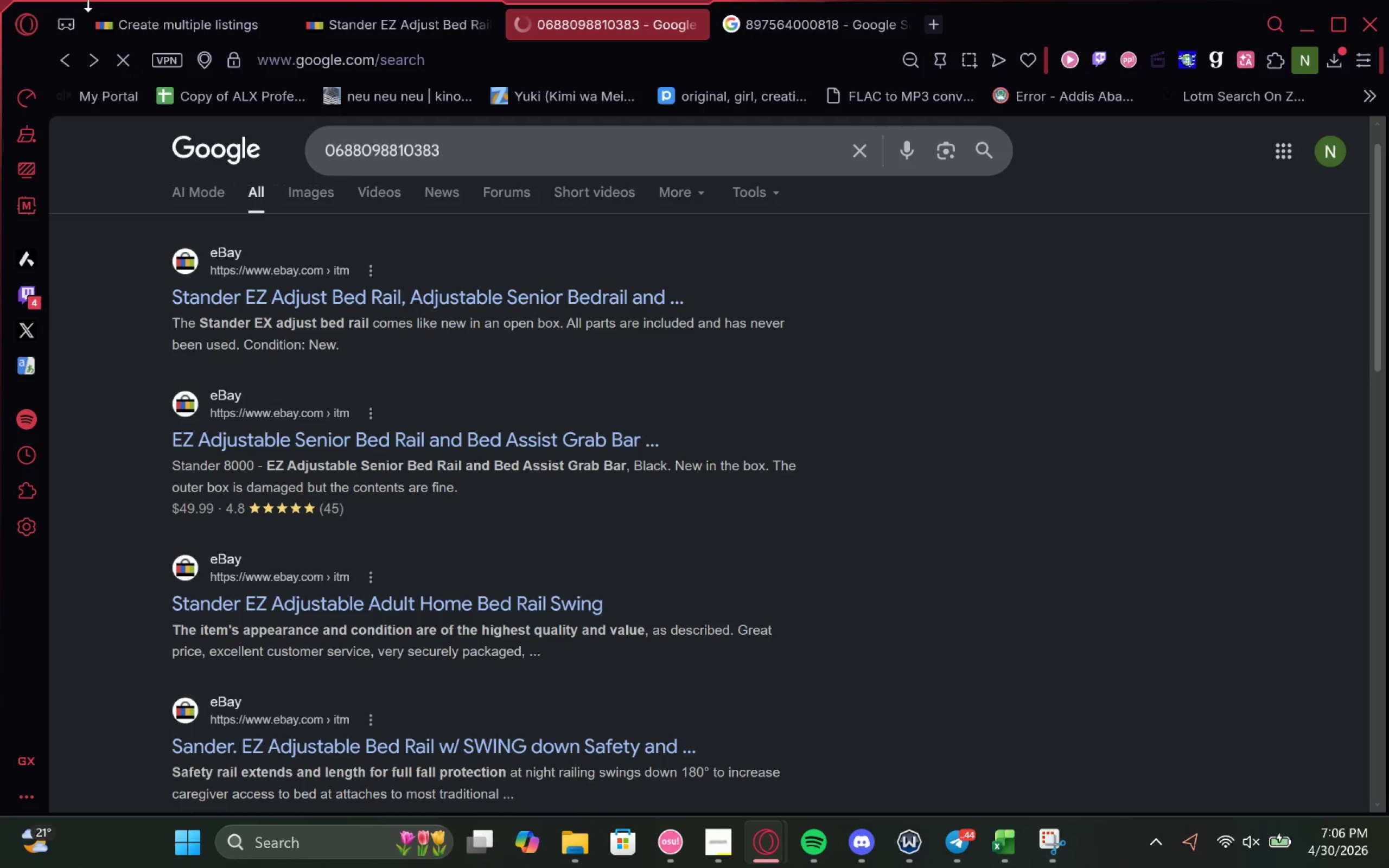 
left_click([90, 62])
 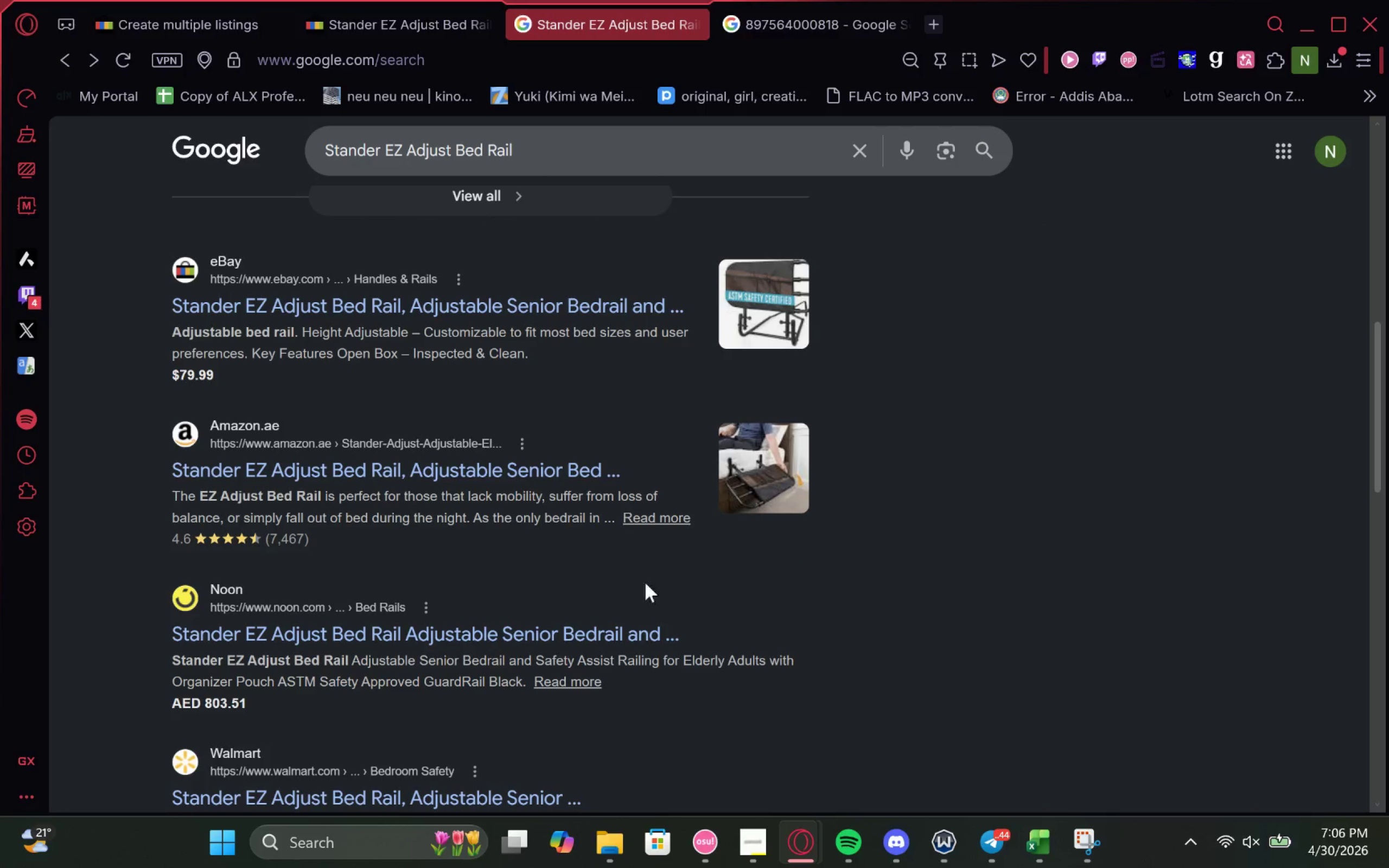 
left_click([474, 476])
 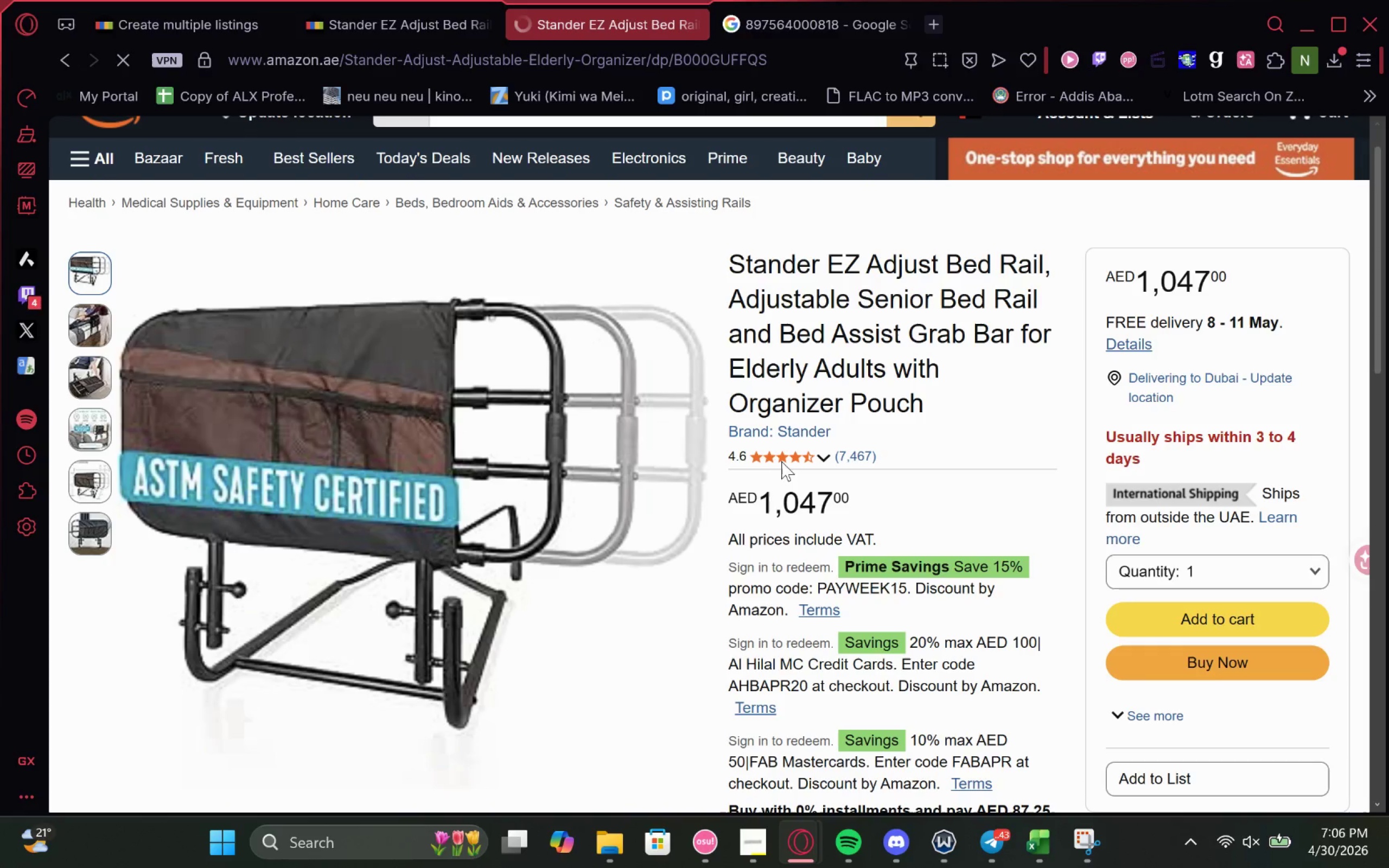 
wait(10.11)
 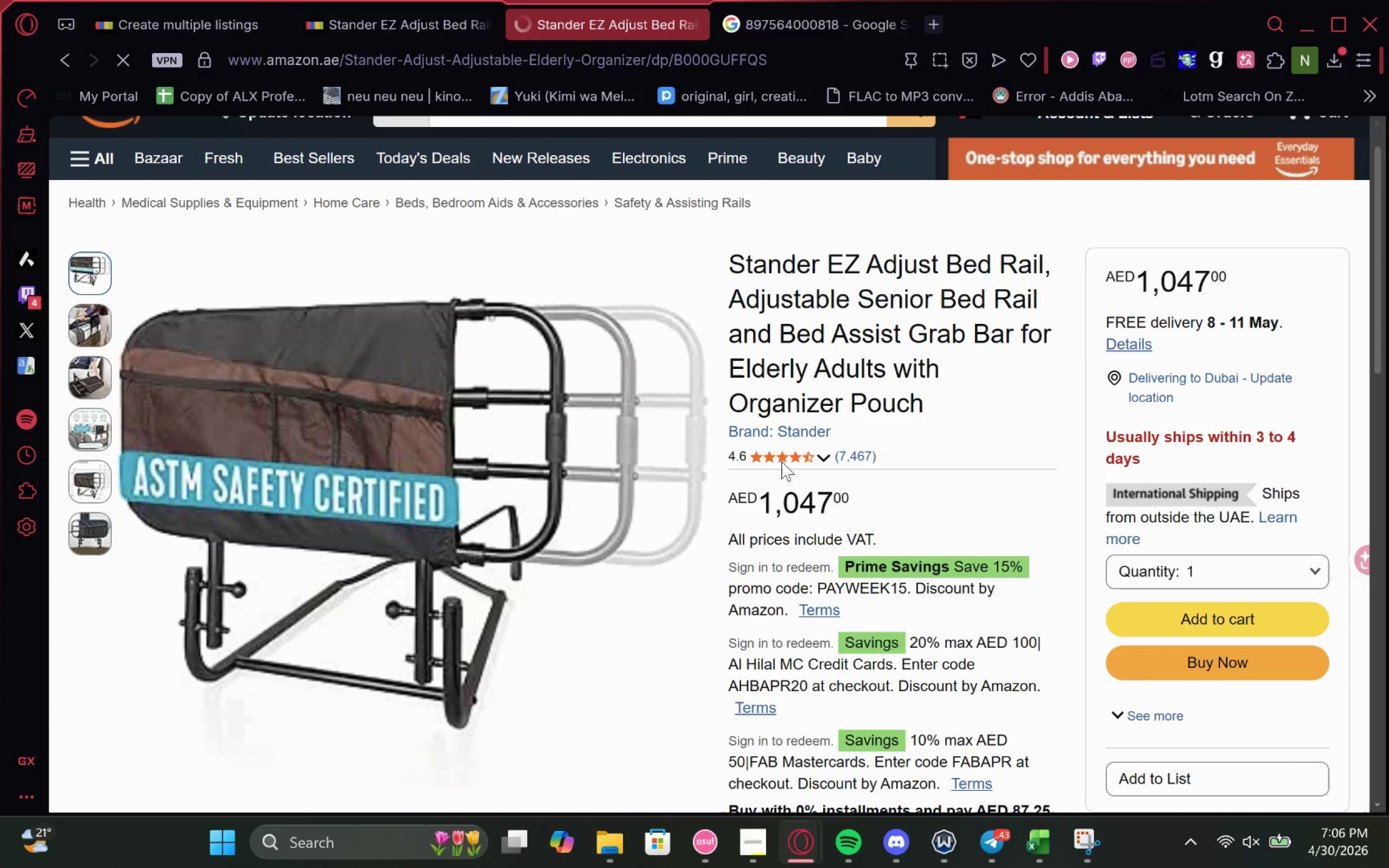 
double_click([833, 423])
 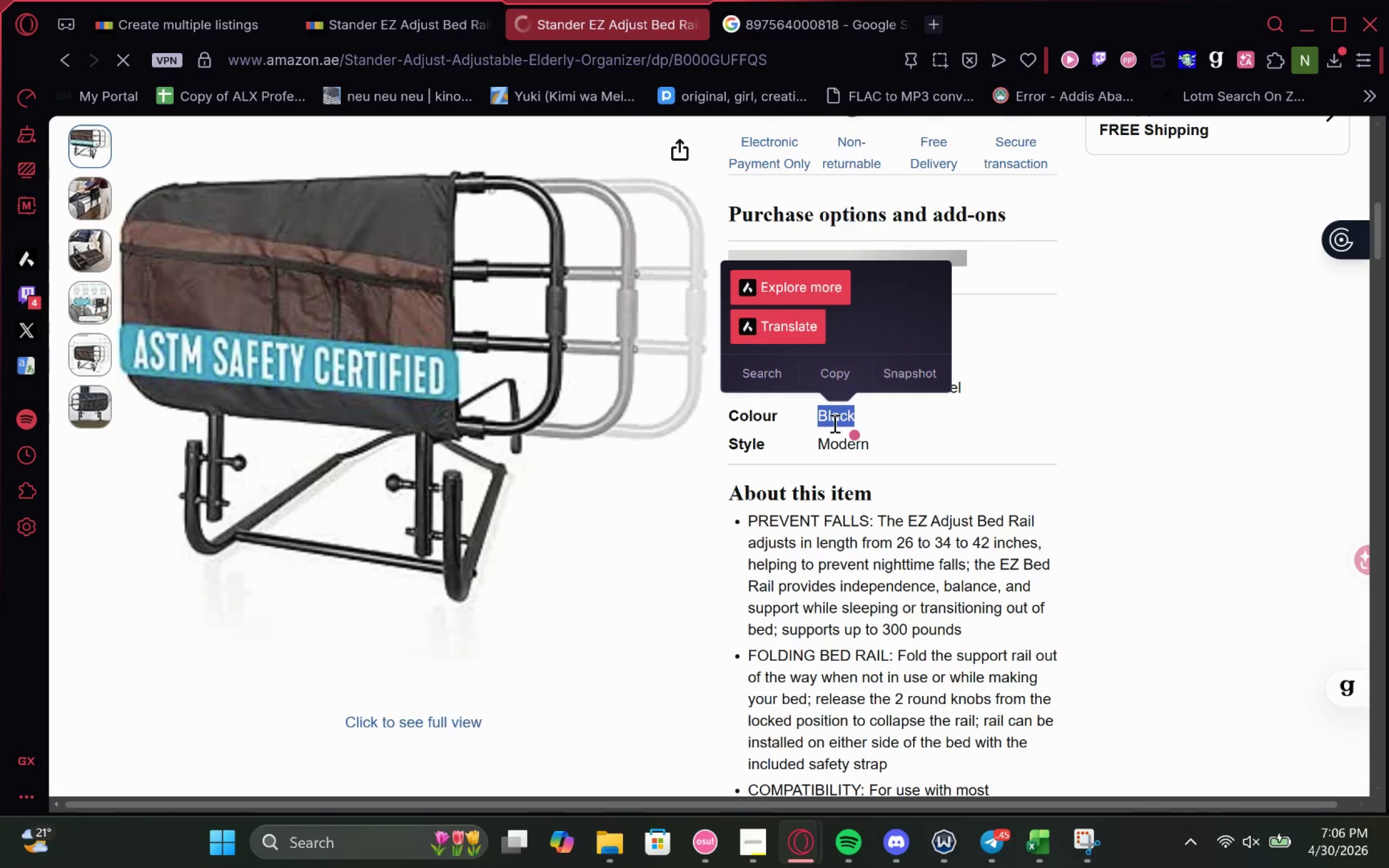 
key(Control+C)
 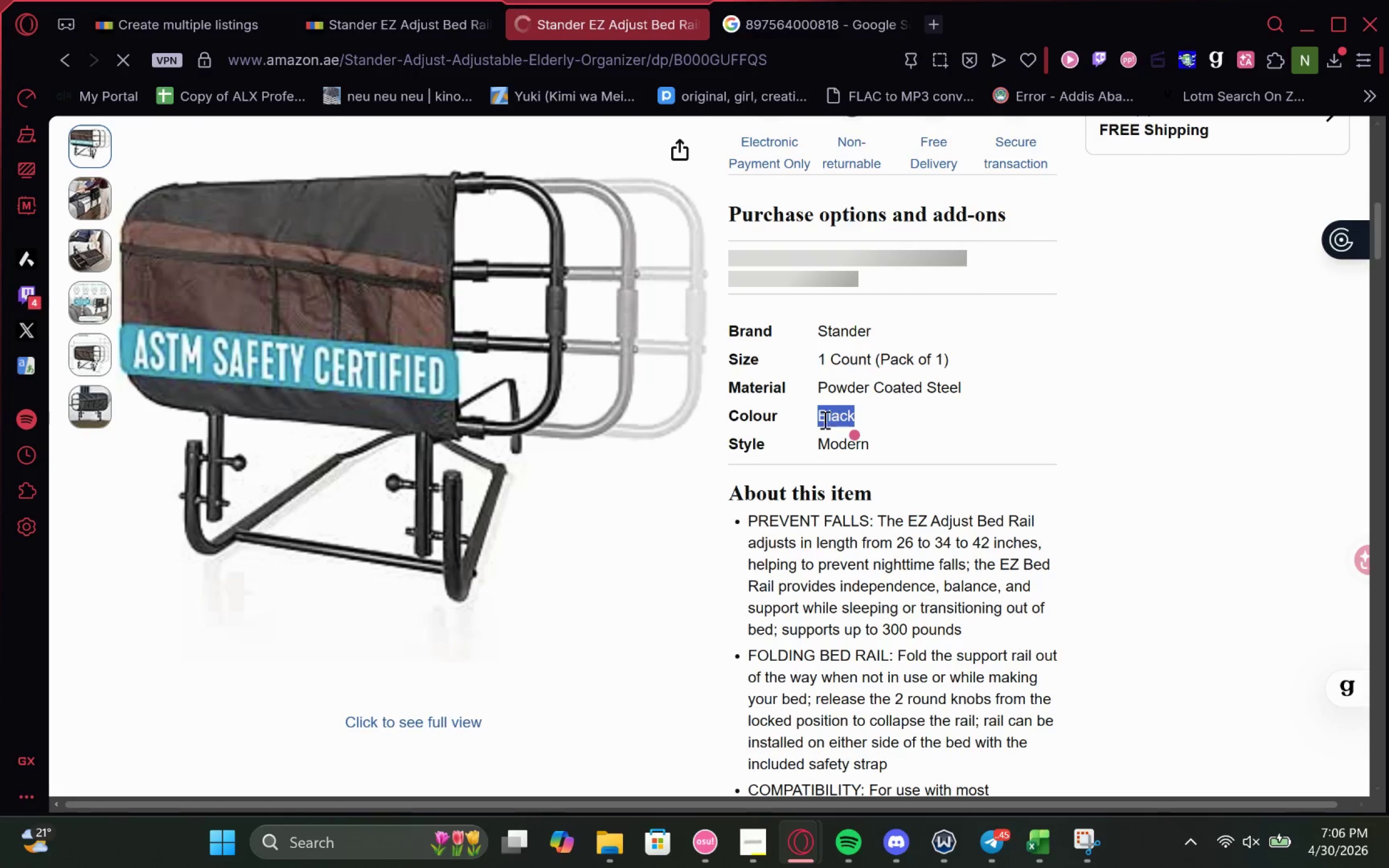 
key(Control+C)
 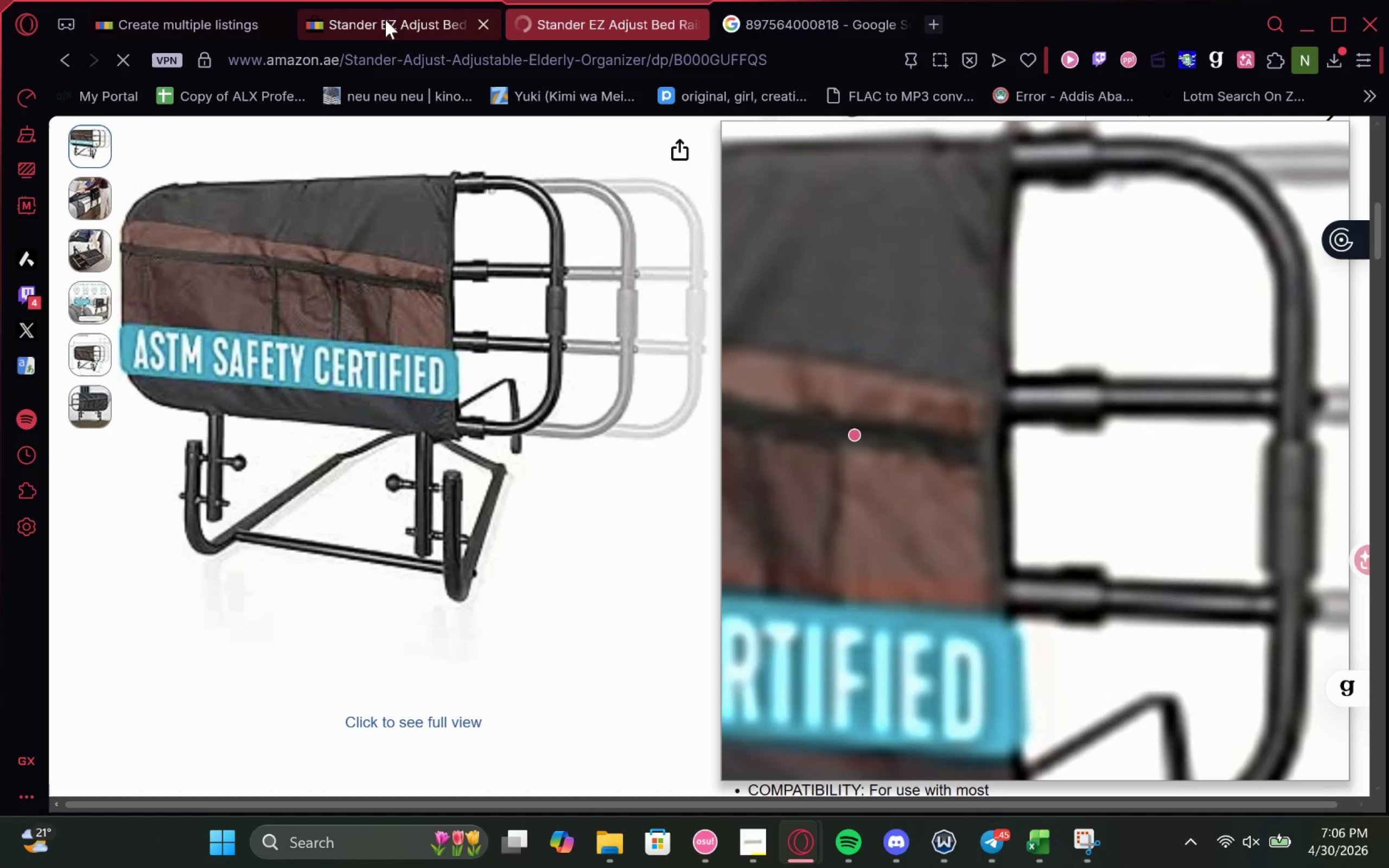 
left_click([396, 20])
 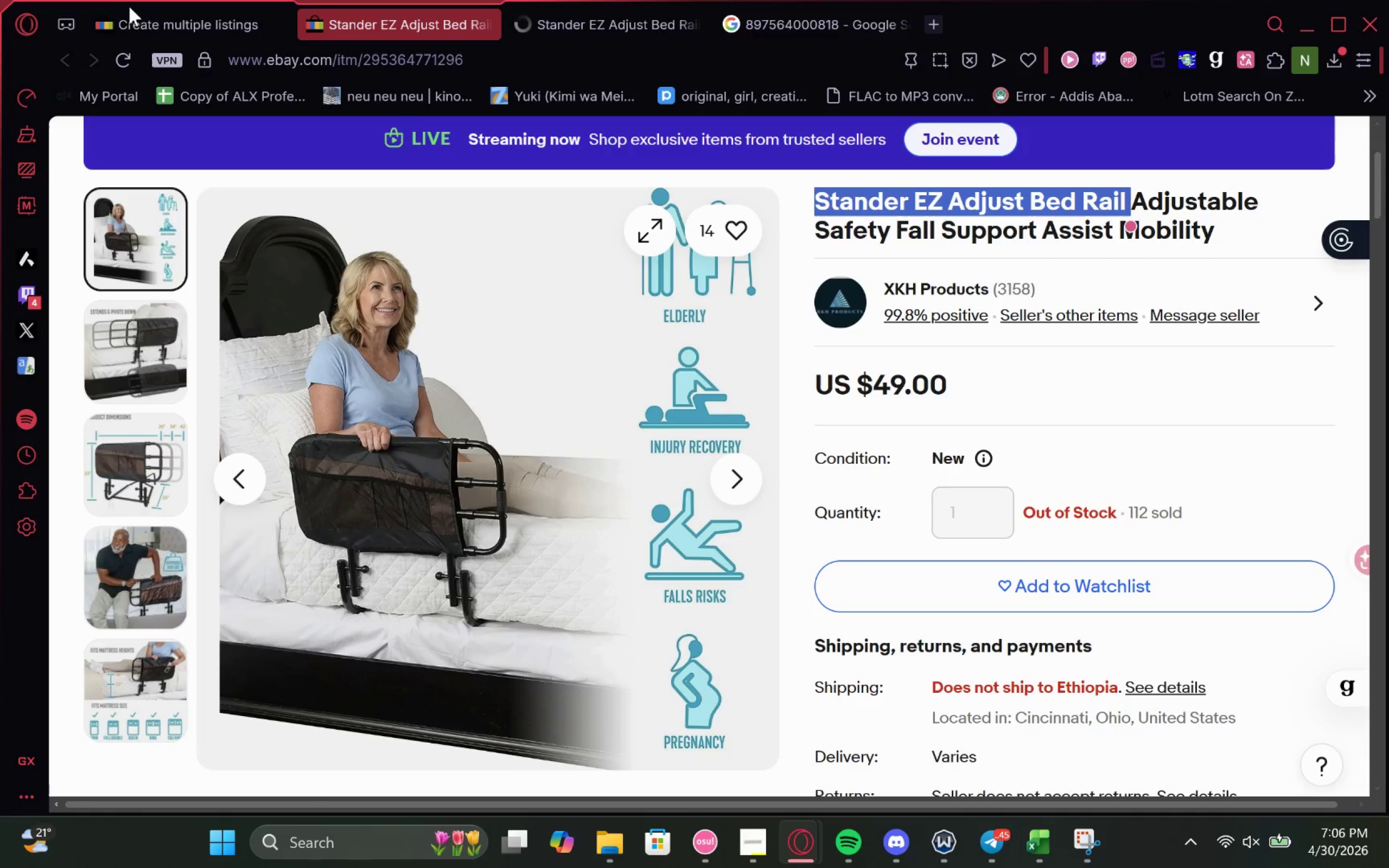 
left_click([151, 11])
 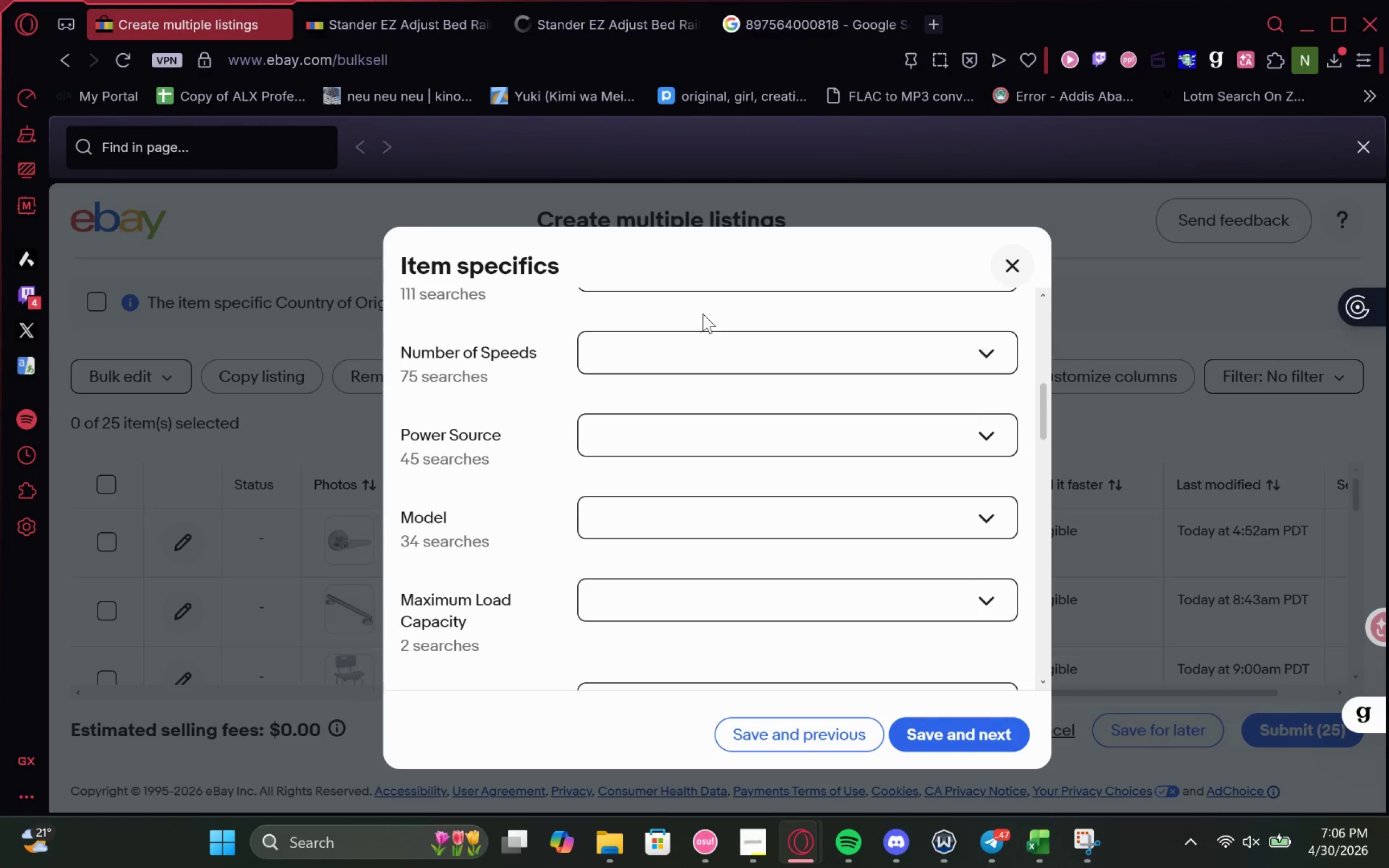 
left_click([703, 336])
 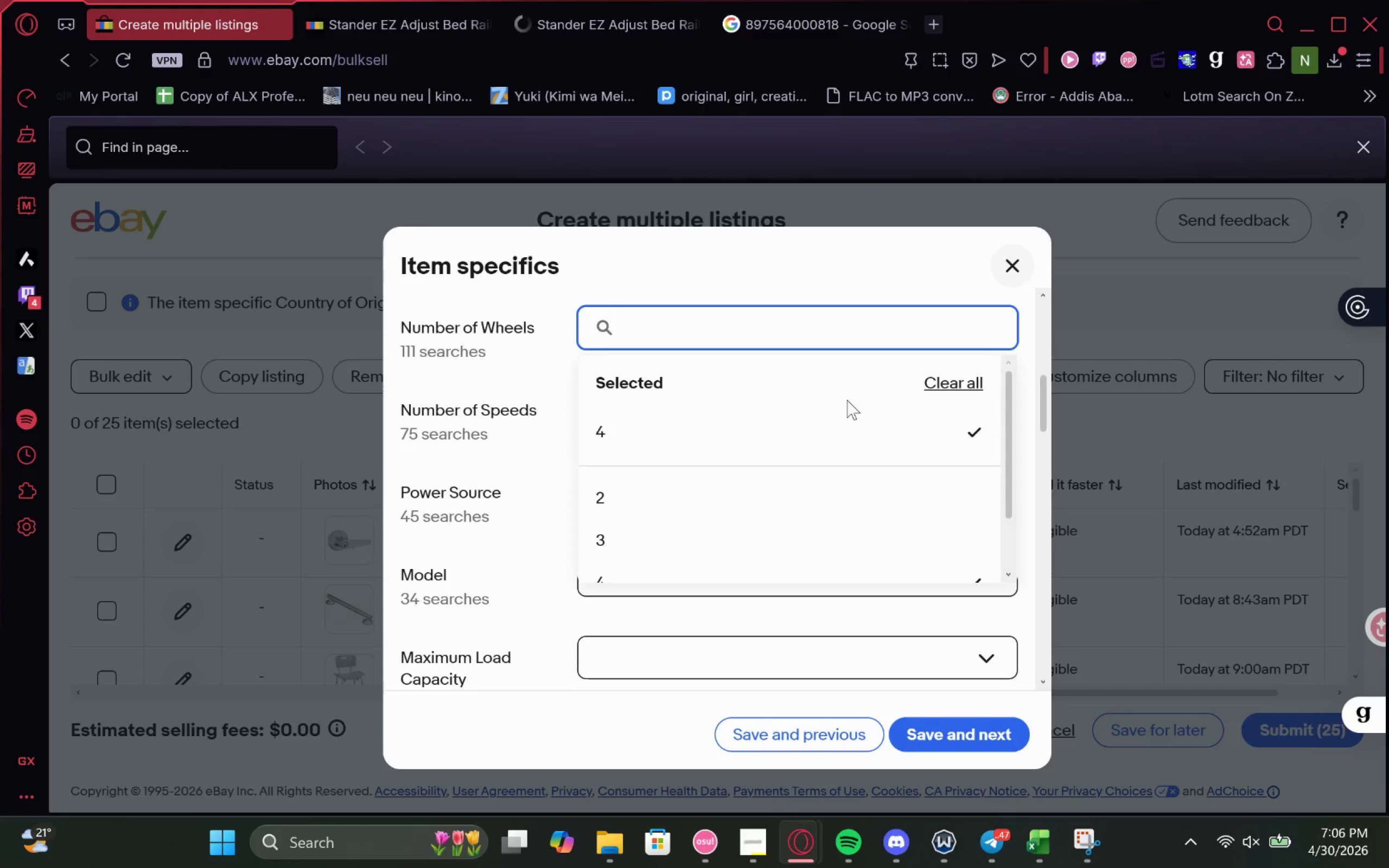 
left_click([933, 391])
 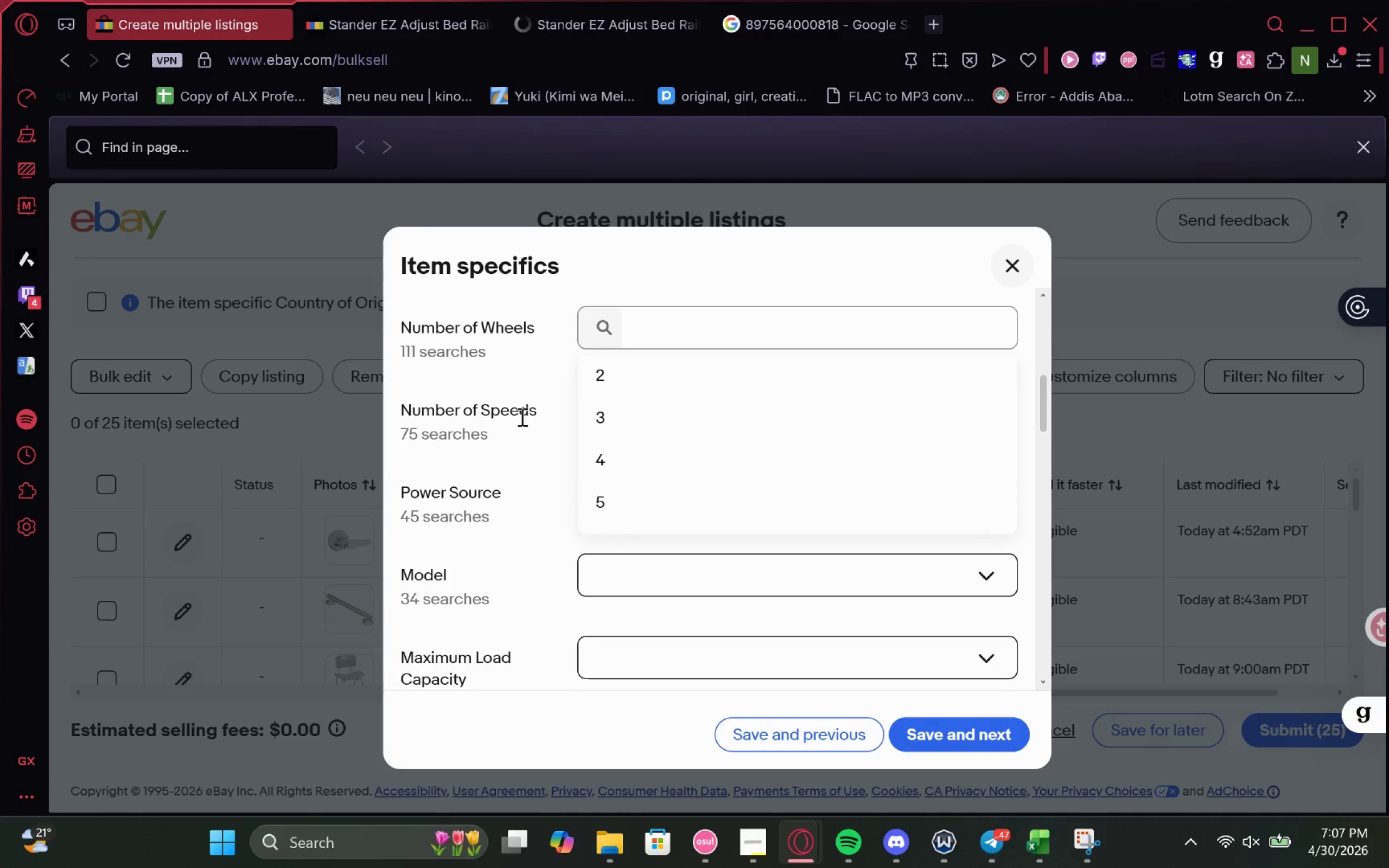 
left_click([530, 391])
 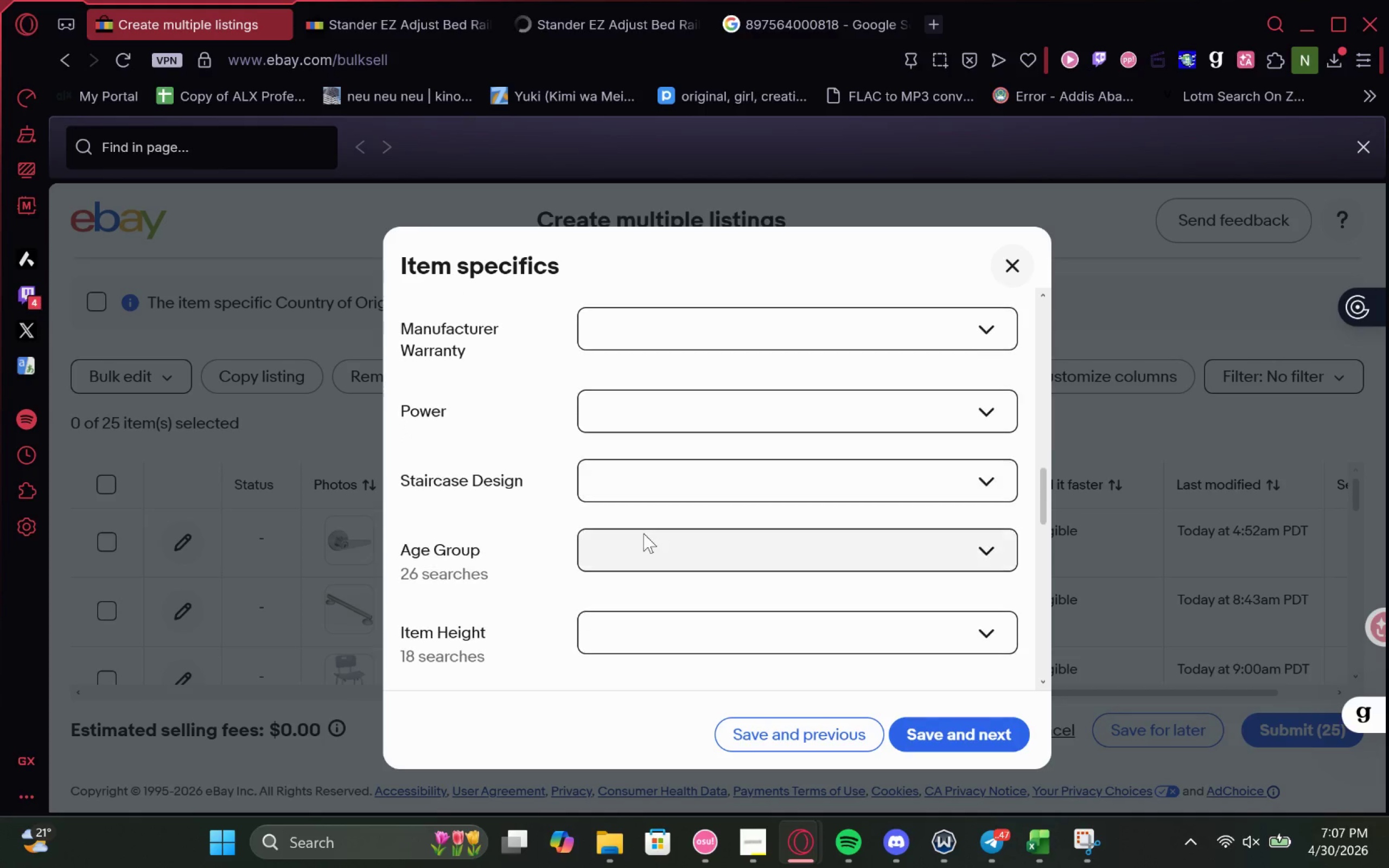 
wait(7.49)
 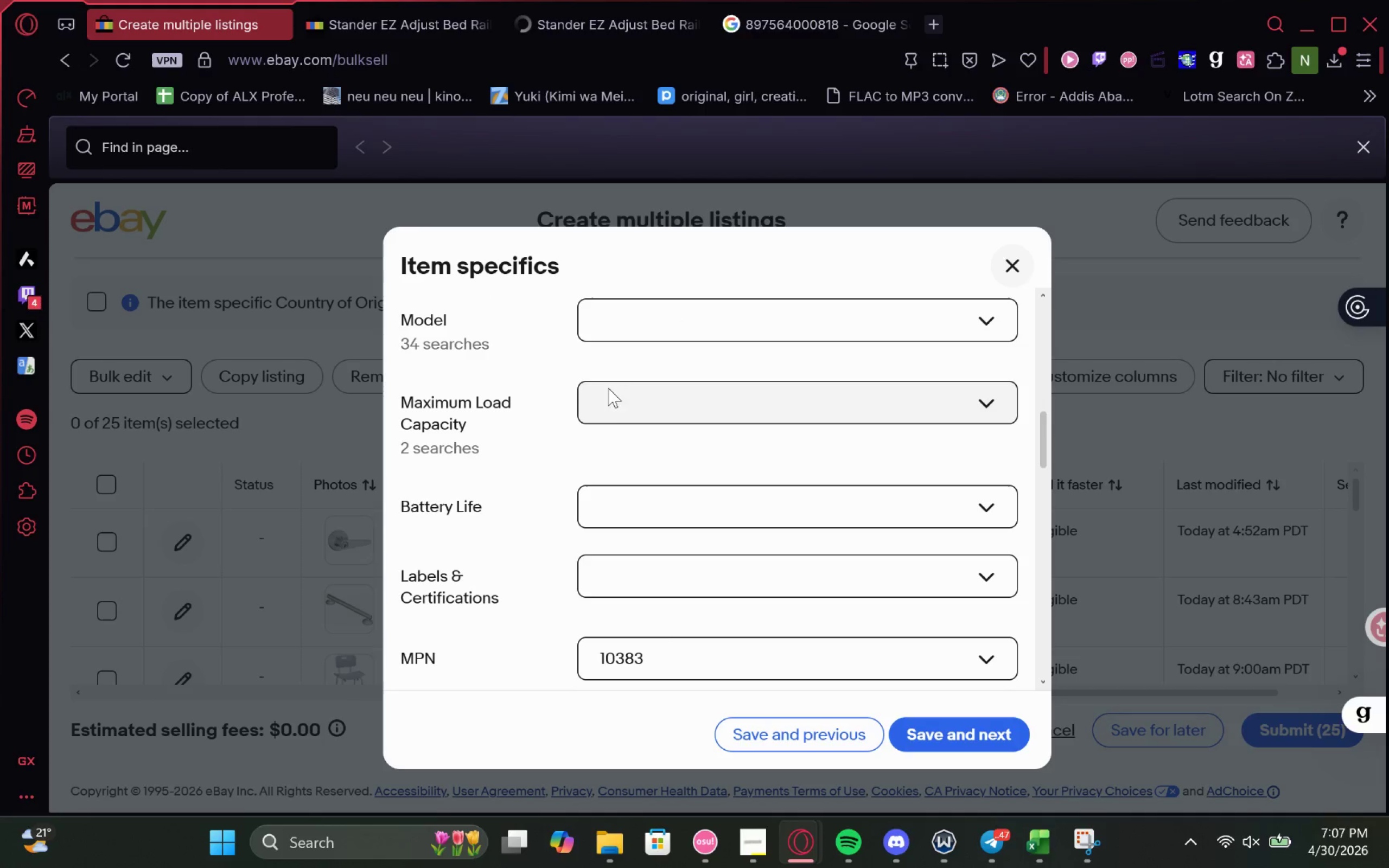 
left_click([676, 356])
 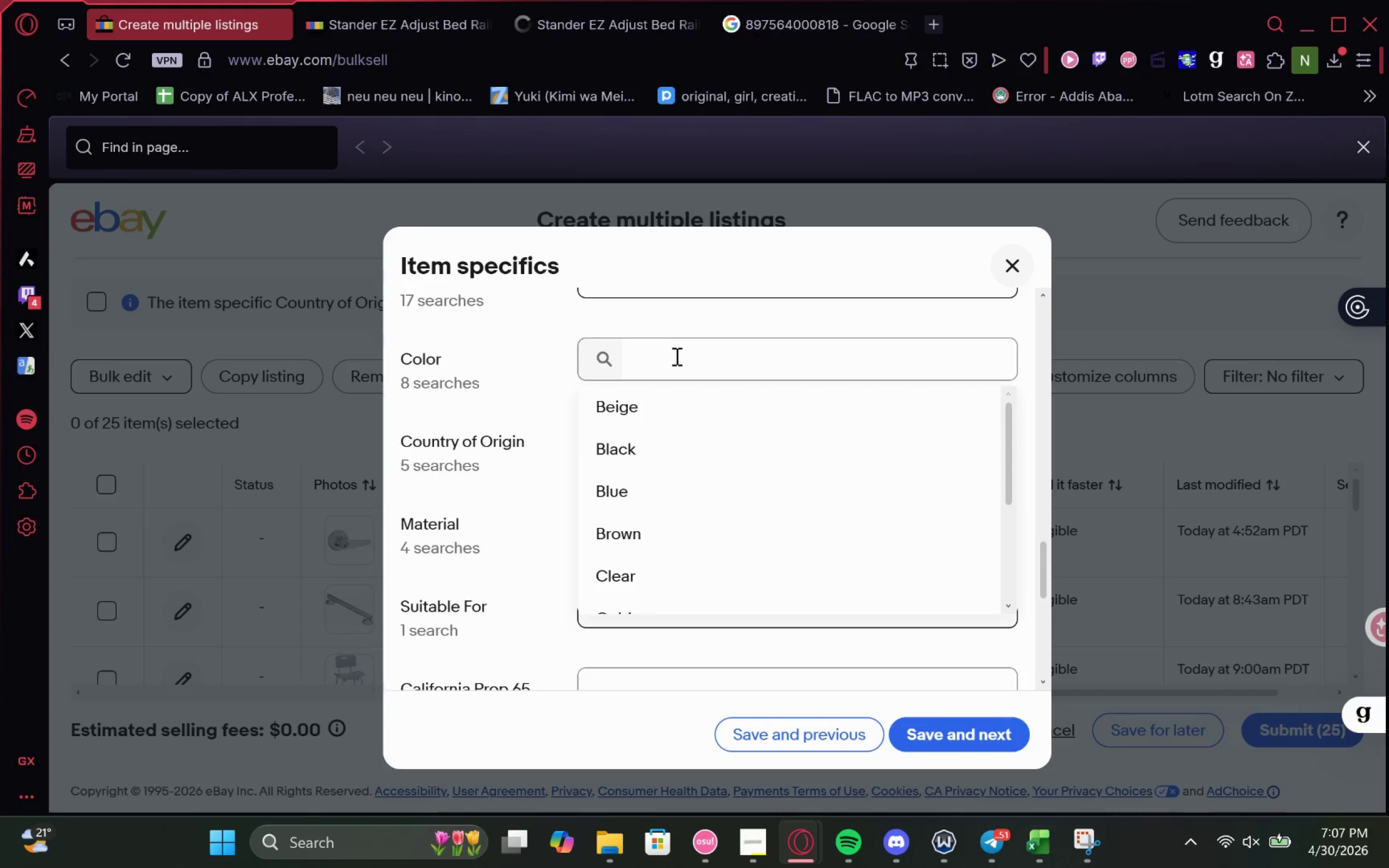 
key(Control+V)
 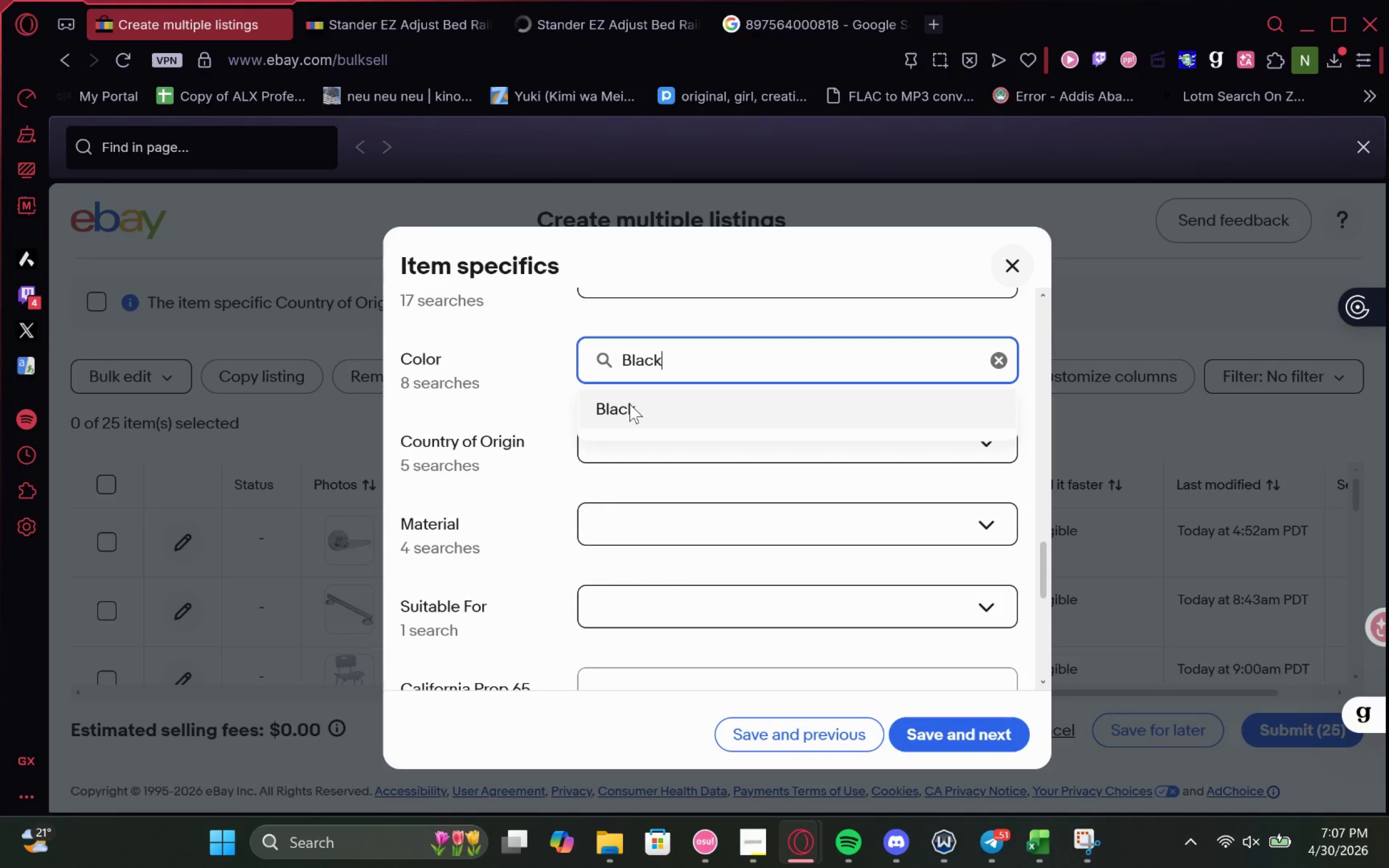 
left_click([629, 404])
 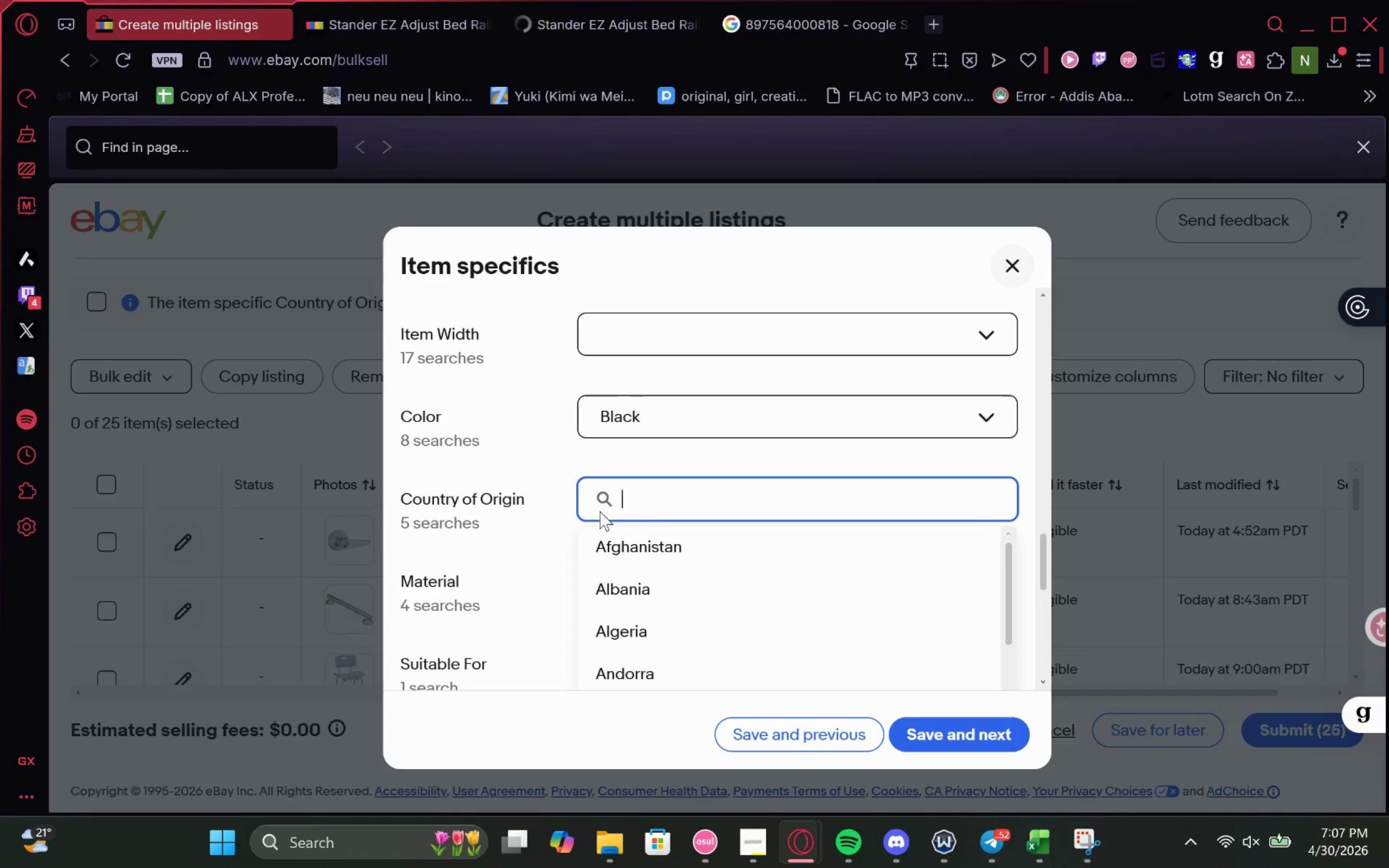 
type(united)
 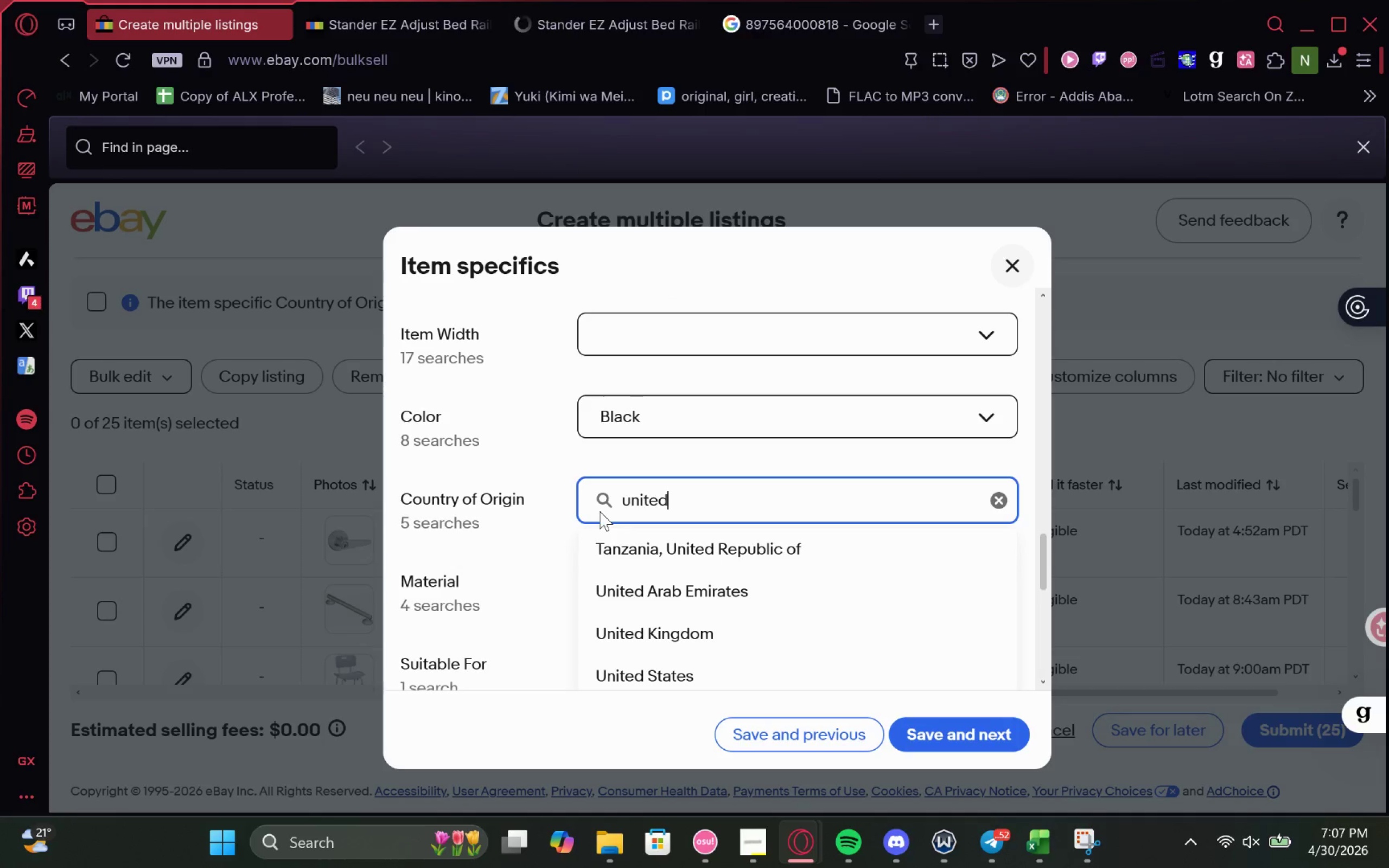 
key(ArrowDown)
 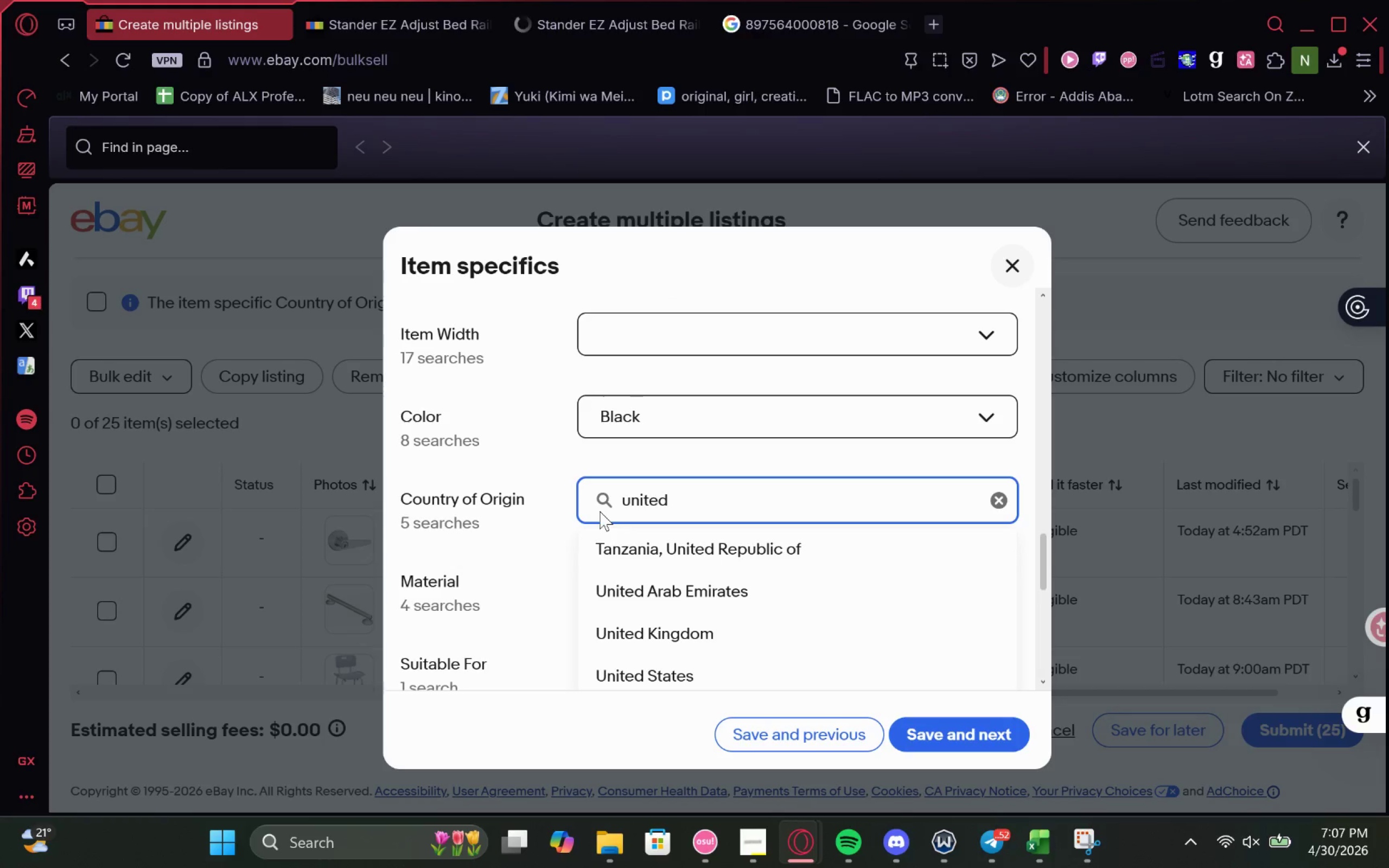 
key(ArrowDown)
 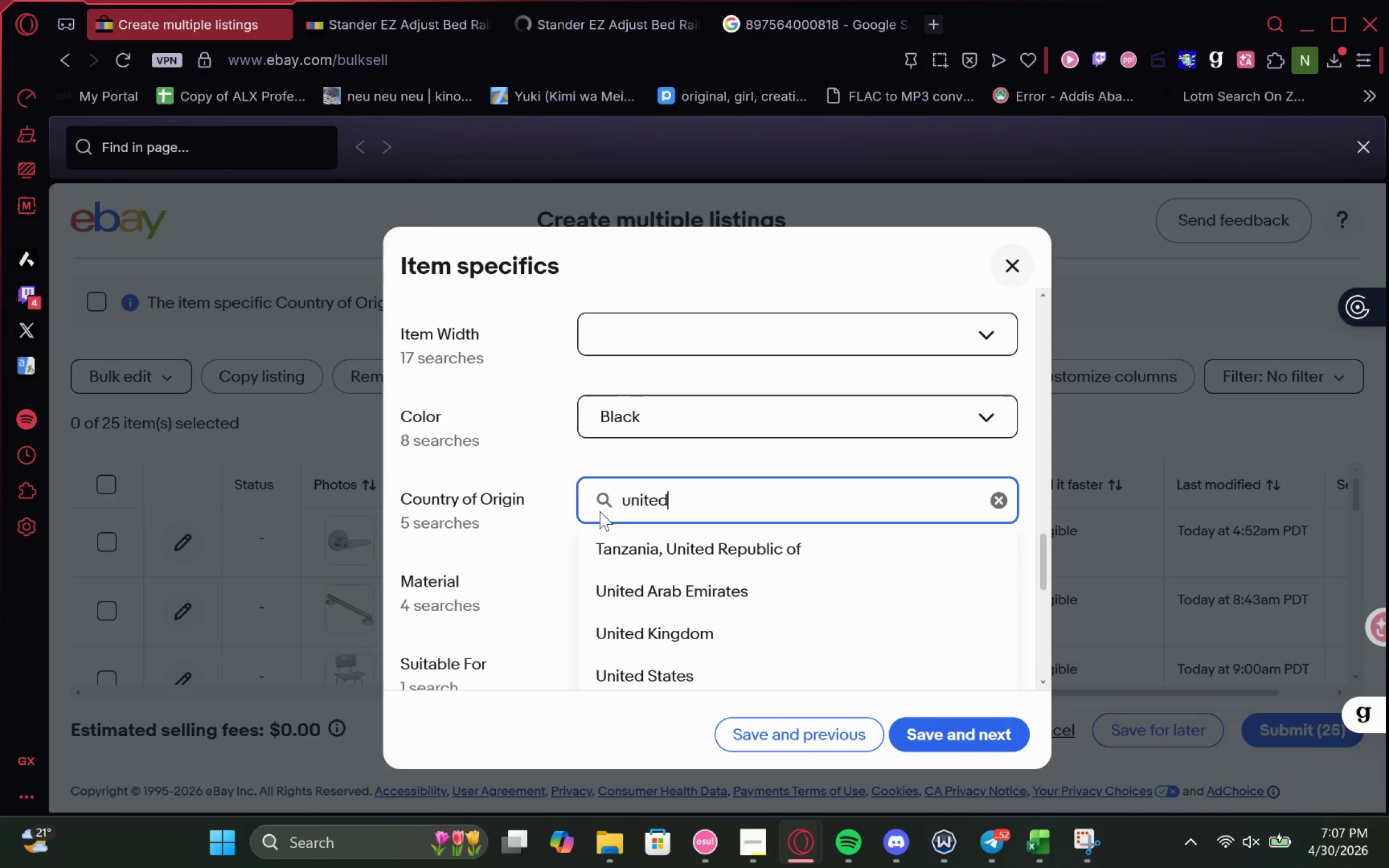 
key(ArrowDown)
 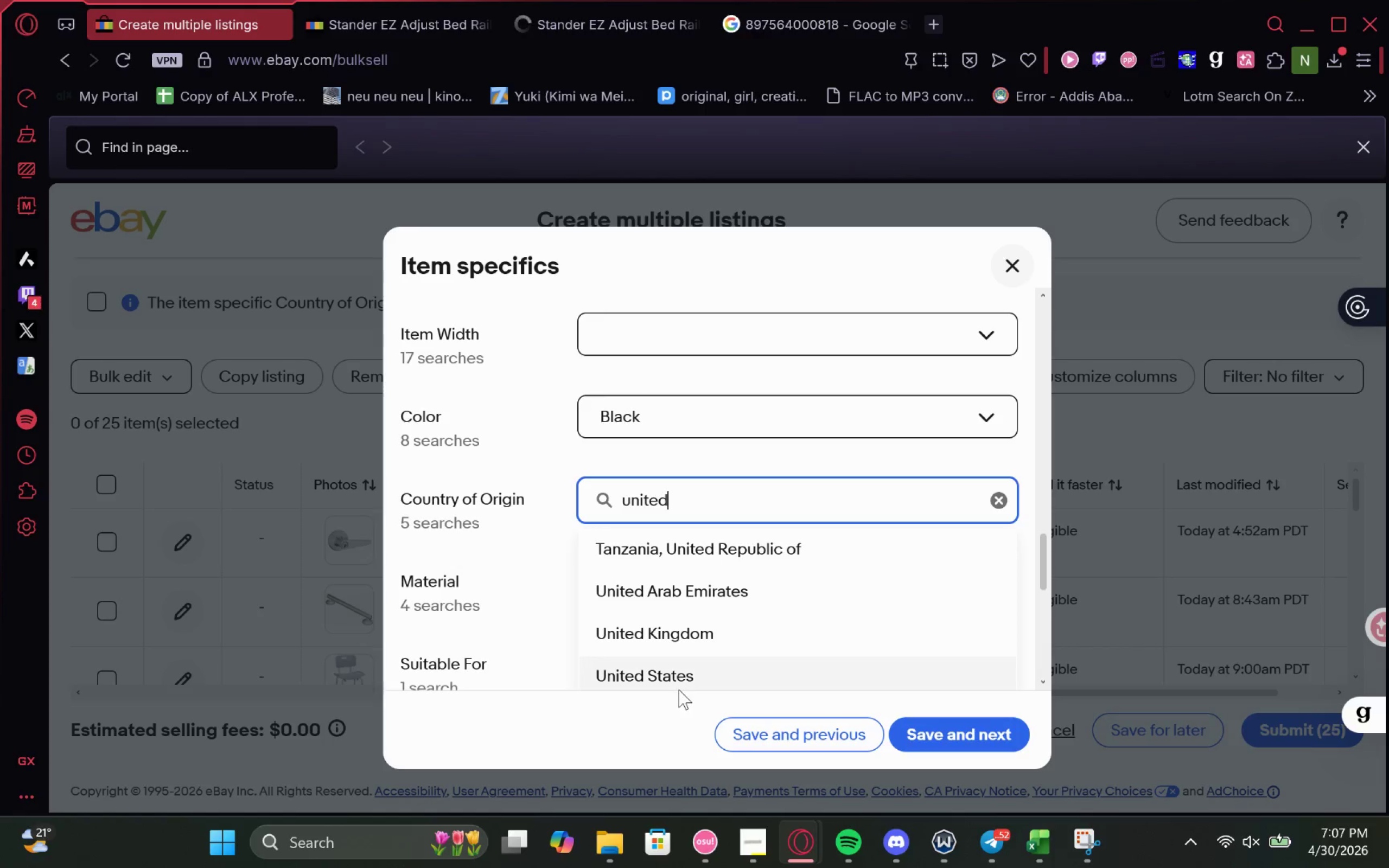 
left_click([671, 684])
 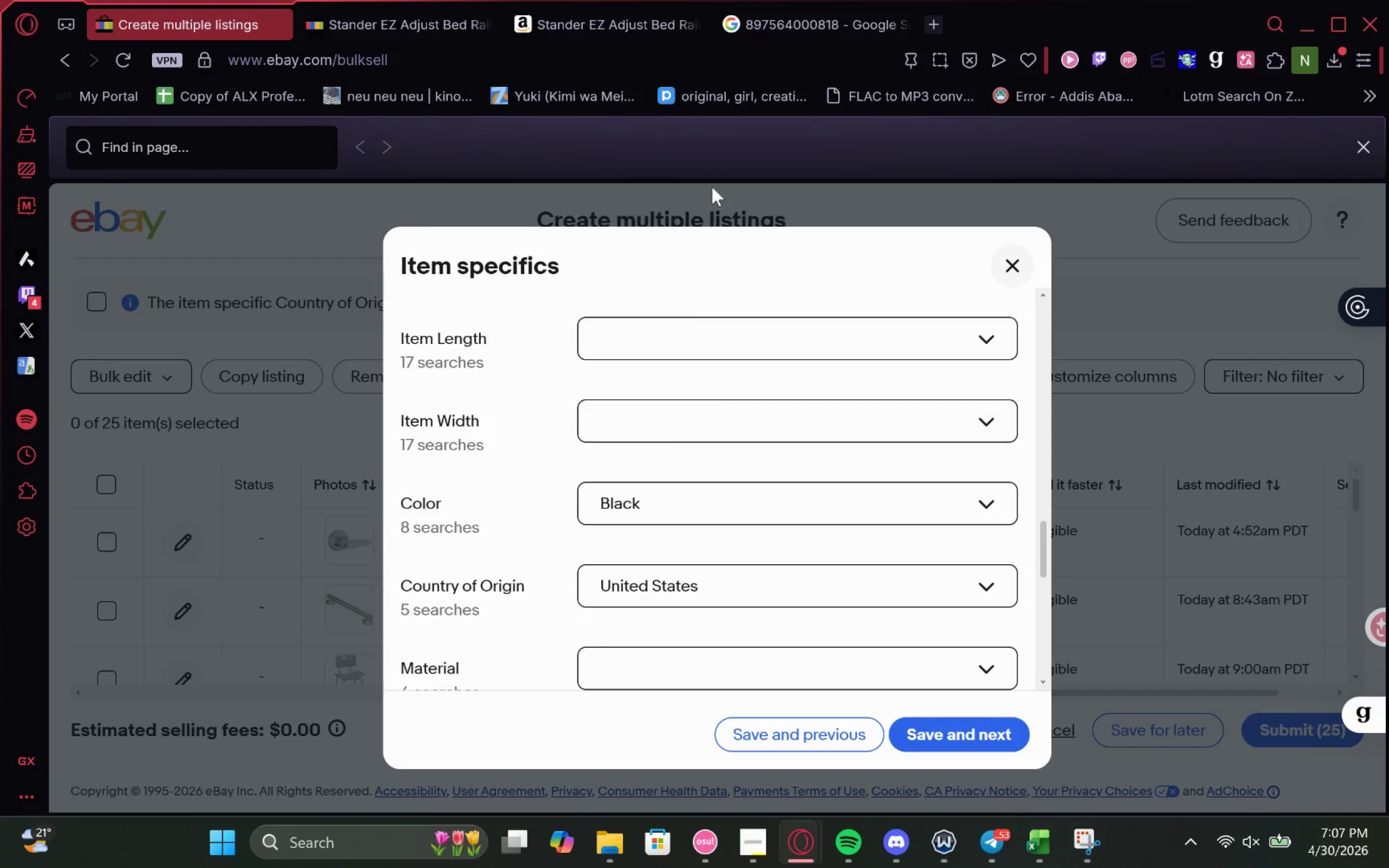 
left_click([772, 9])
 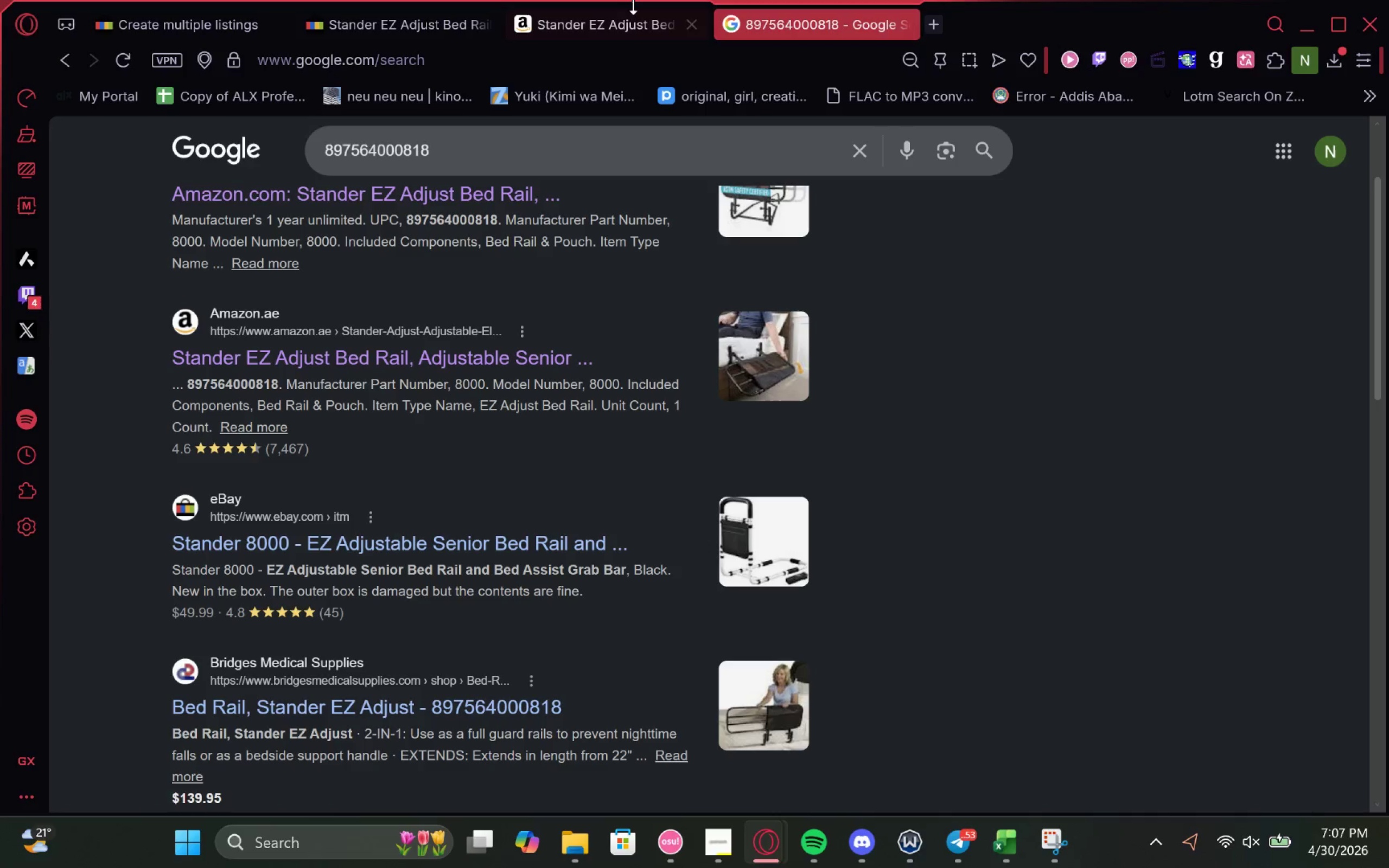 
left_click([633, 3])
 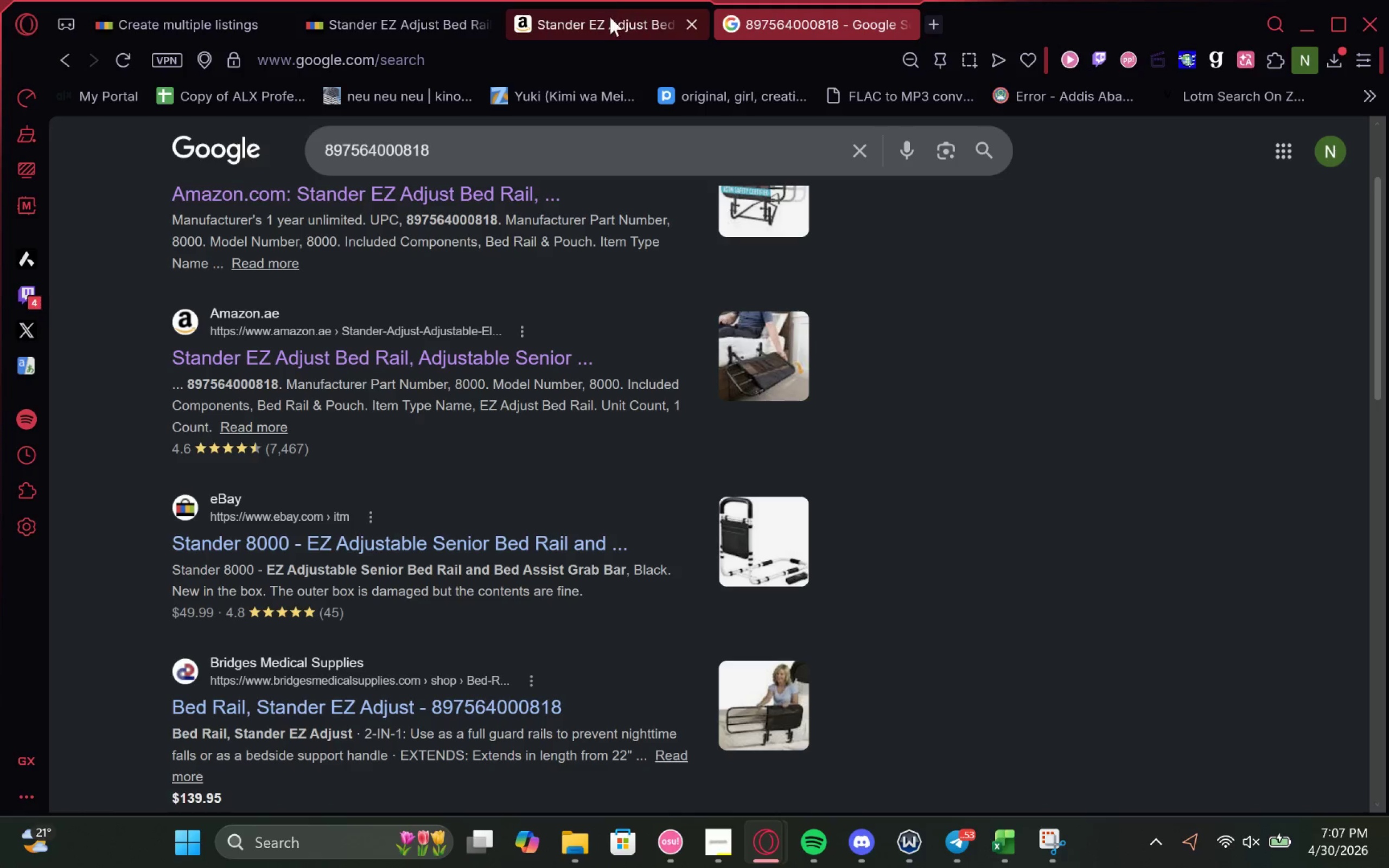 
left_click([593, 20])
 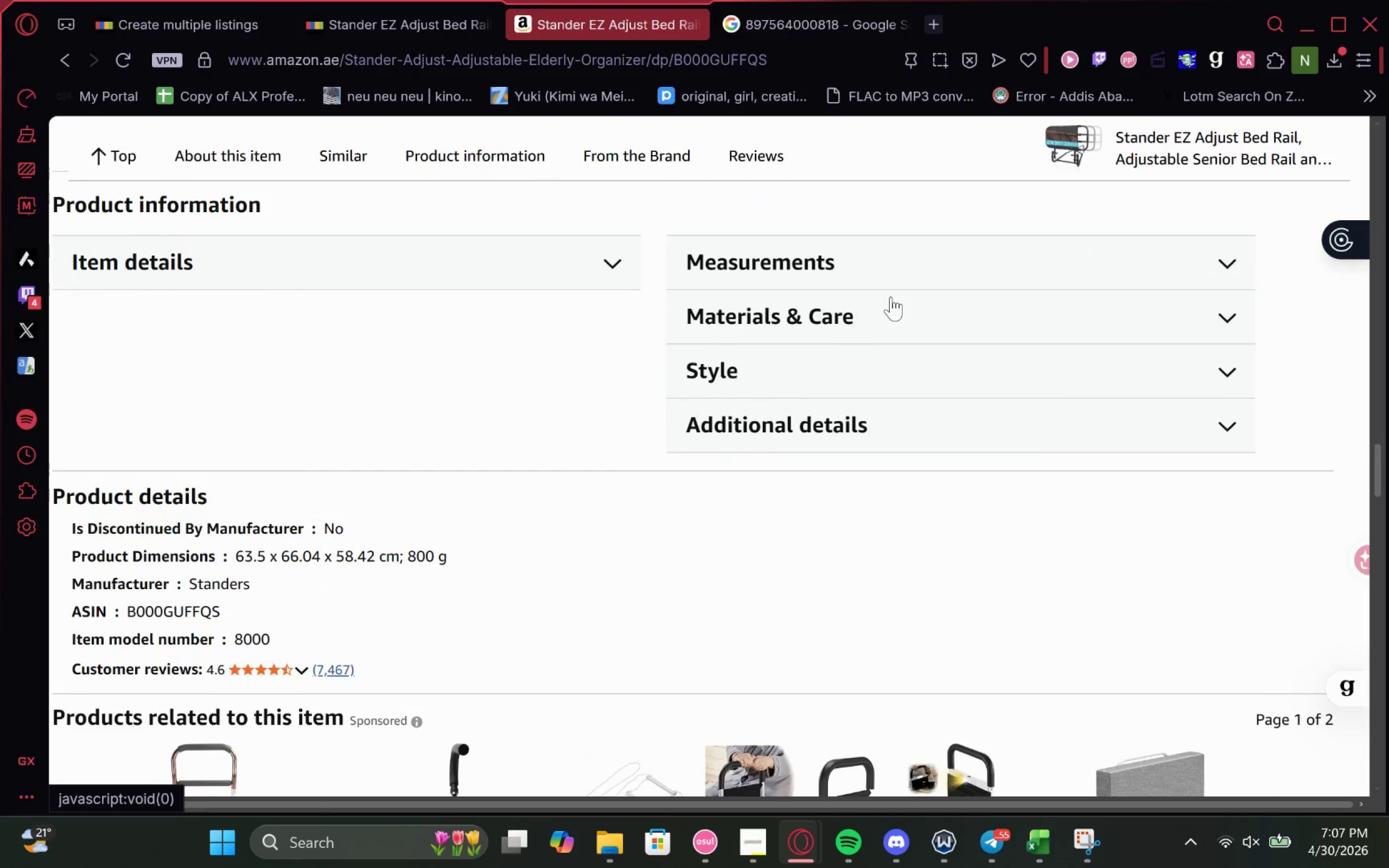 
wait(6.04)
 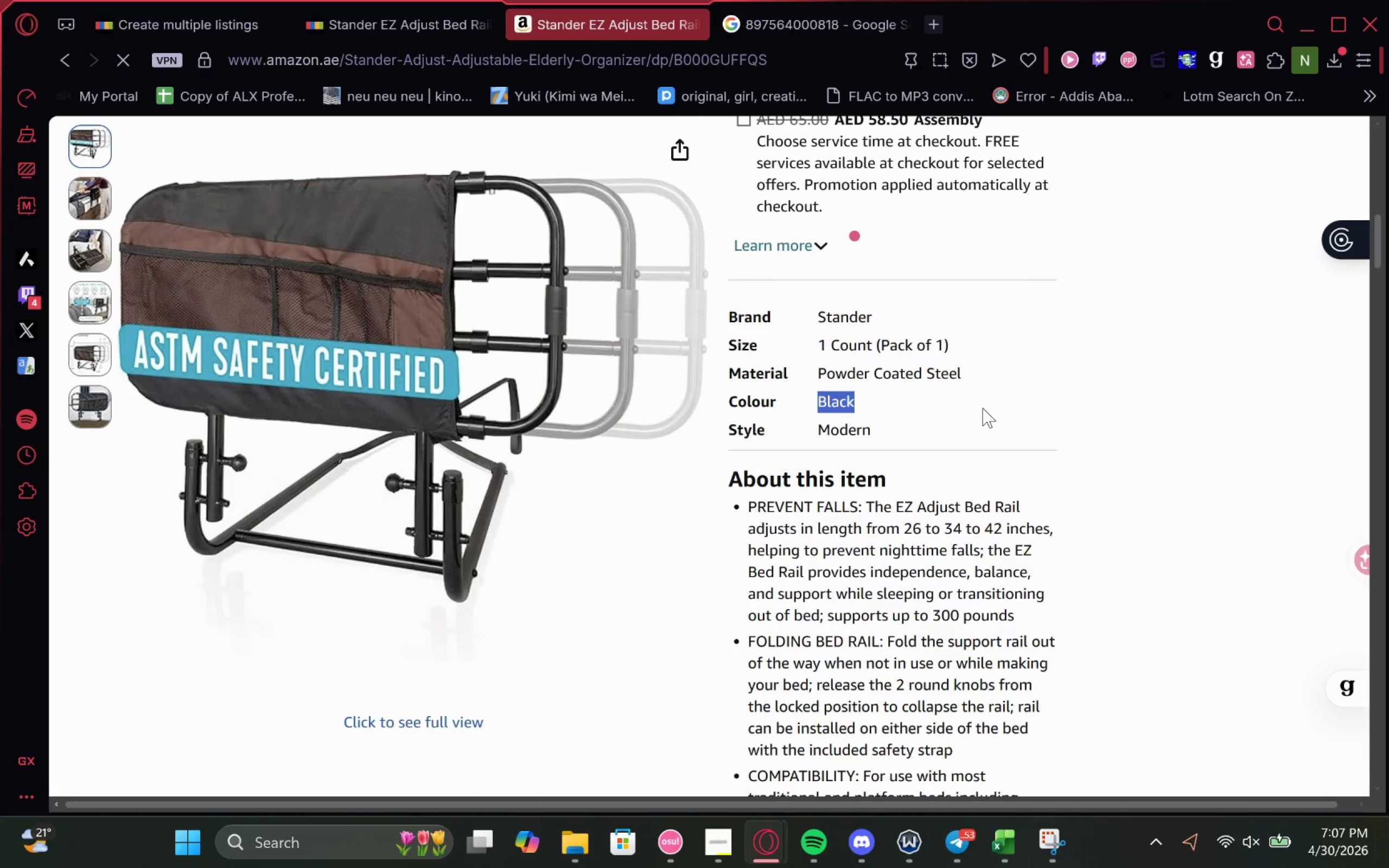 
left_click_drag(start_coordinate=[1043, 267], to_coordinate=[1047, 267])
 